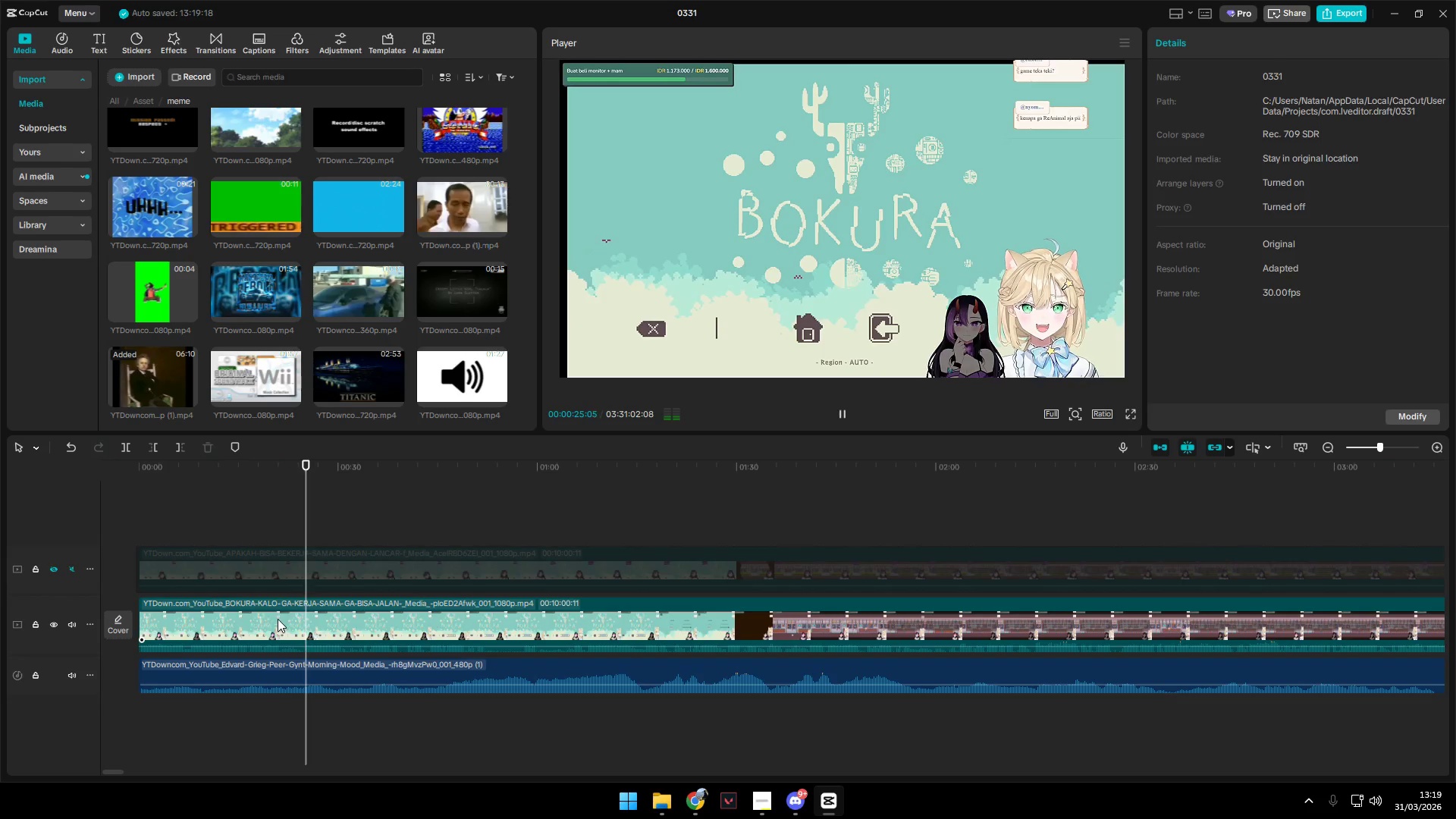 
key(Space)
 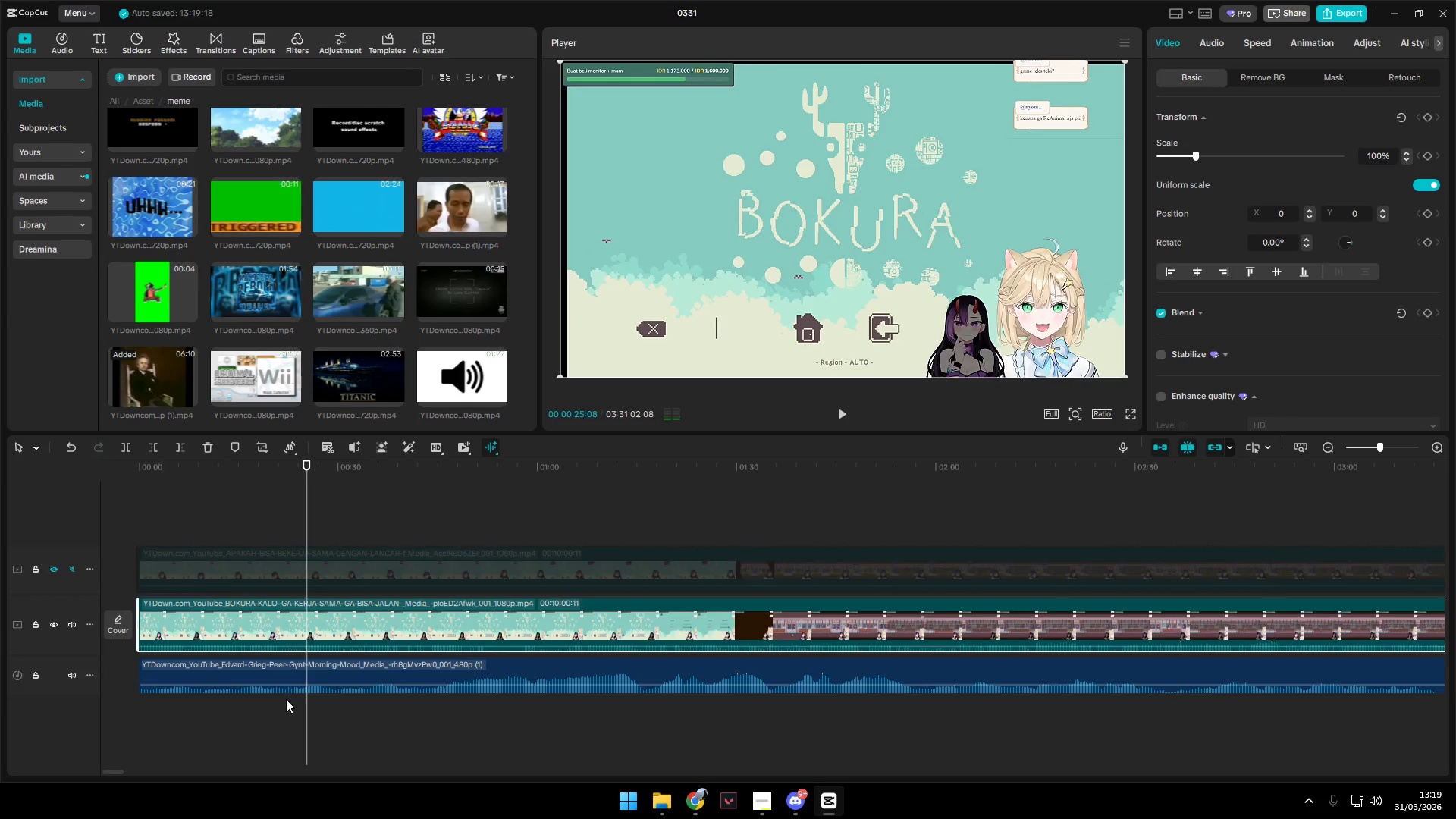 
hold_key(key=ControlLeft, duration=0.66)
scroll: coordinate [294, 696], scroll_direction: up, amount: 10.0
 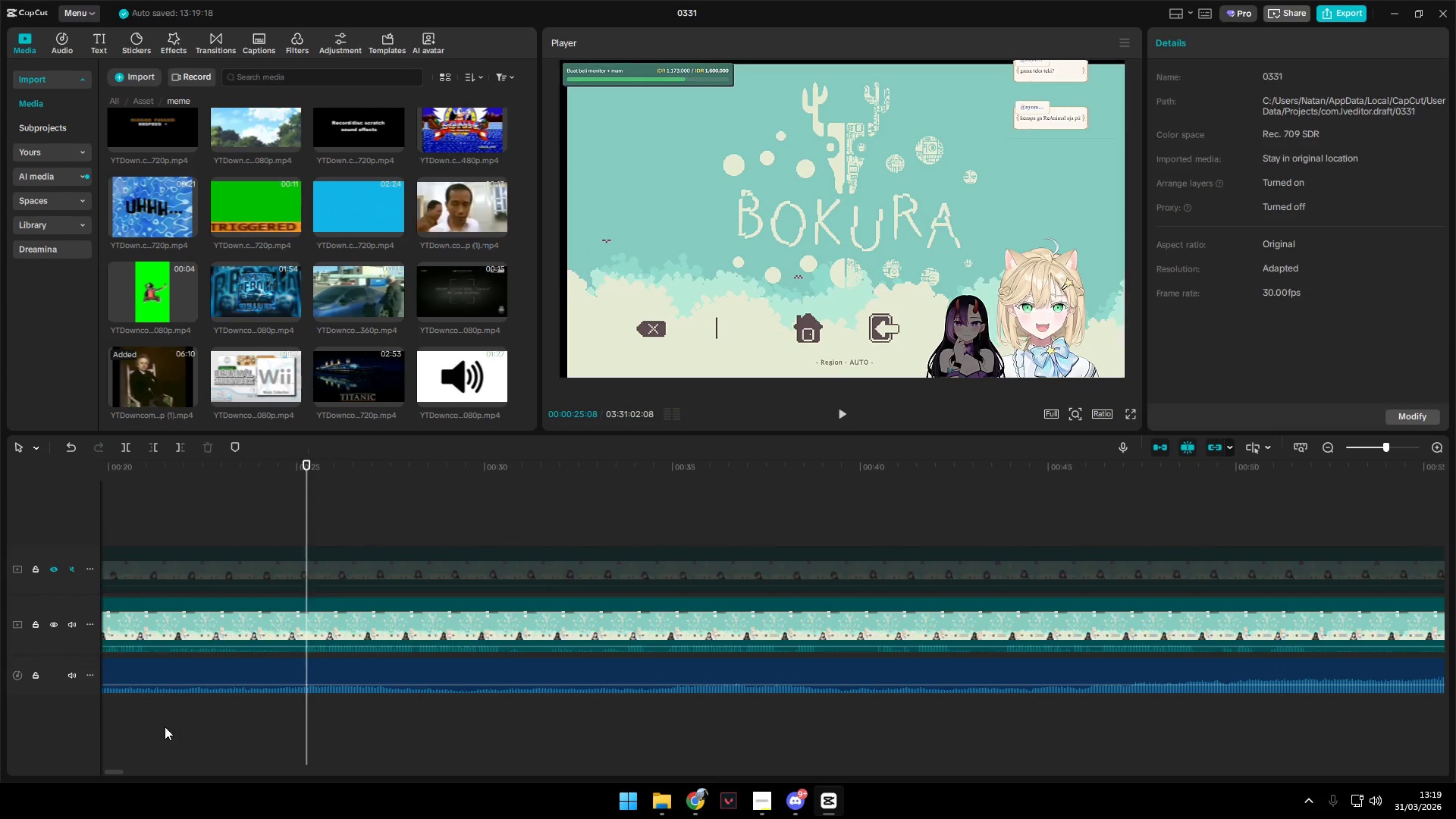 
left_click_drag(start_coordinate=[168, 730], to_coordinate=[155, 732])
 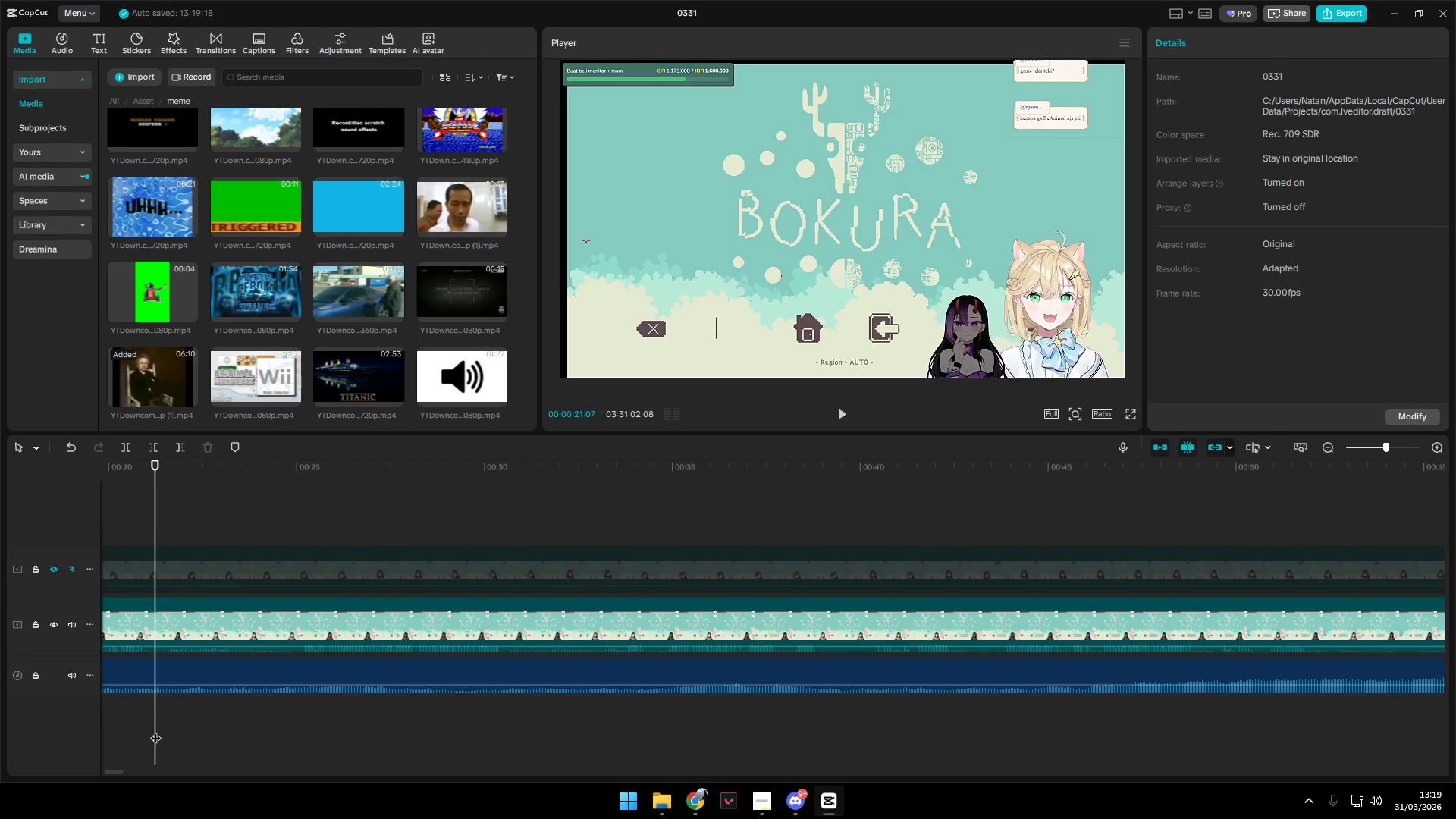 
key(Space)
 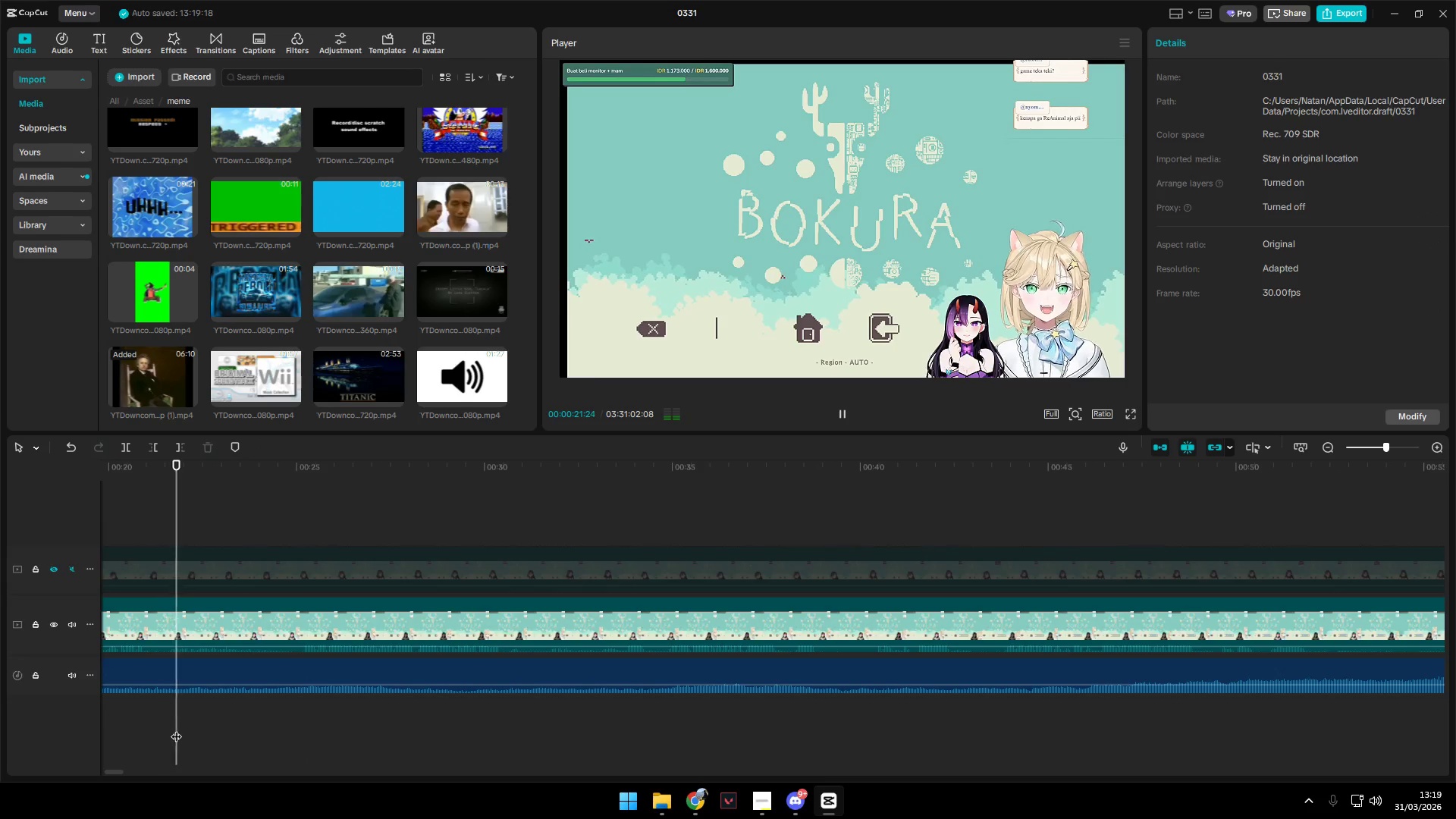 
left_click([167, 730])
 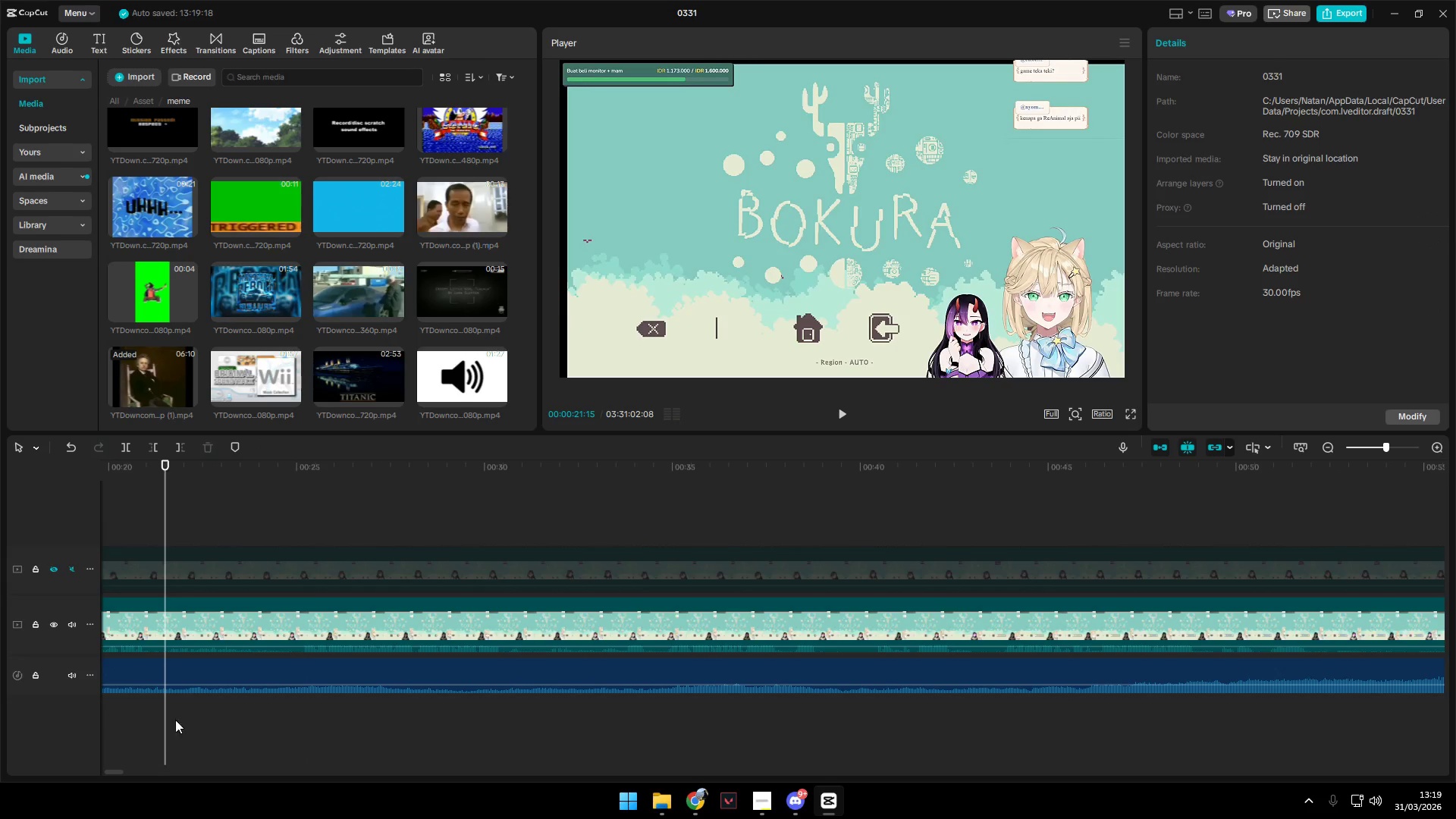 
left_click([171, 628])
 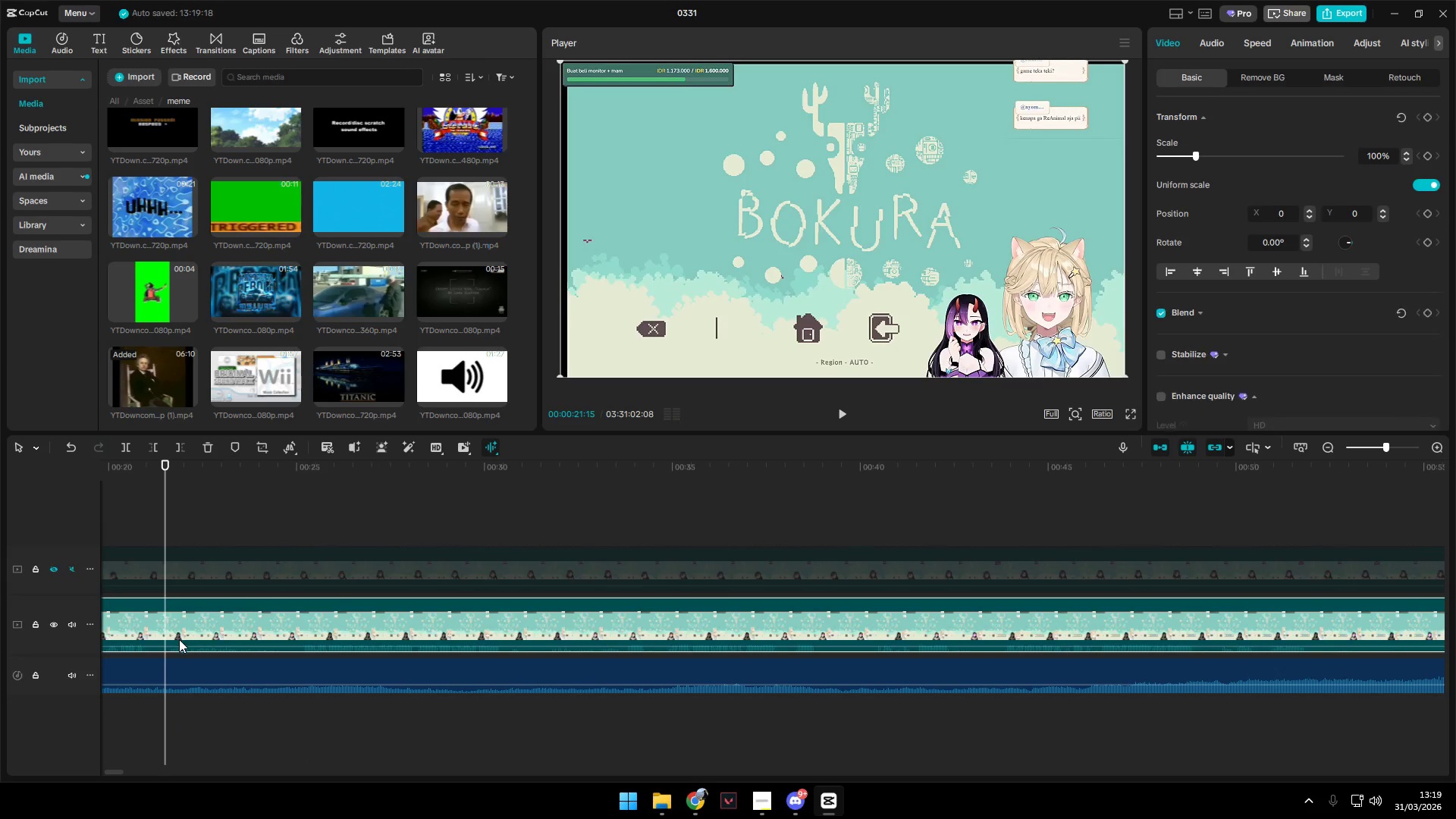 
key(Shift+E)
 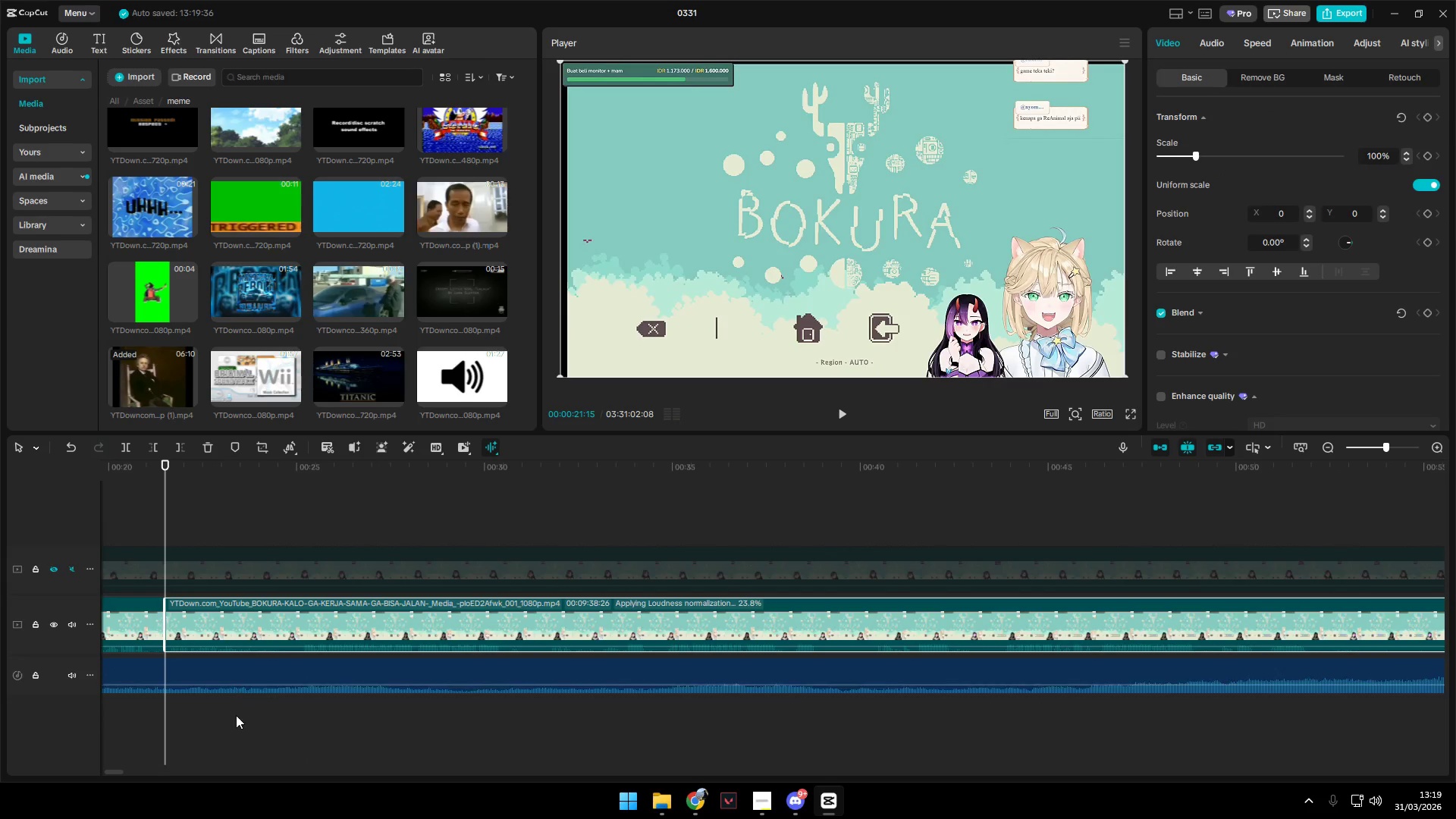 
key(Space)
 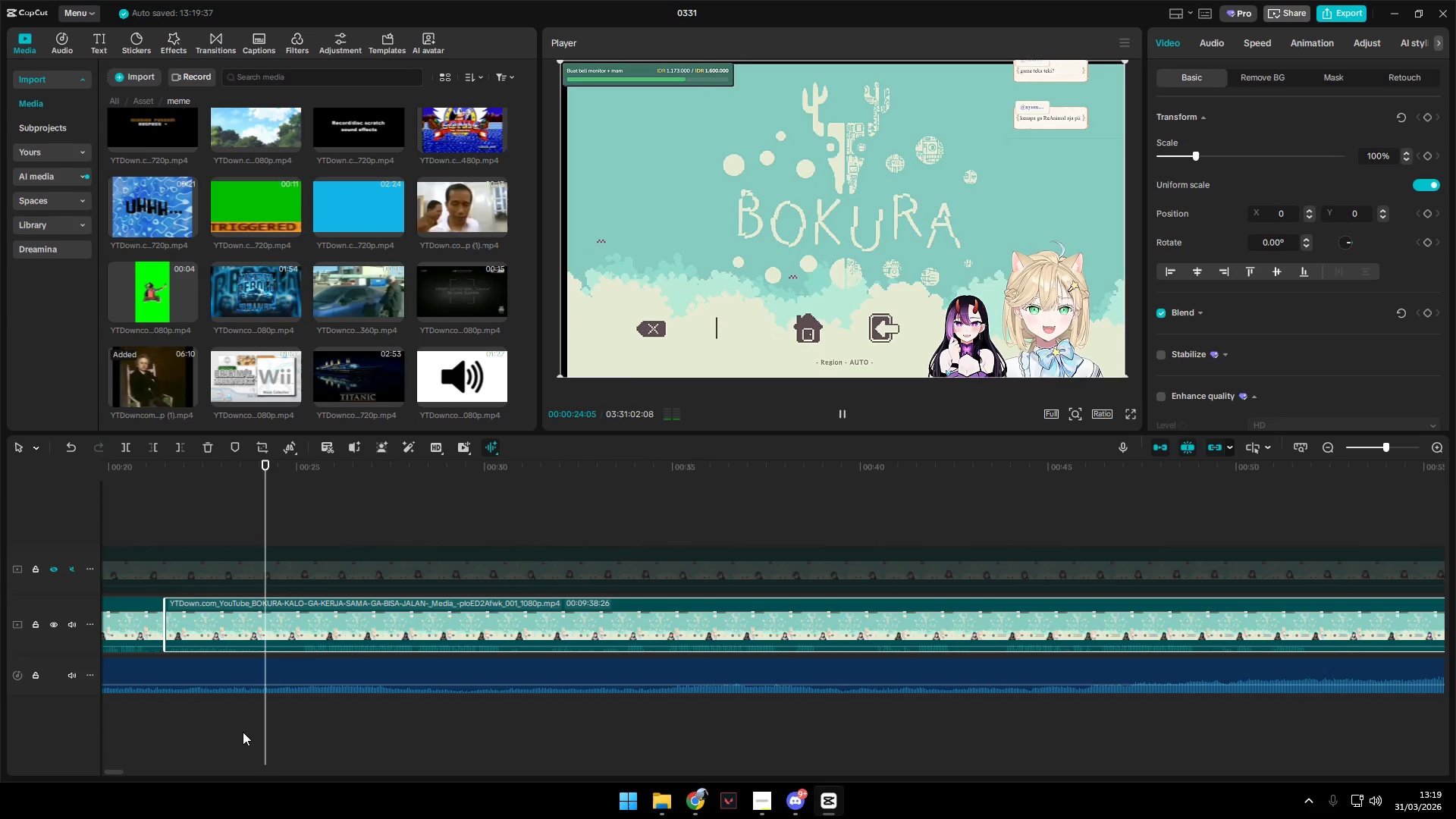 
key(Space)
 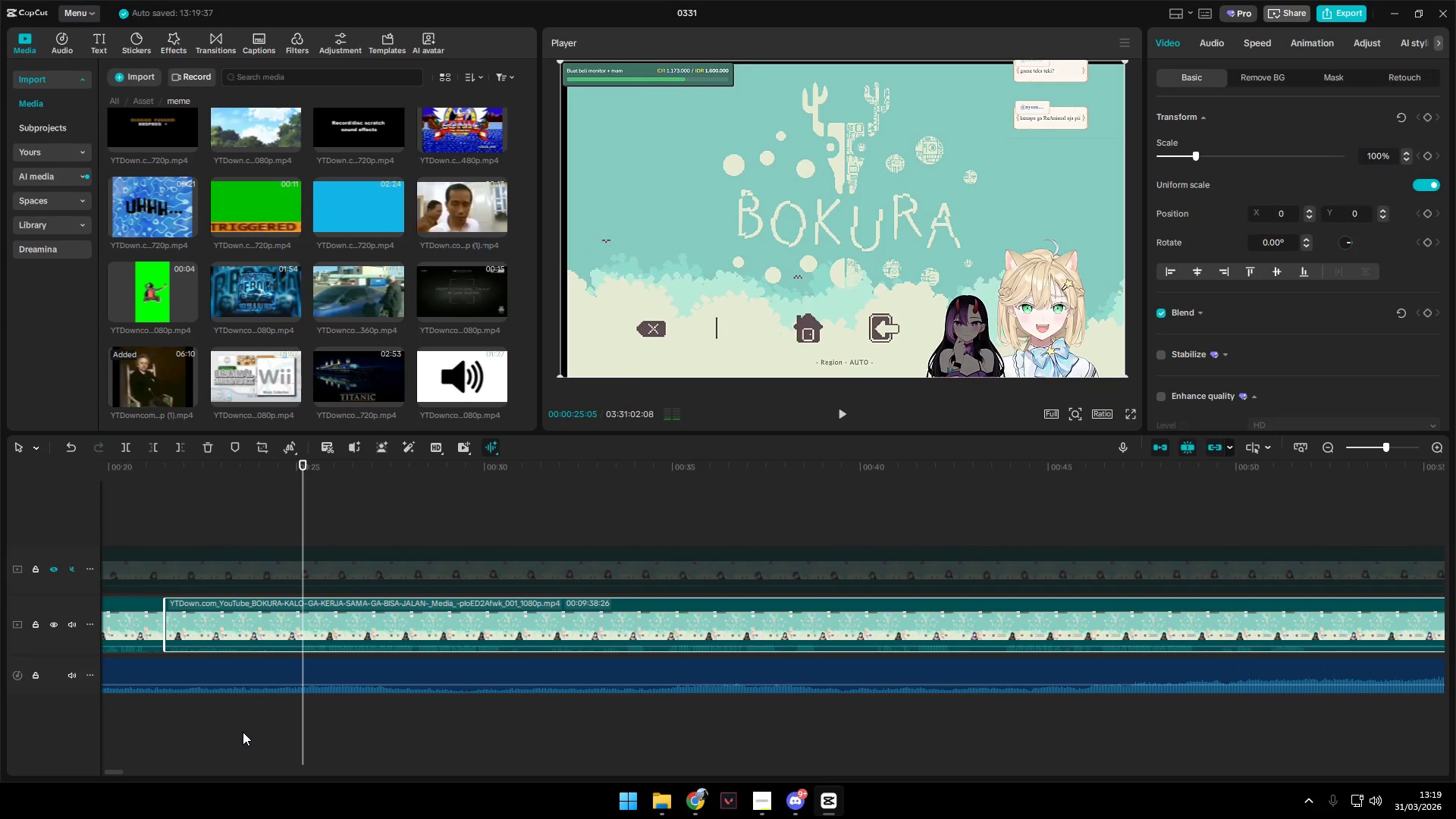 
key(Shift+E)
 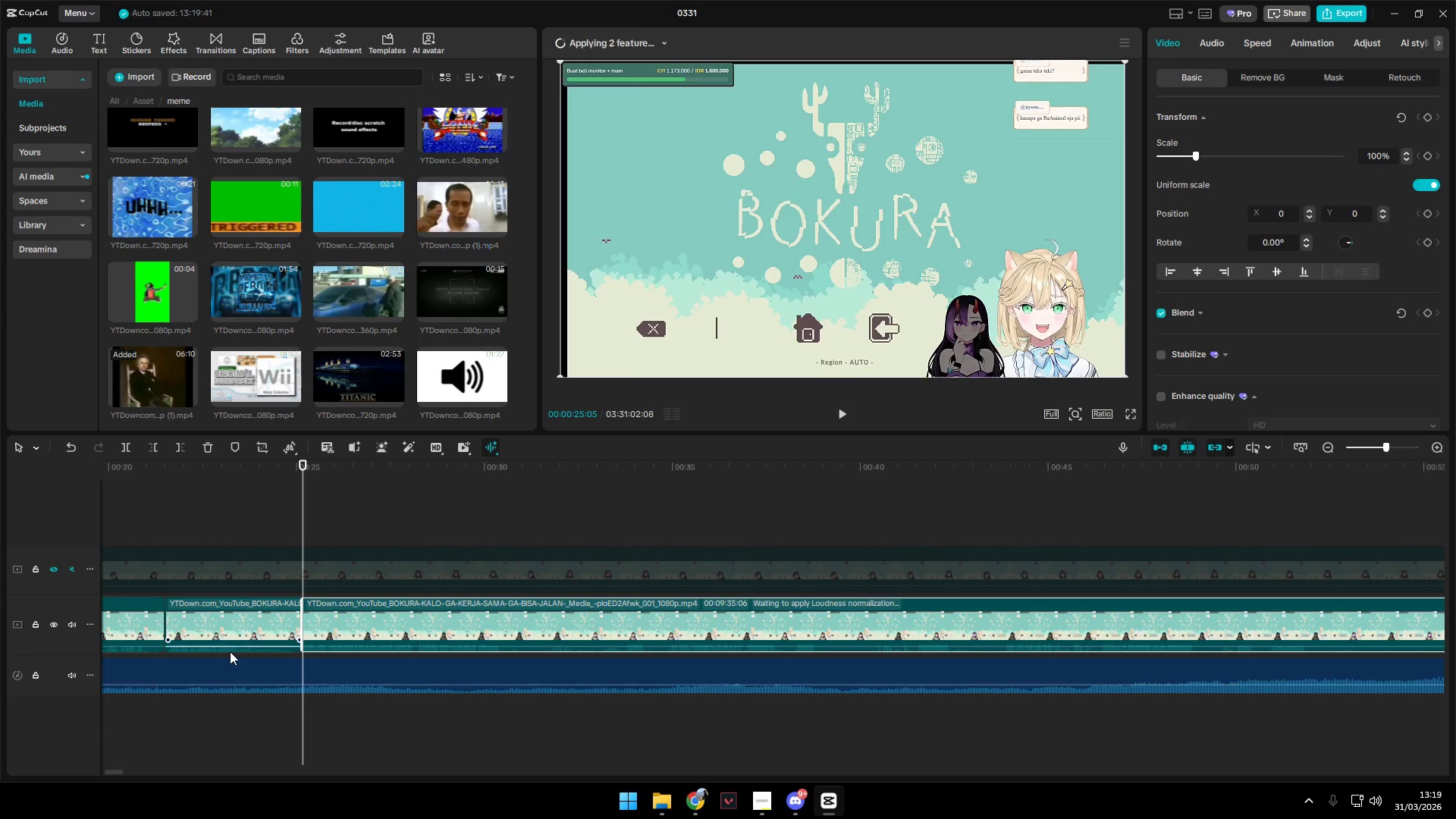 
mouse_move([214, 648])
 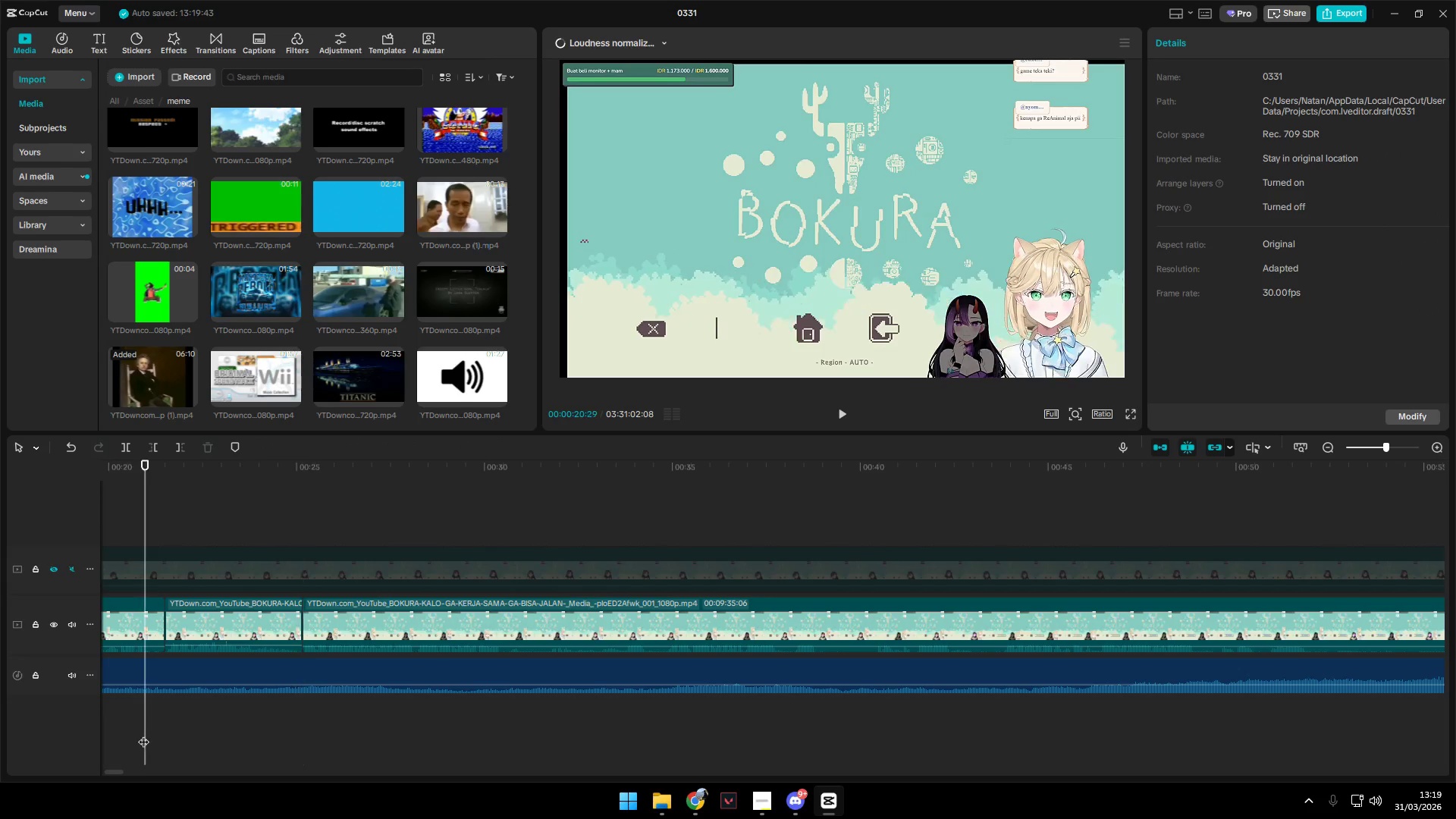 
key(Space)
 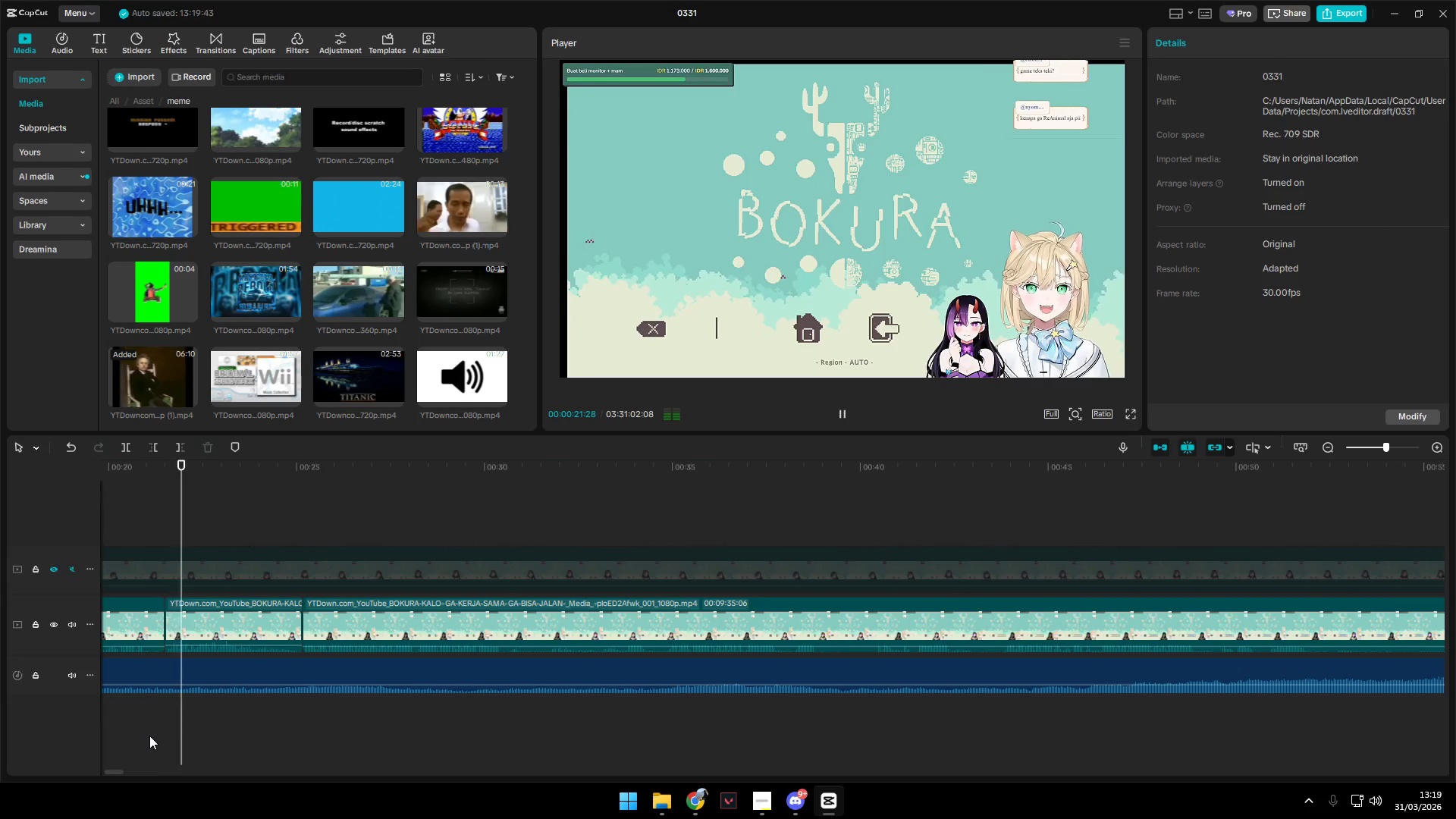 
key(Space)
 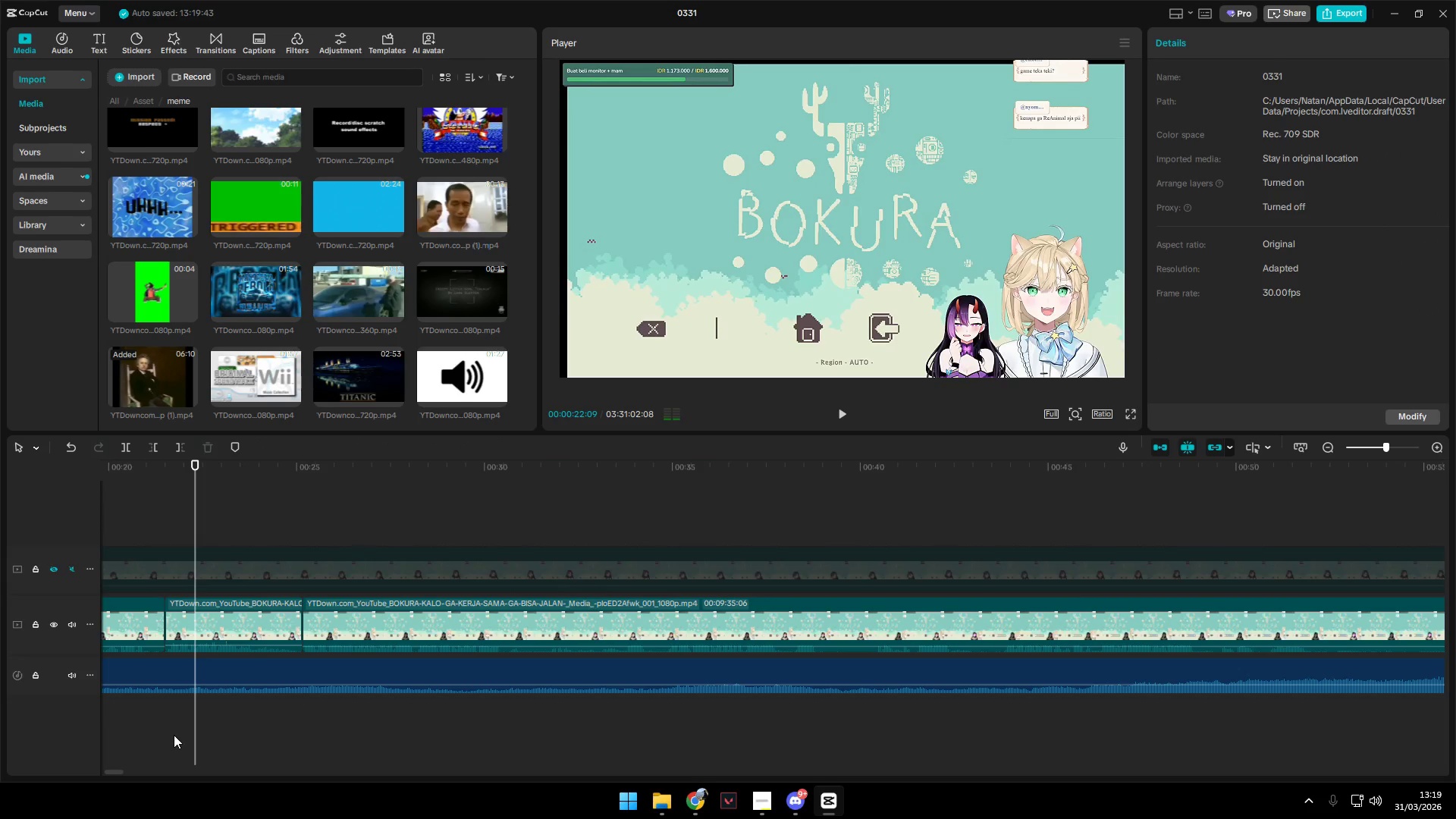 
hold_key(key=ControlLeft, duration=0.39)
scroll: coordinate [180, 733], scroll_direction: up, amount: 5.0
 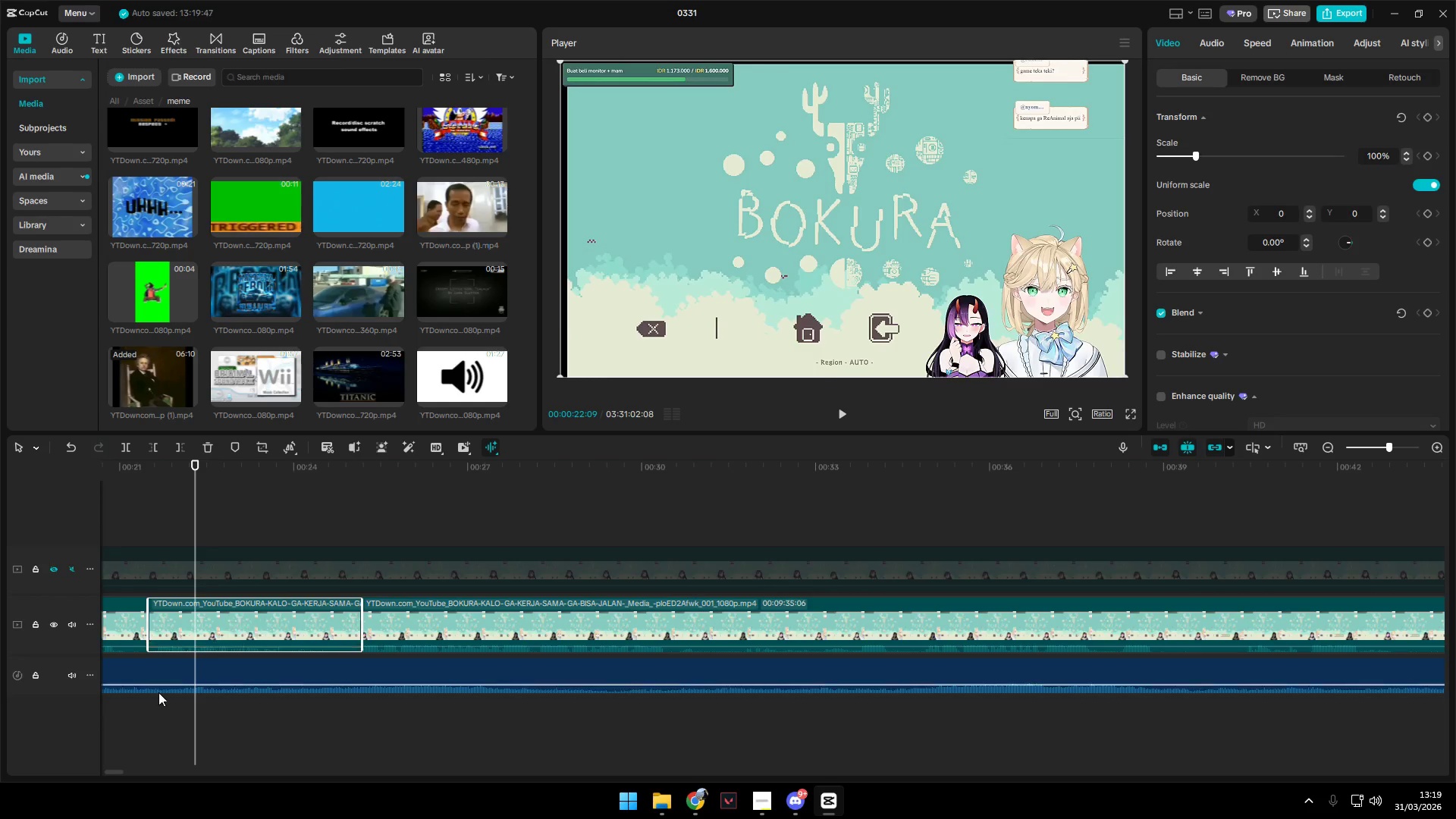 
key(Space)
 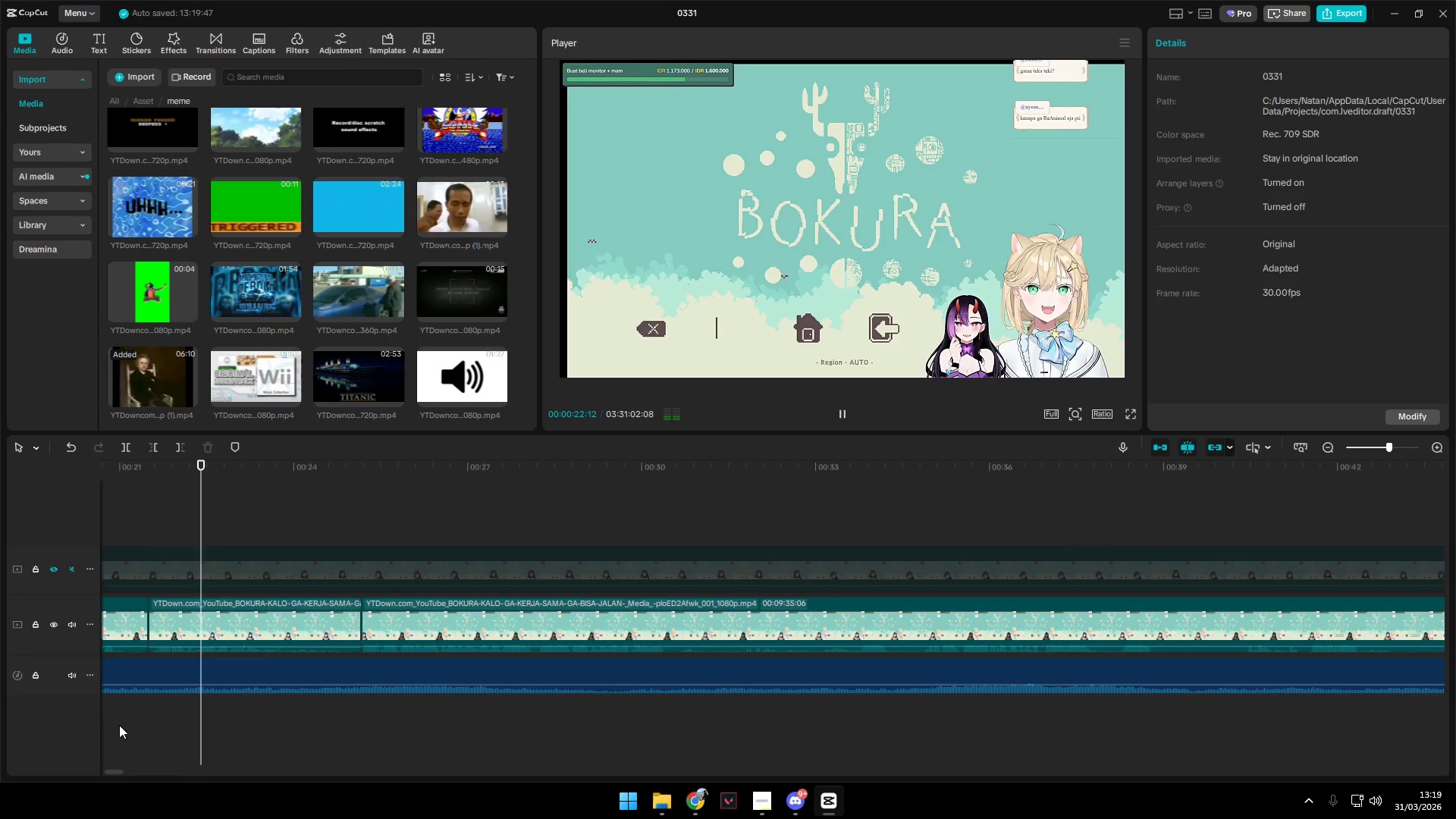 
double_click([119, 725])
 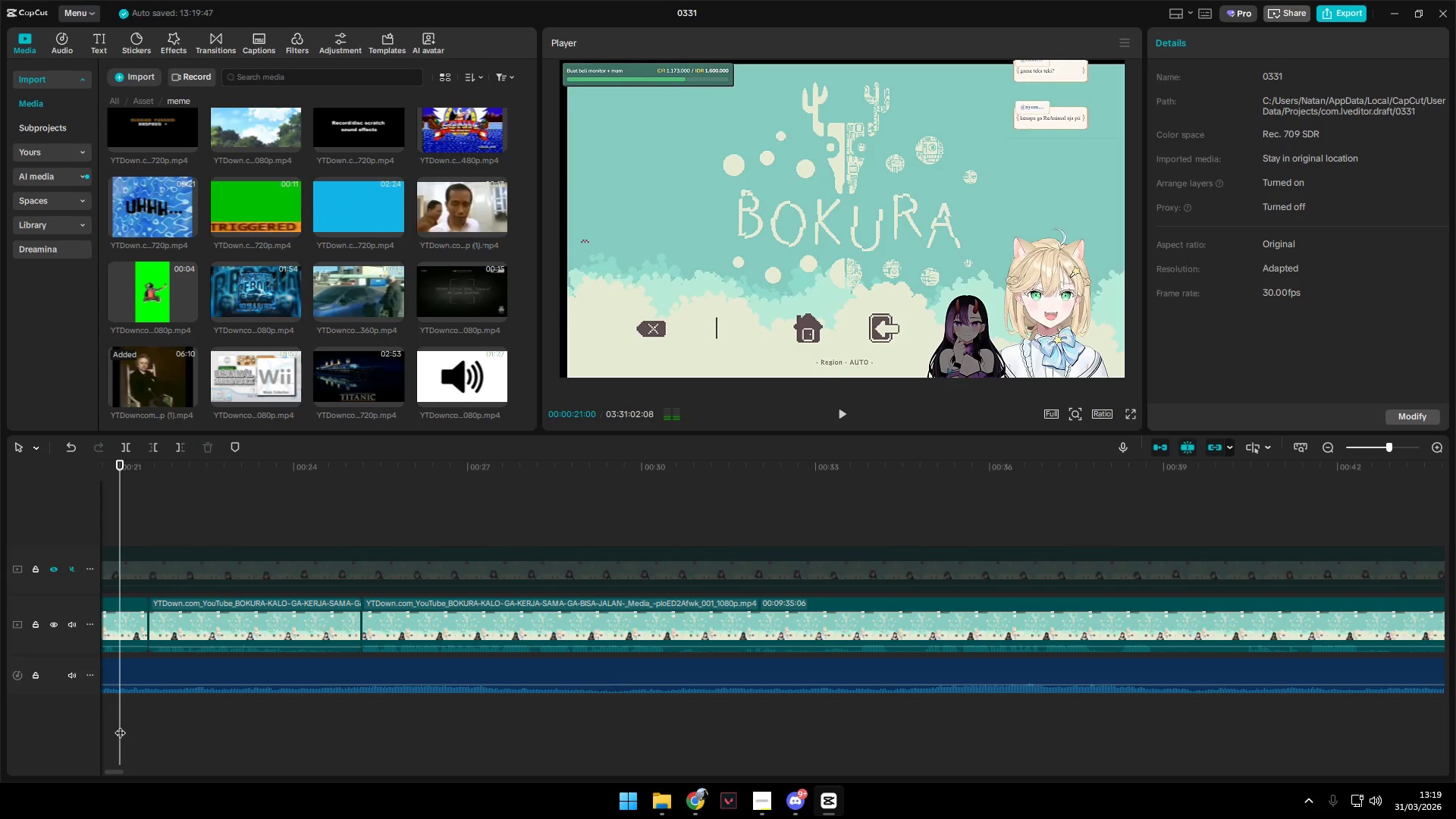 
key(Space)
 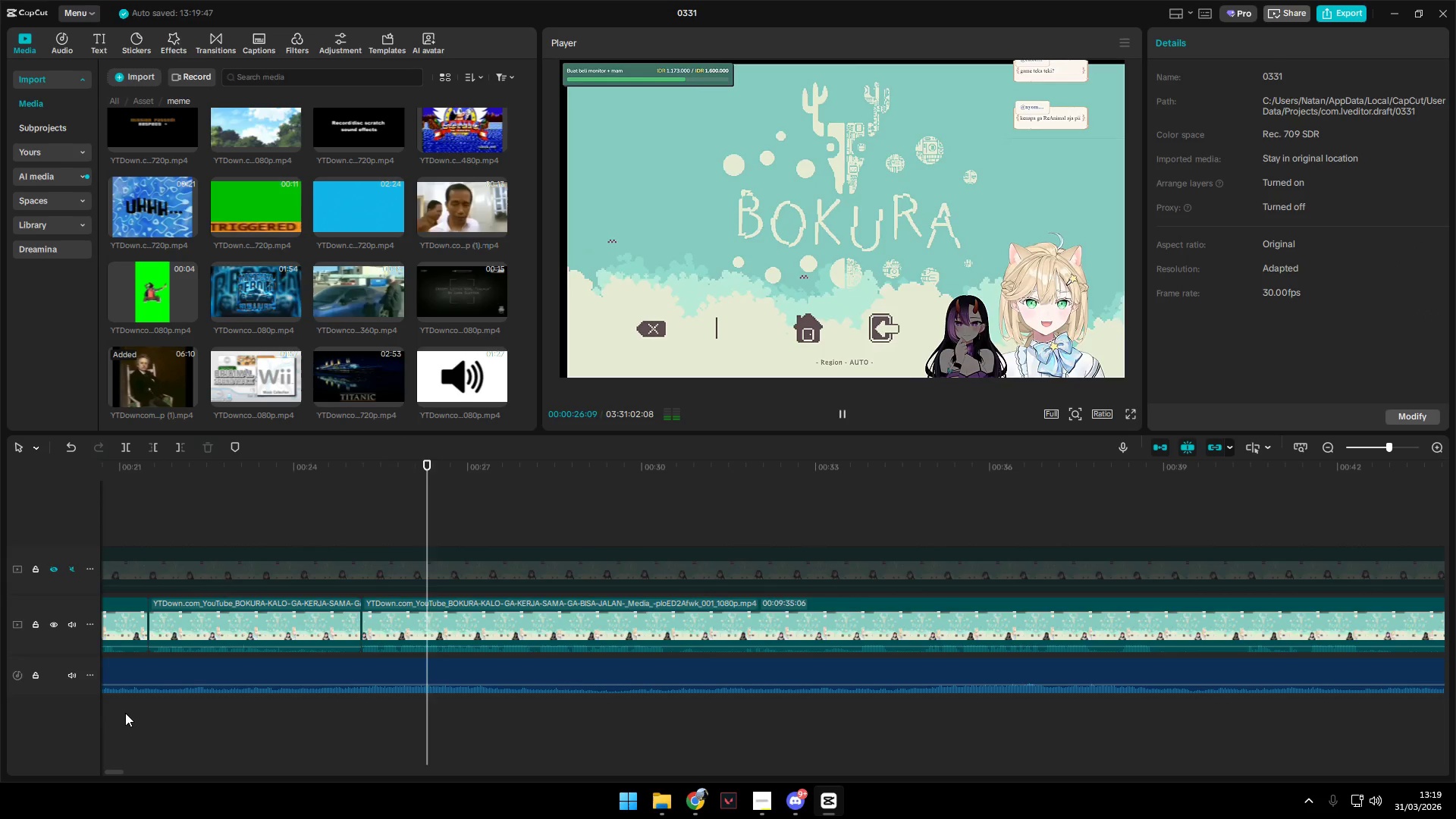 
wait(10.41)
 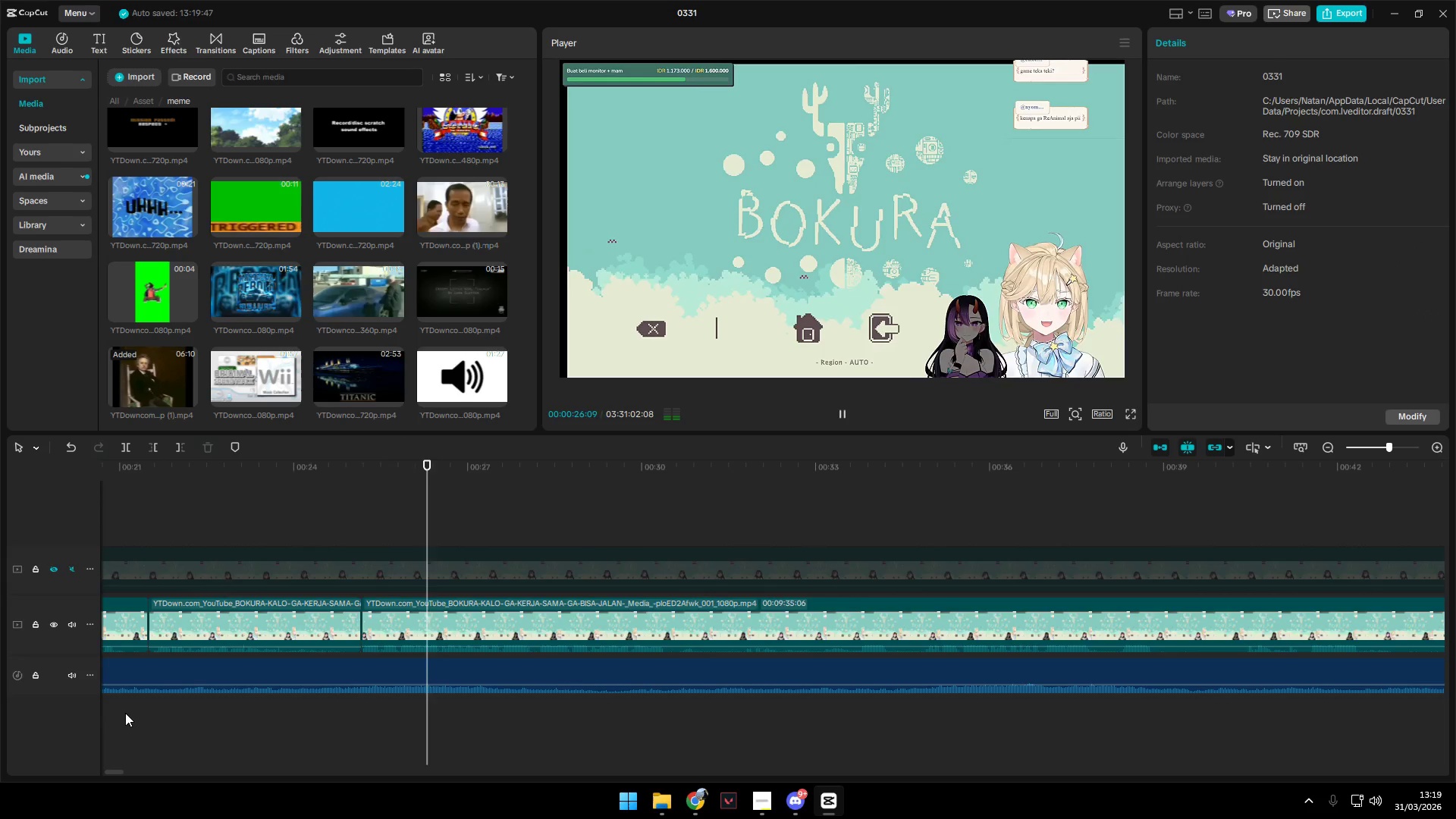 
key(Space)
 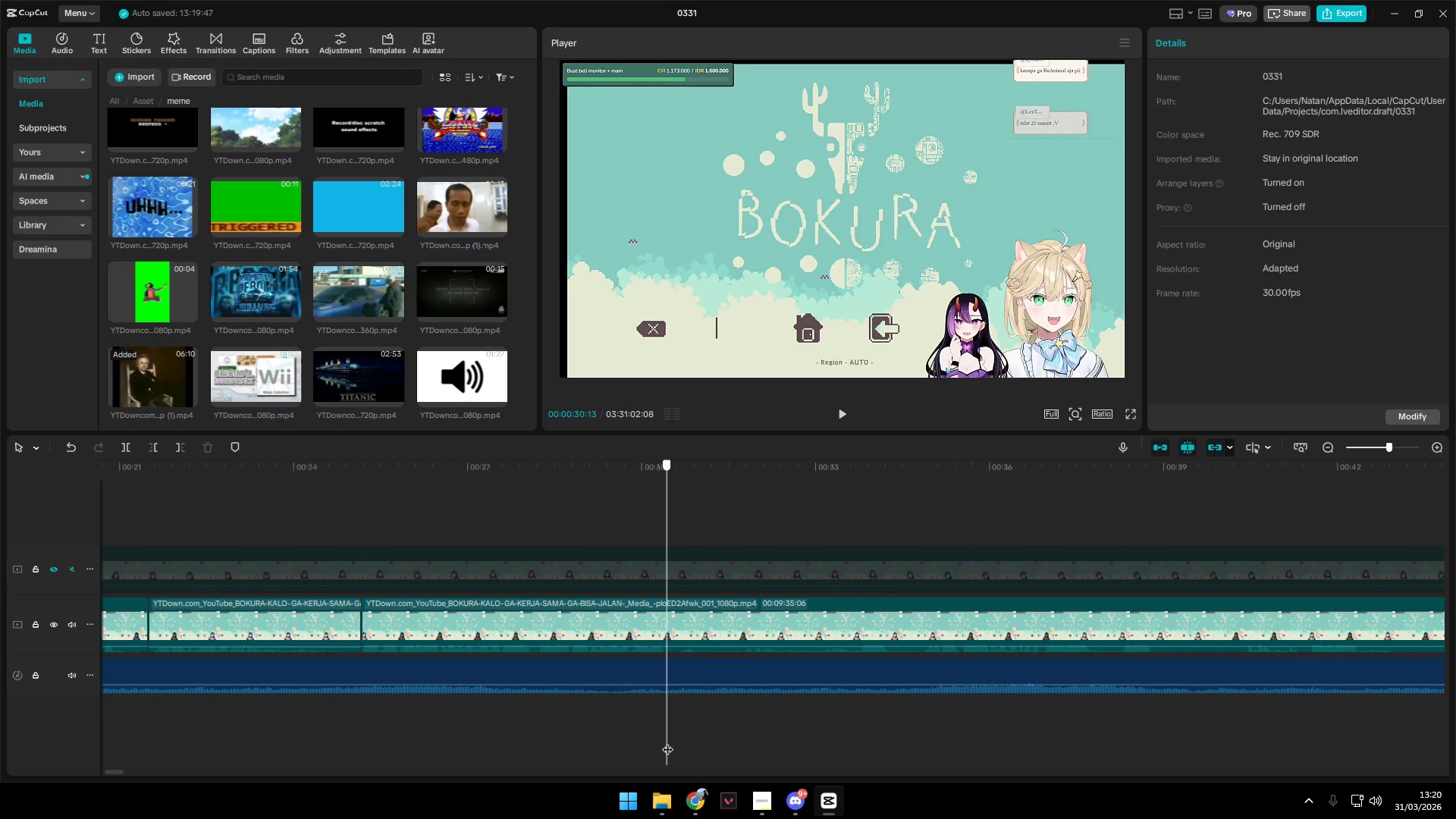 
left_click([681, 631])
 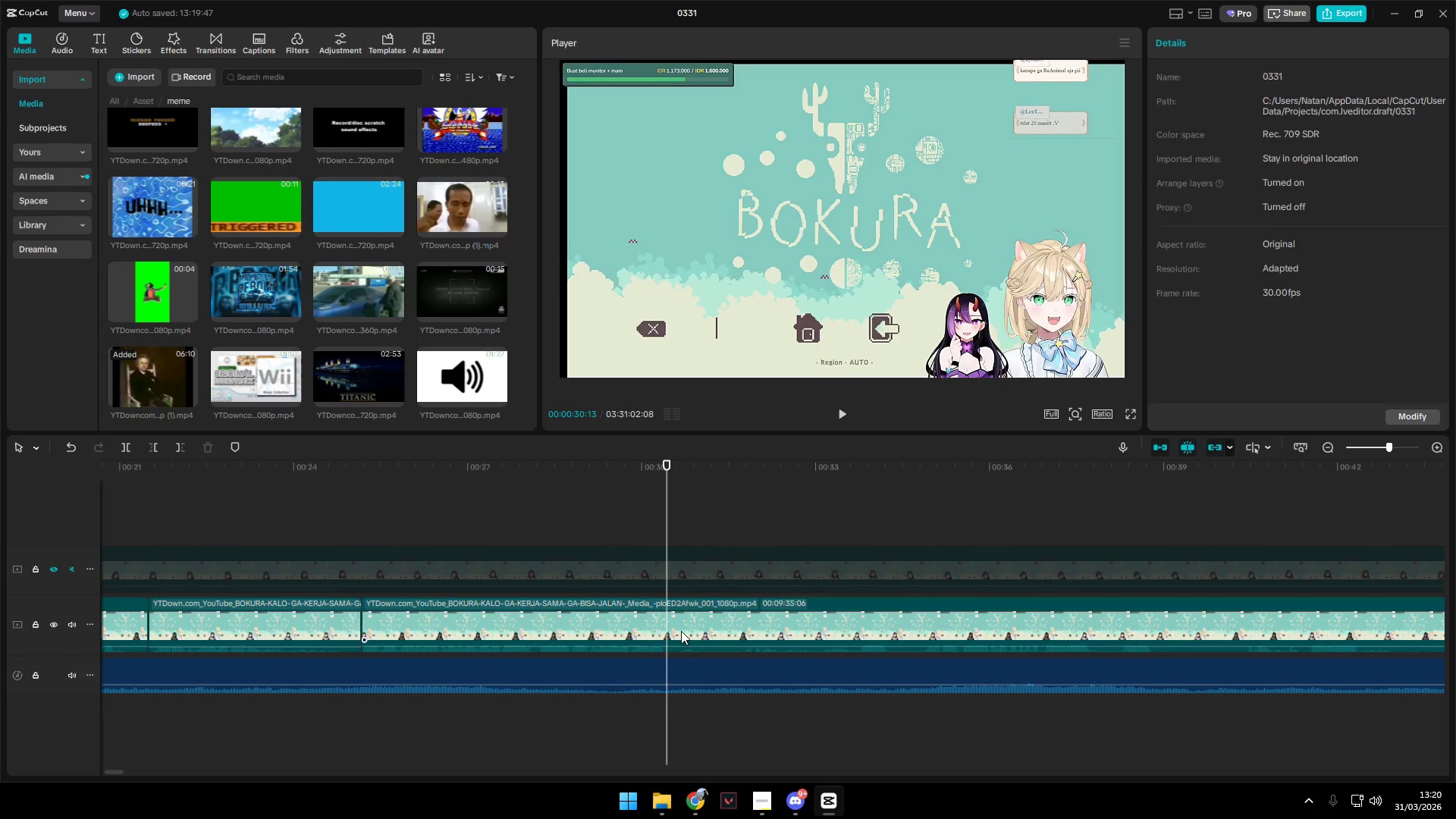 
key(Shift+E)
 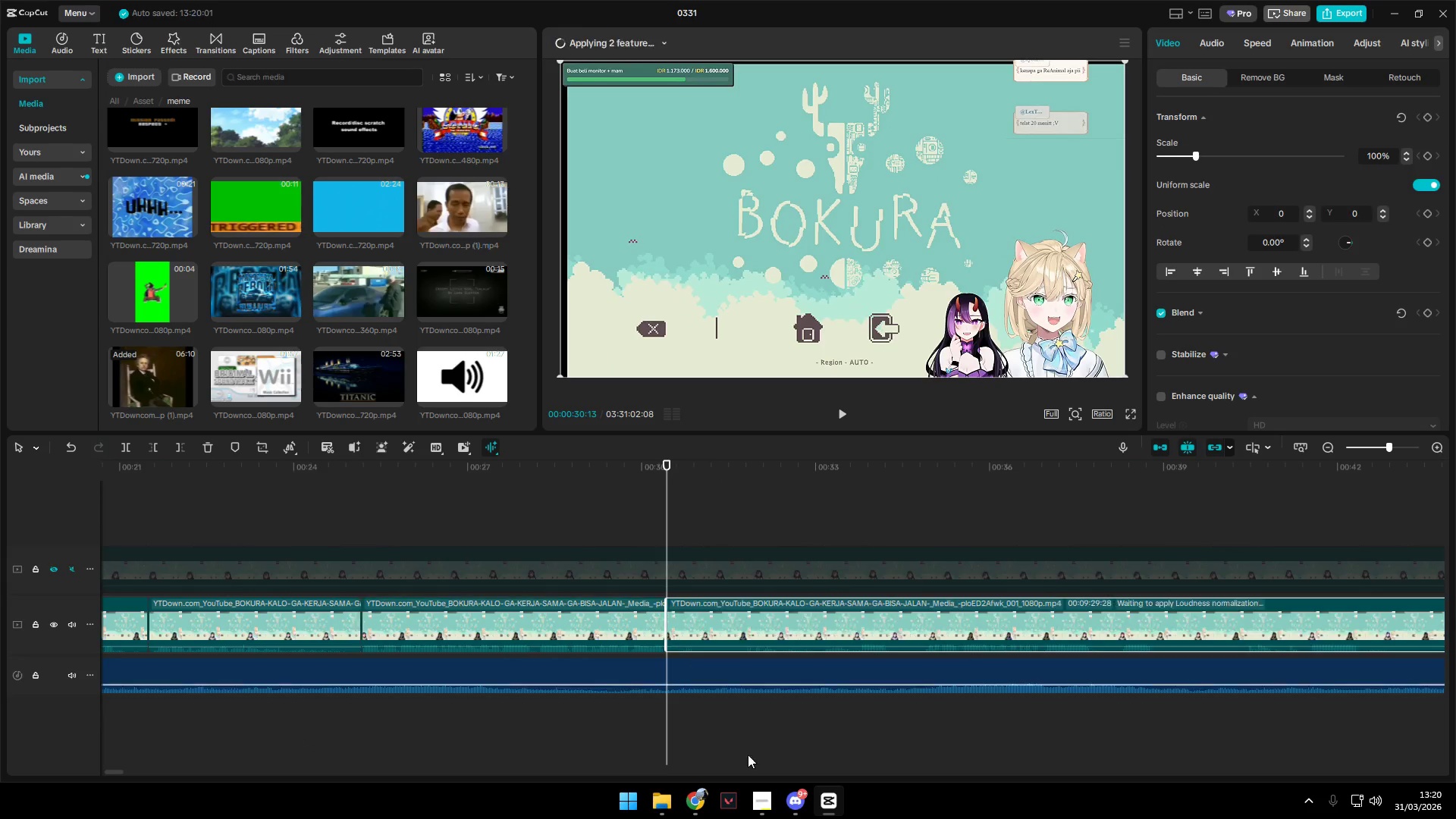 
key(Space)
 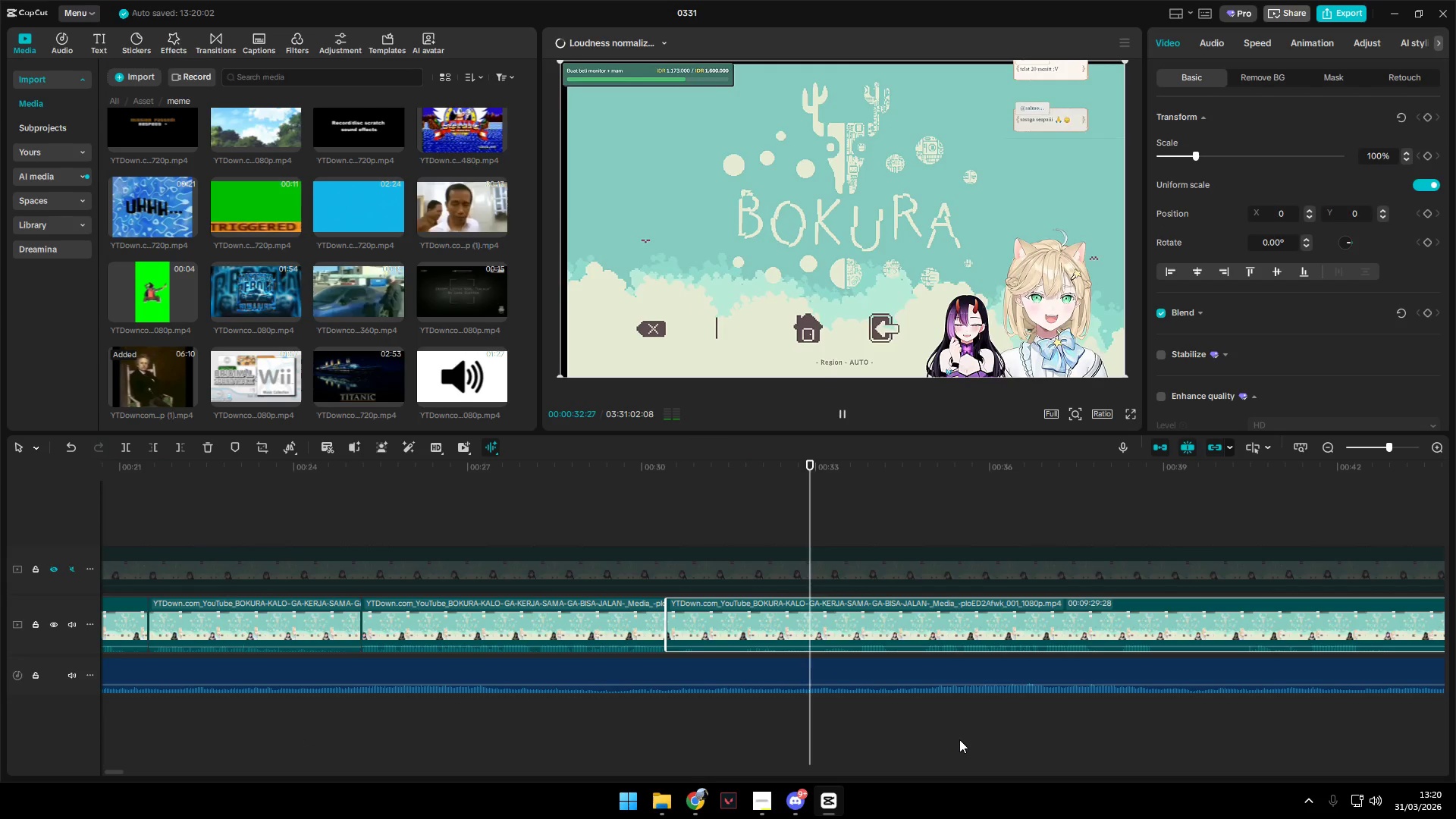 
key(Space)
 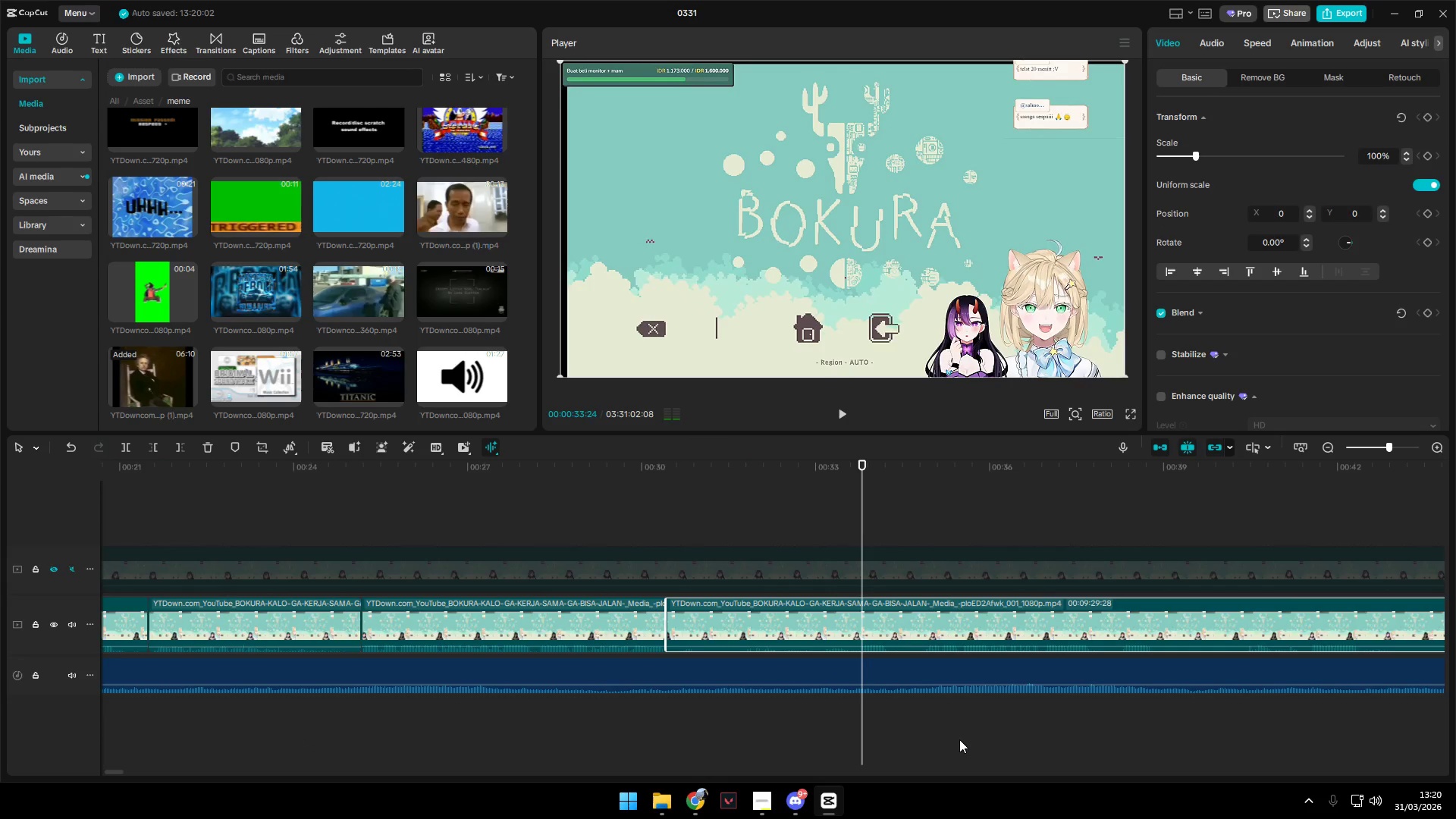 
key(Space)
 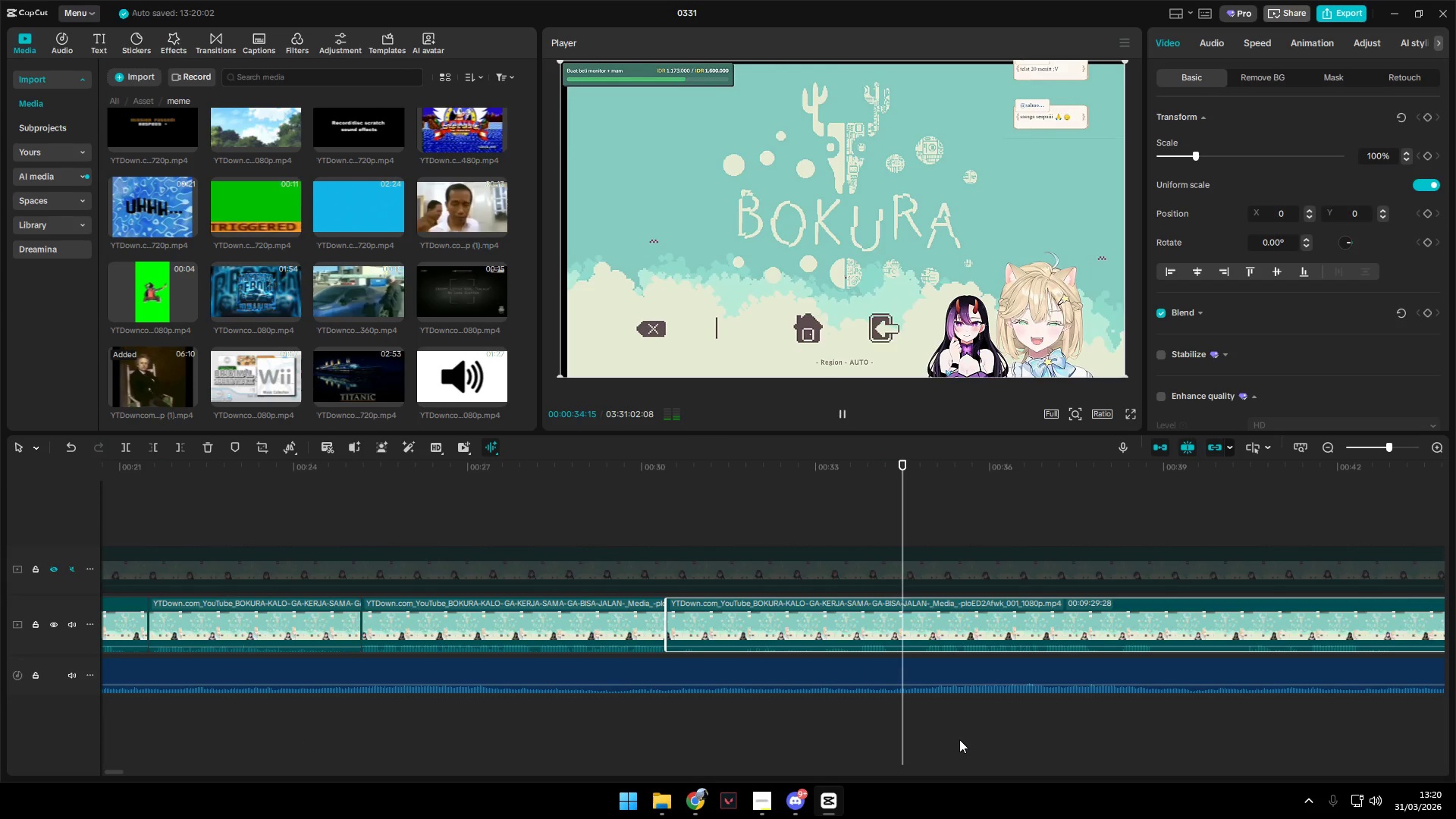 
key(Space)
 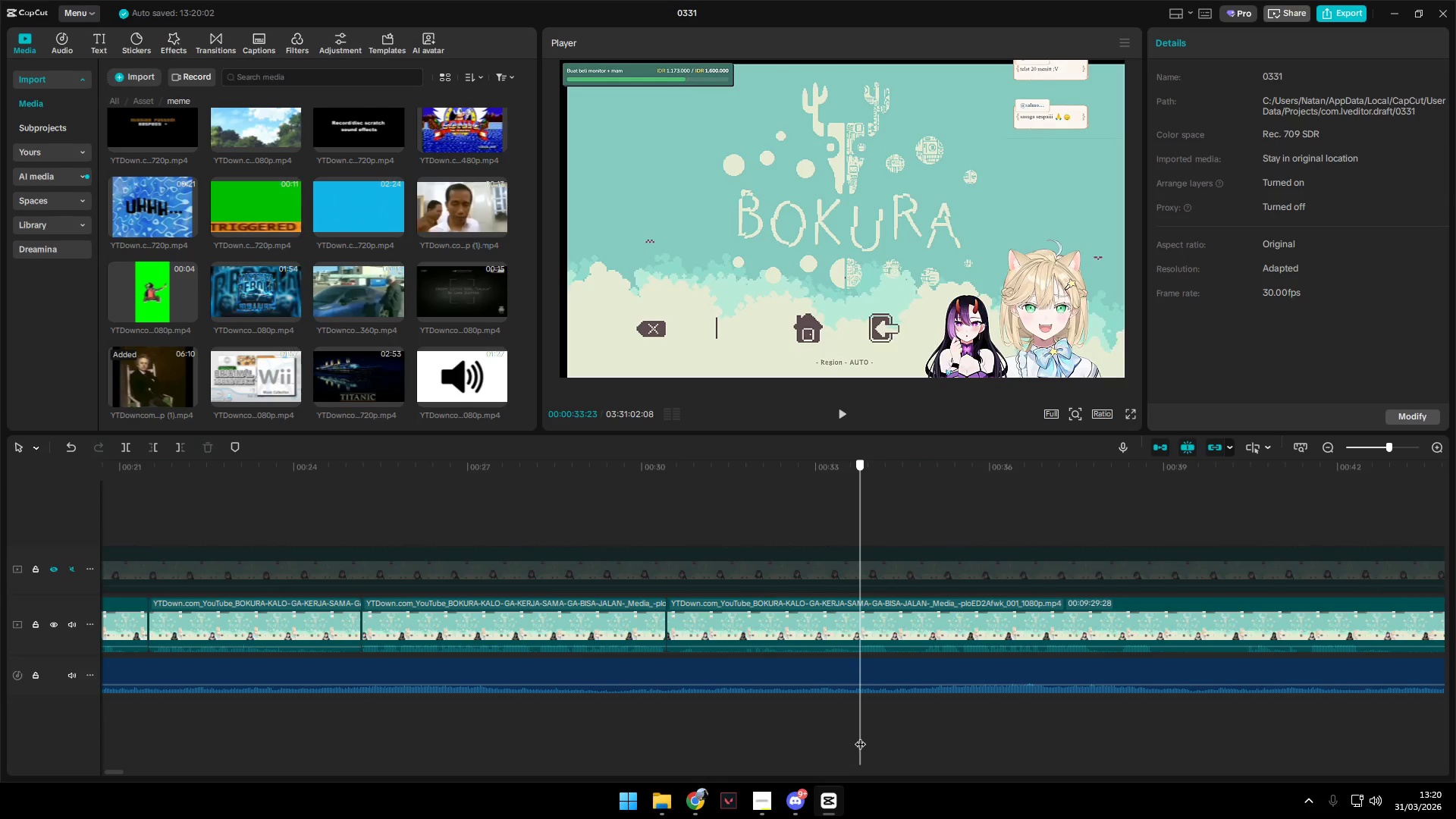 
key(Shift+E)
 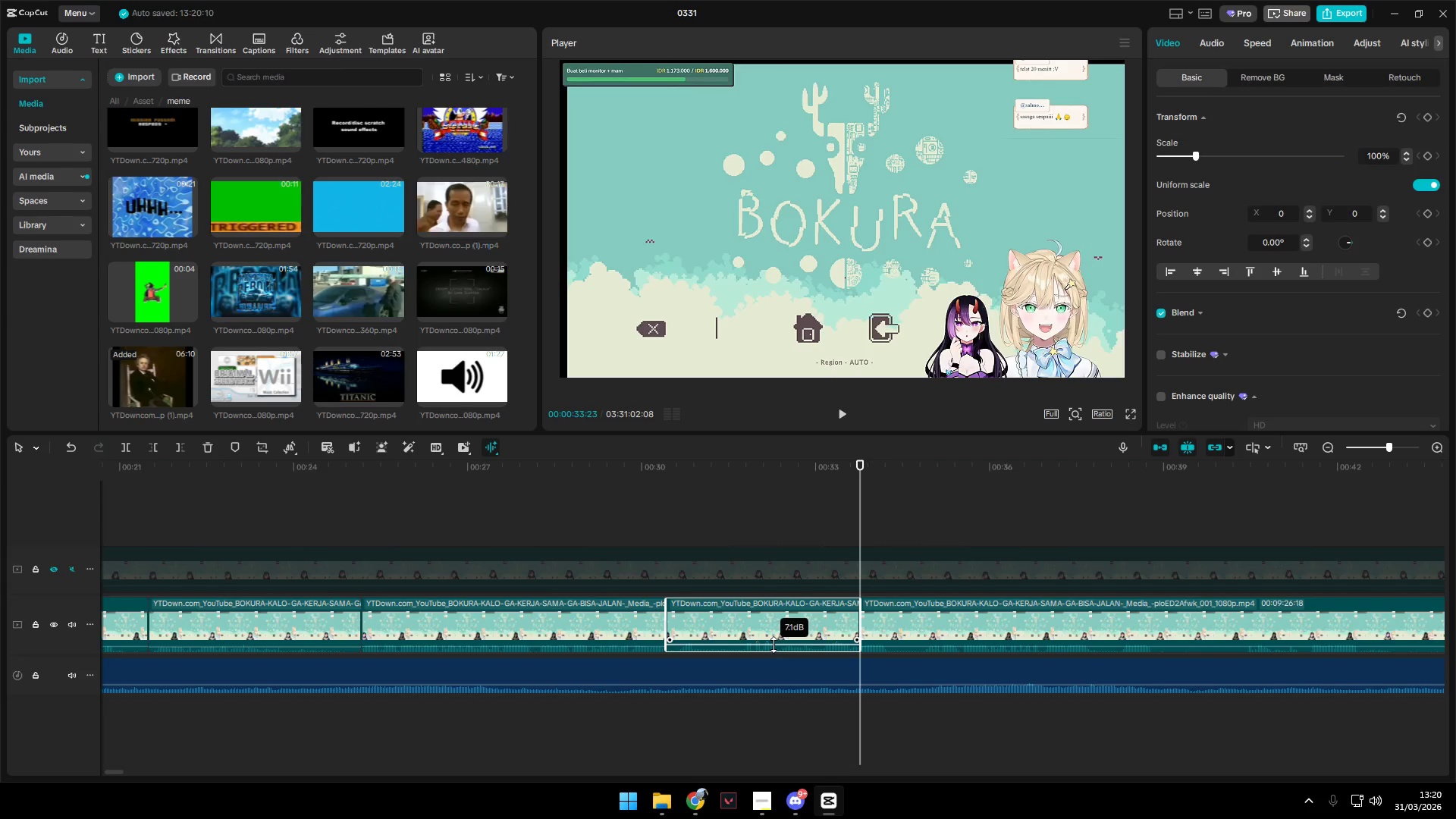 
left_click([665, 704])
 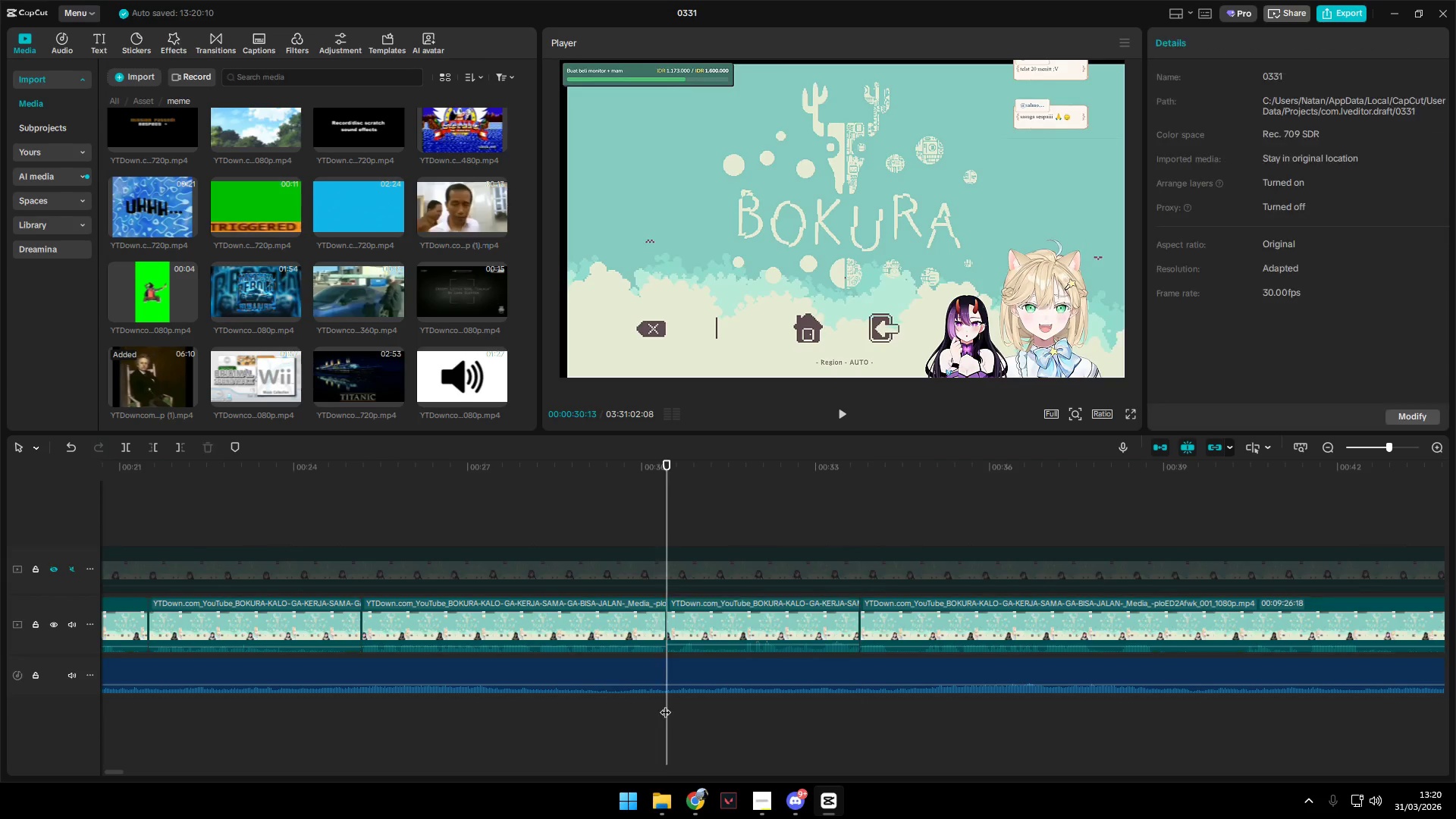 
key(Space)
 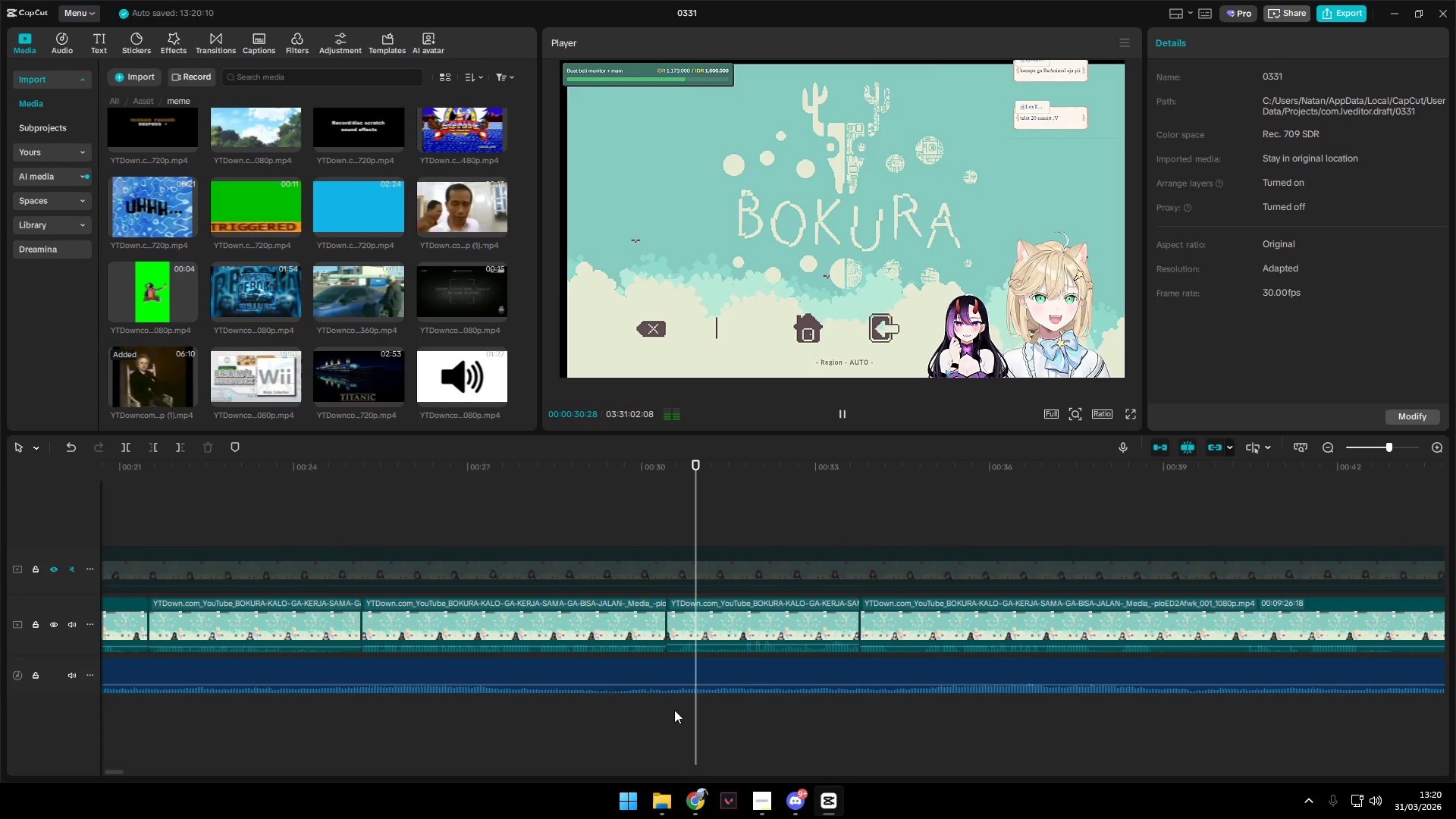 
key(Space)
 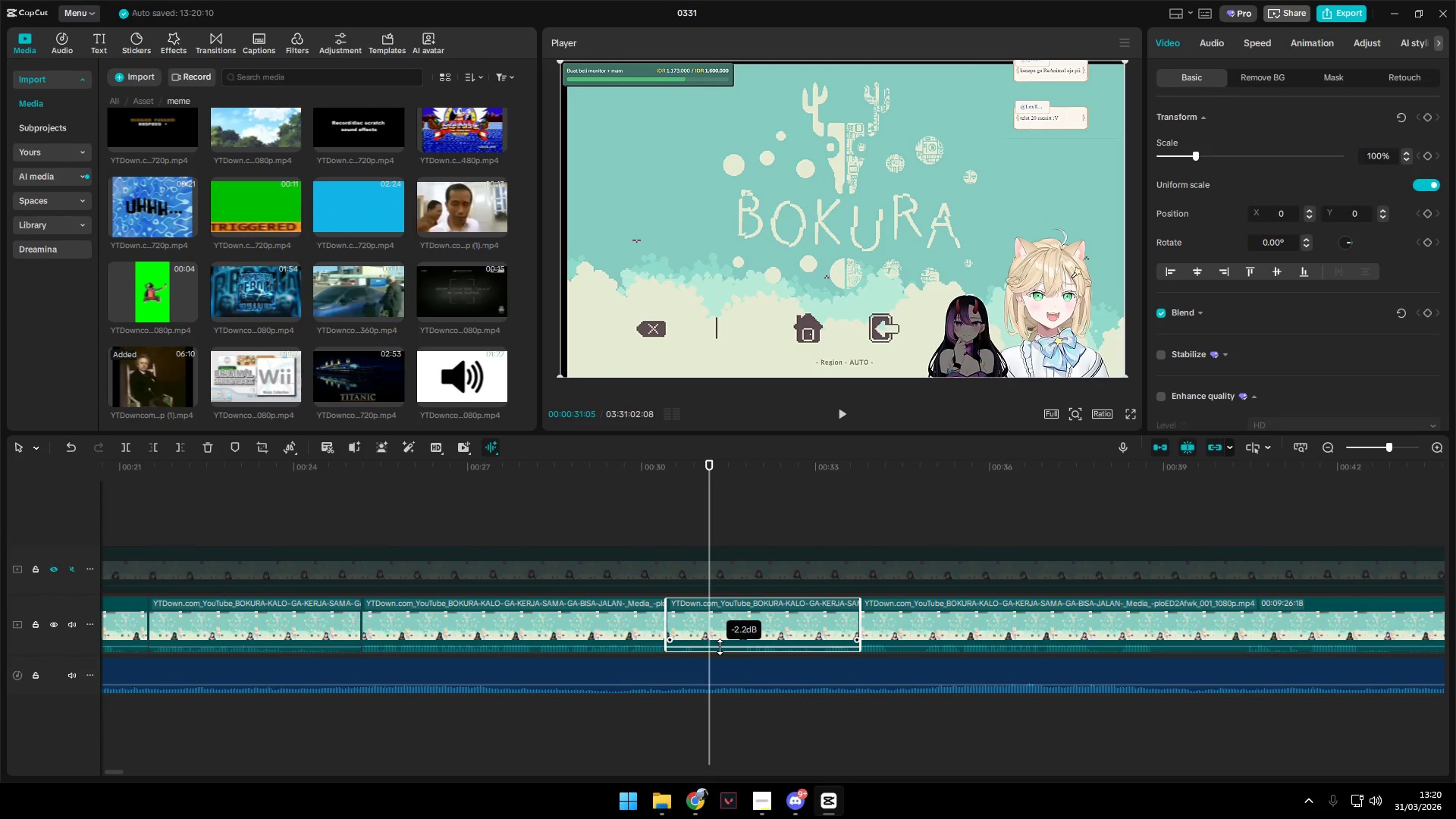 
left_click([635, 711])
 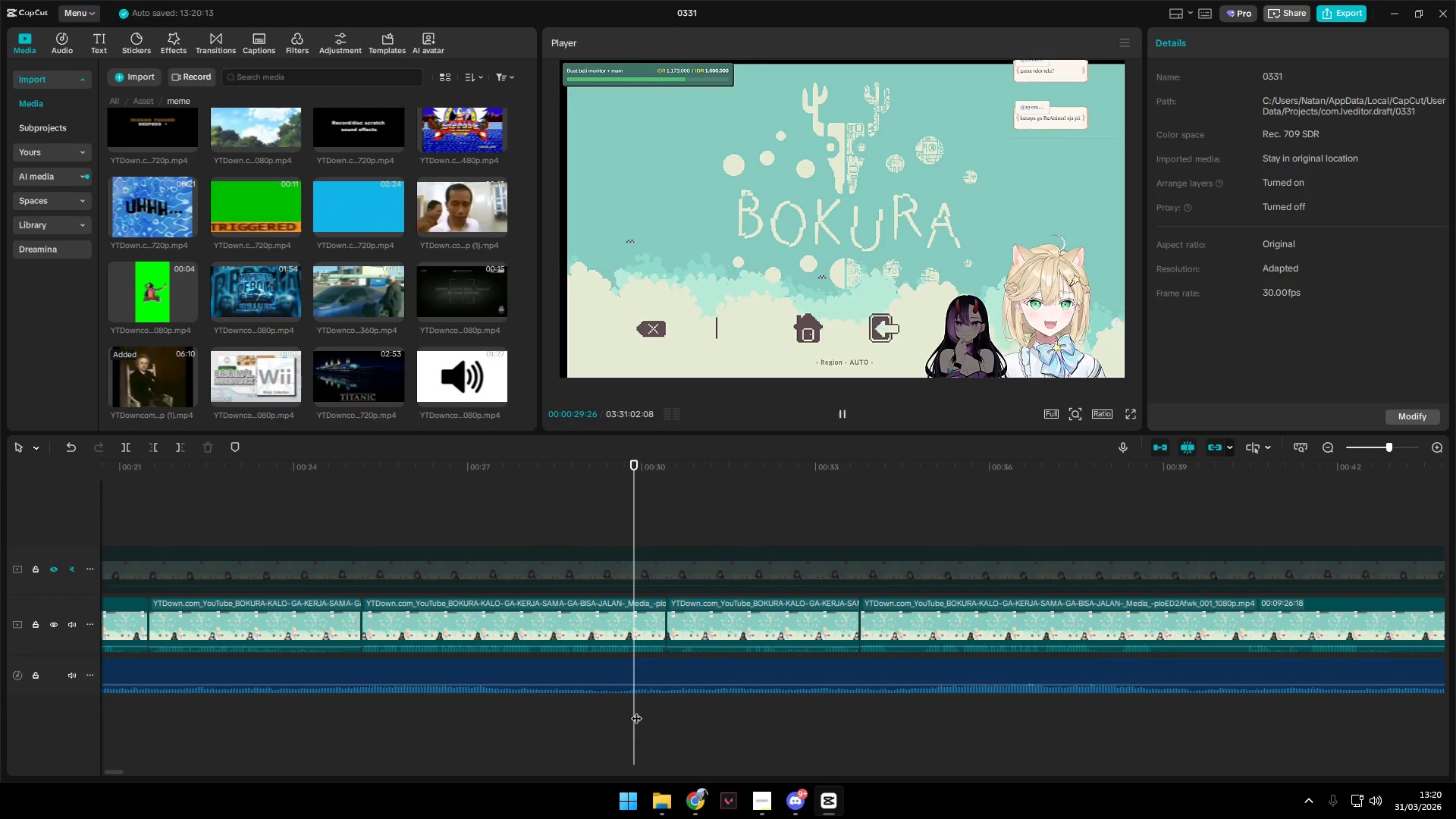 
key(Space)
 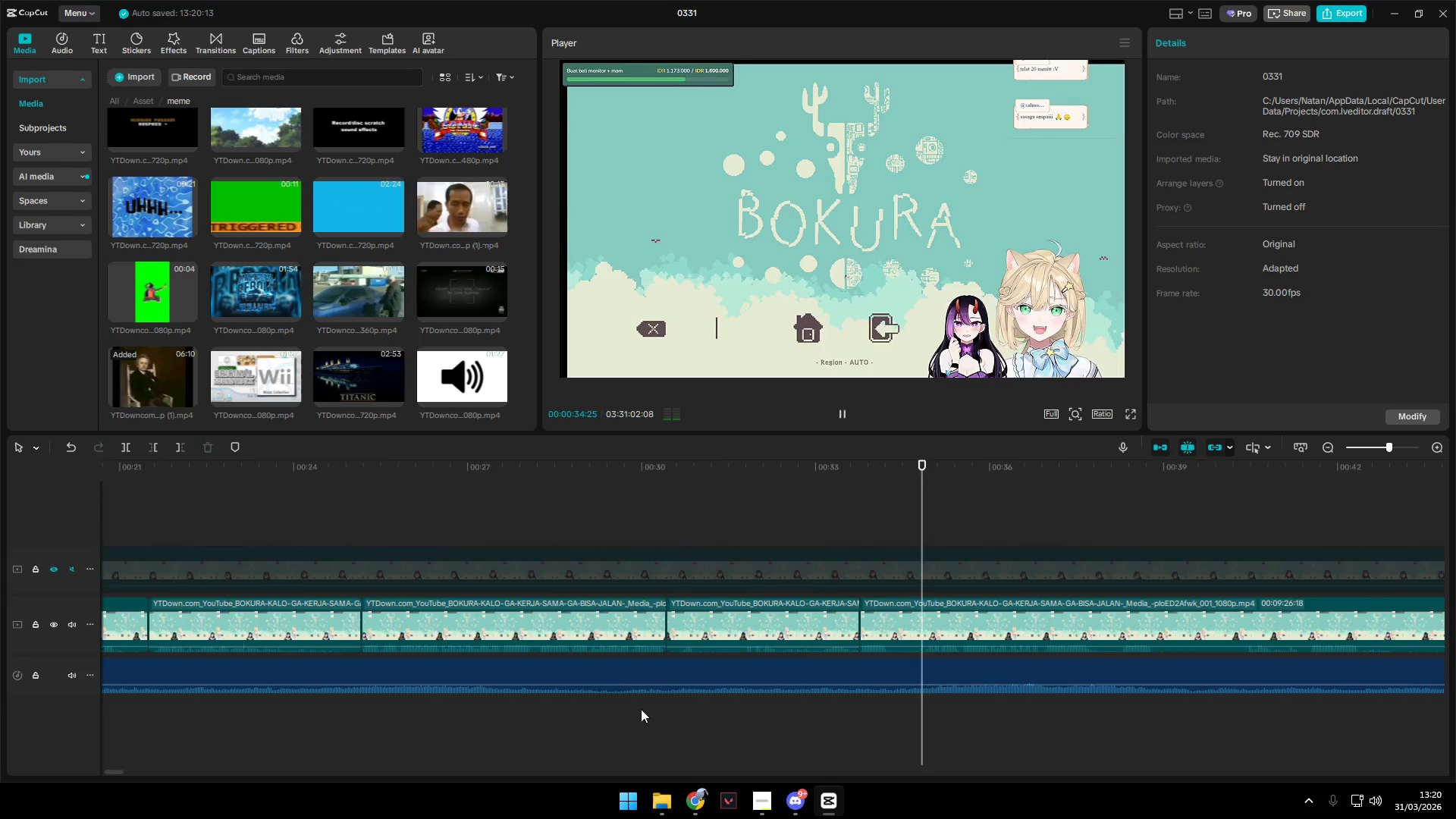 
wait(6.73)
 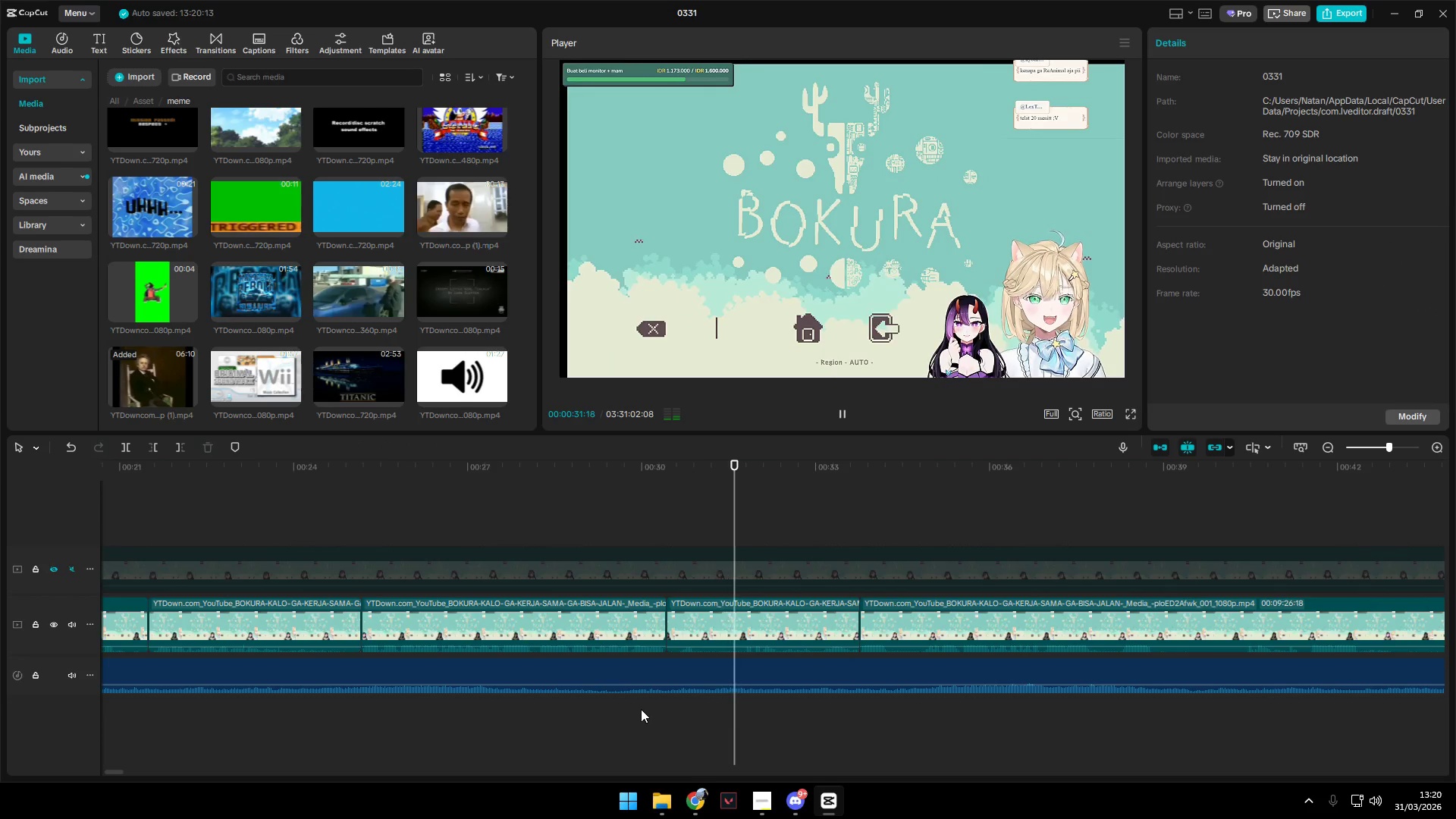 
key(Space)
 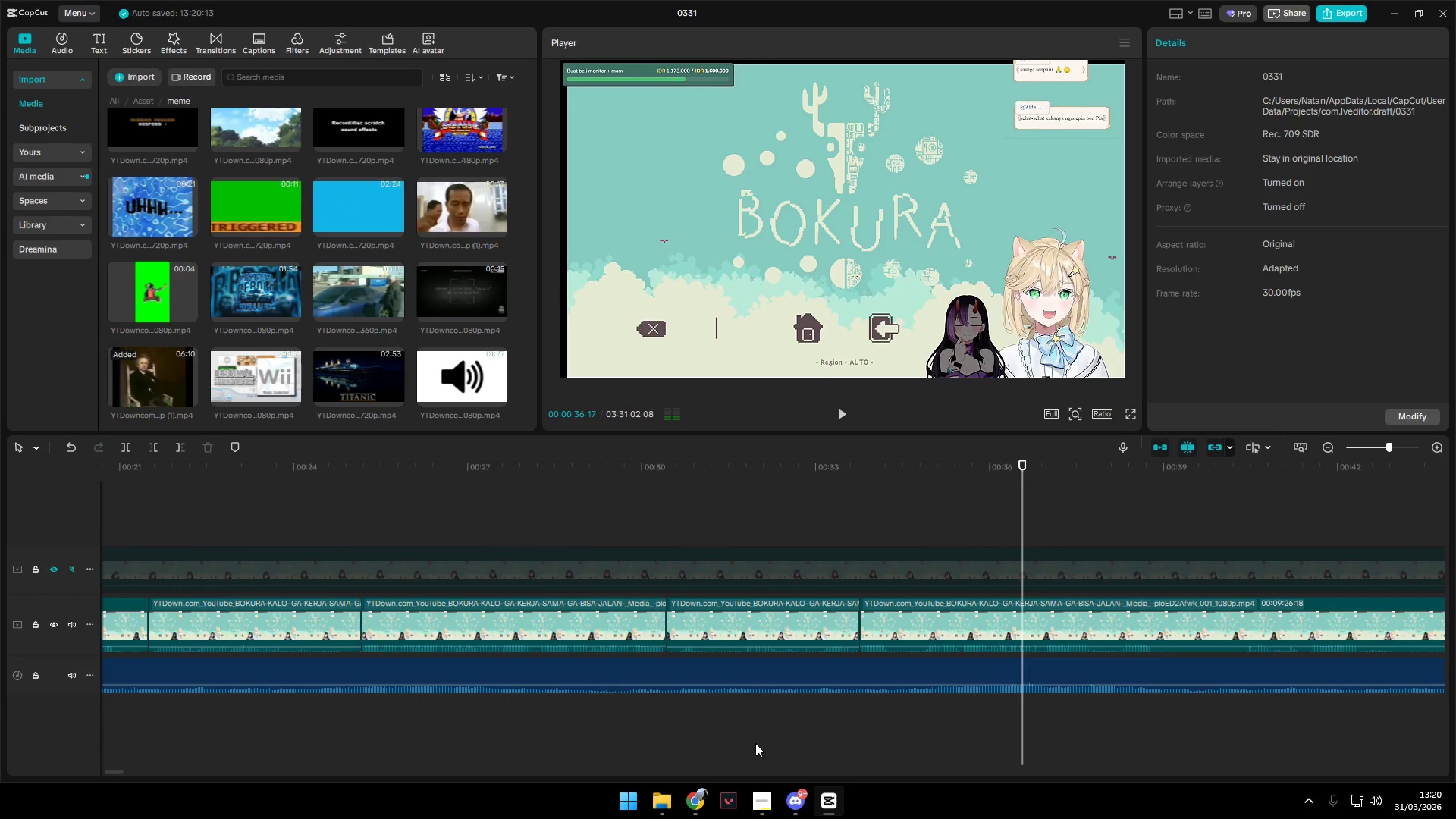 
key(Space)
 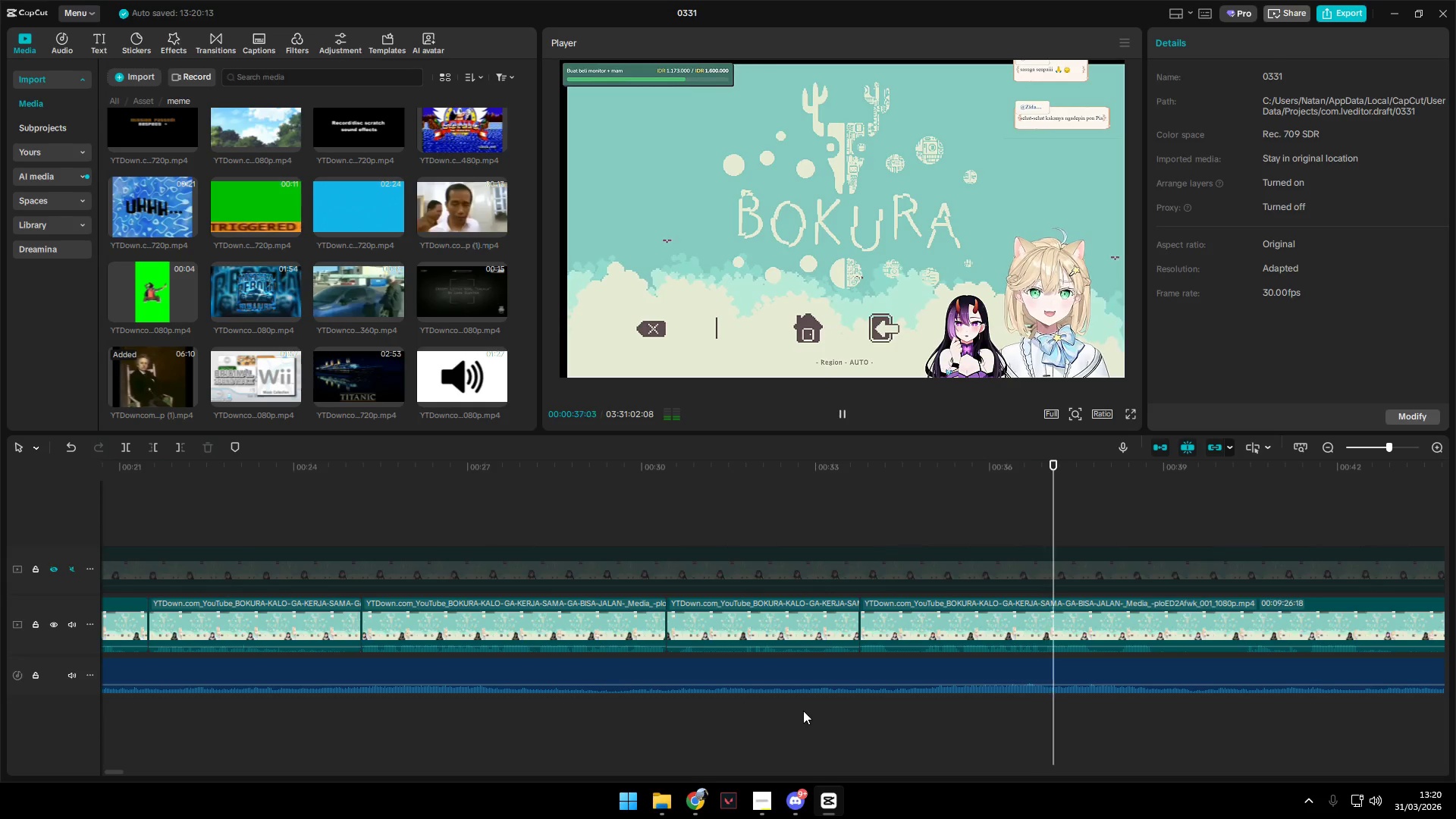 
key(Space)
 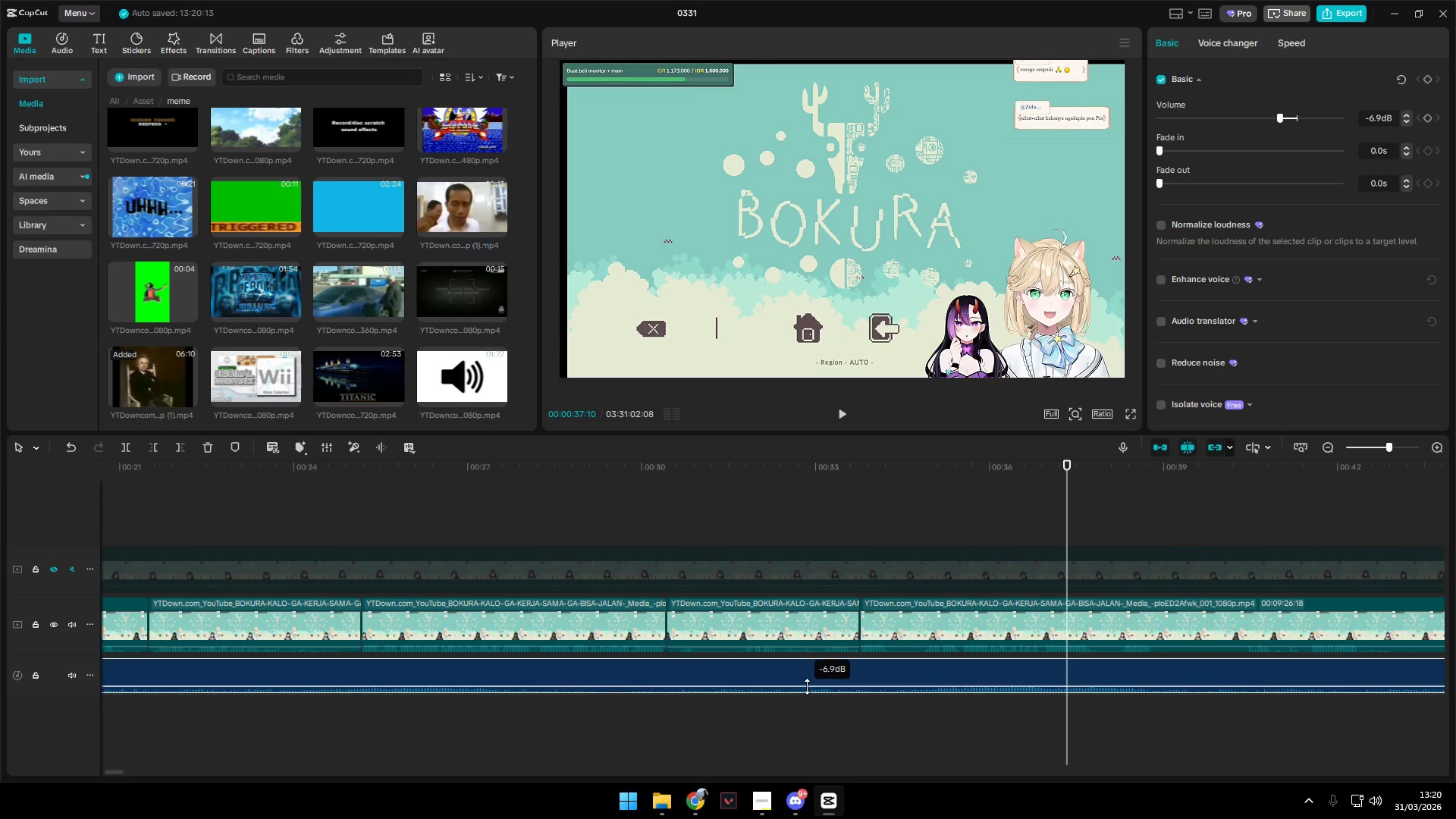 
key(Space)
 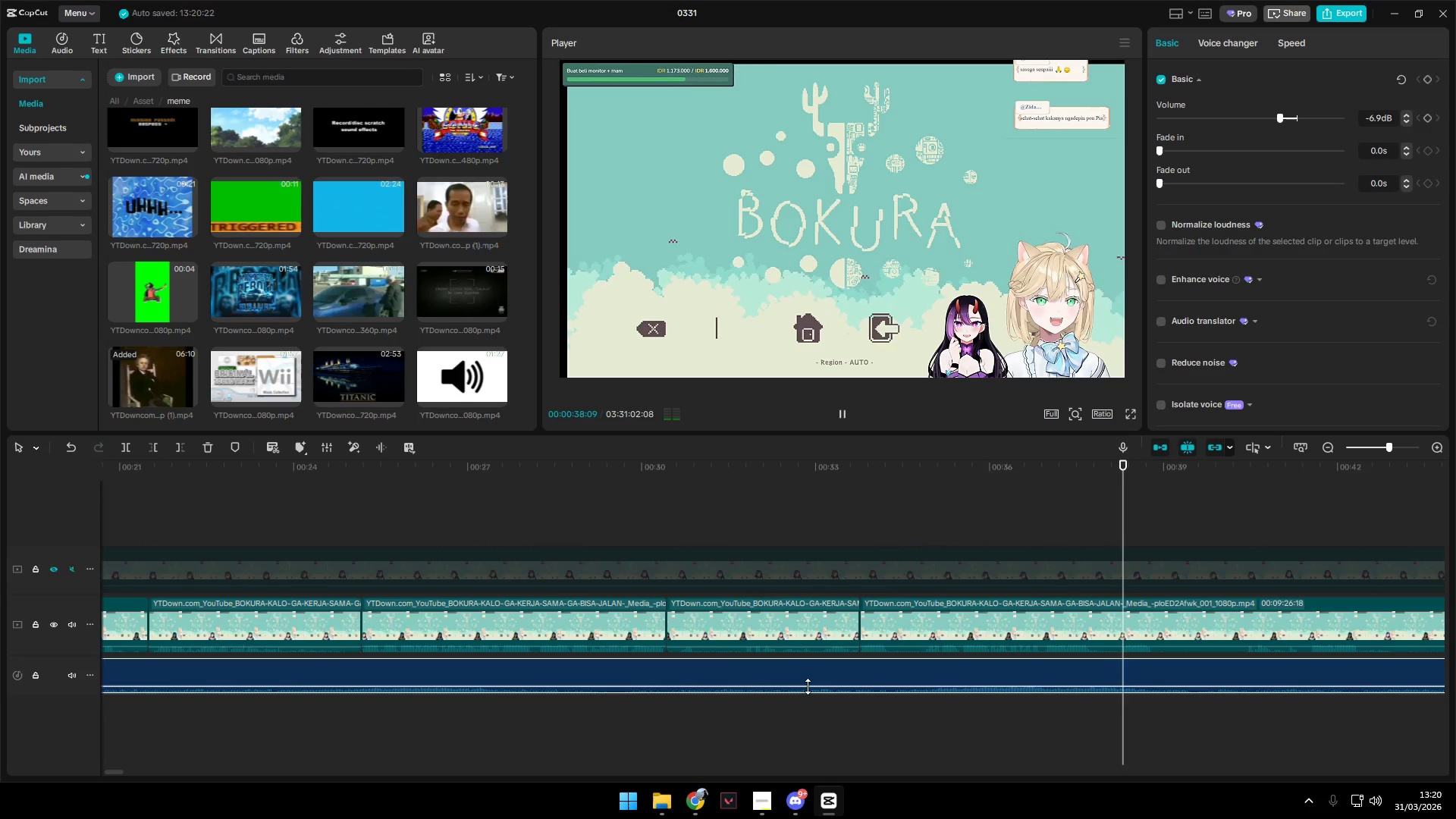 
hold_key(key=ControlLeft, duration=1.16)
scroll: coordinate [811, 726], scroll_direction: down, amount: 8.0
 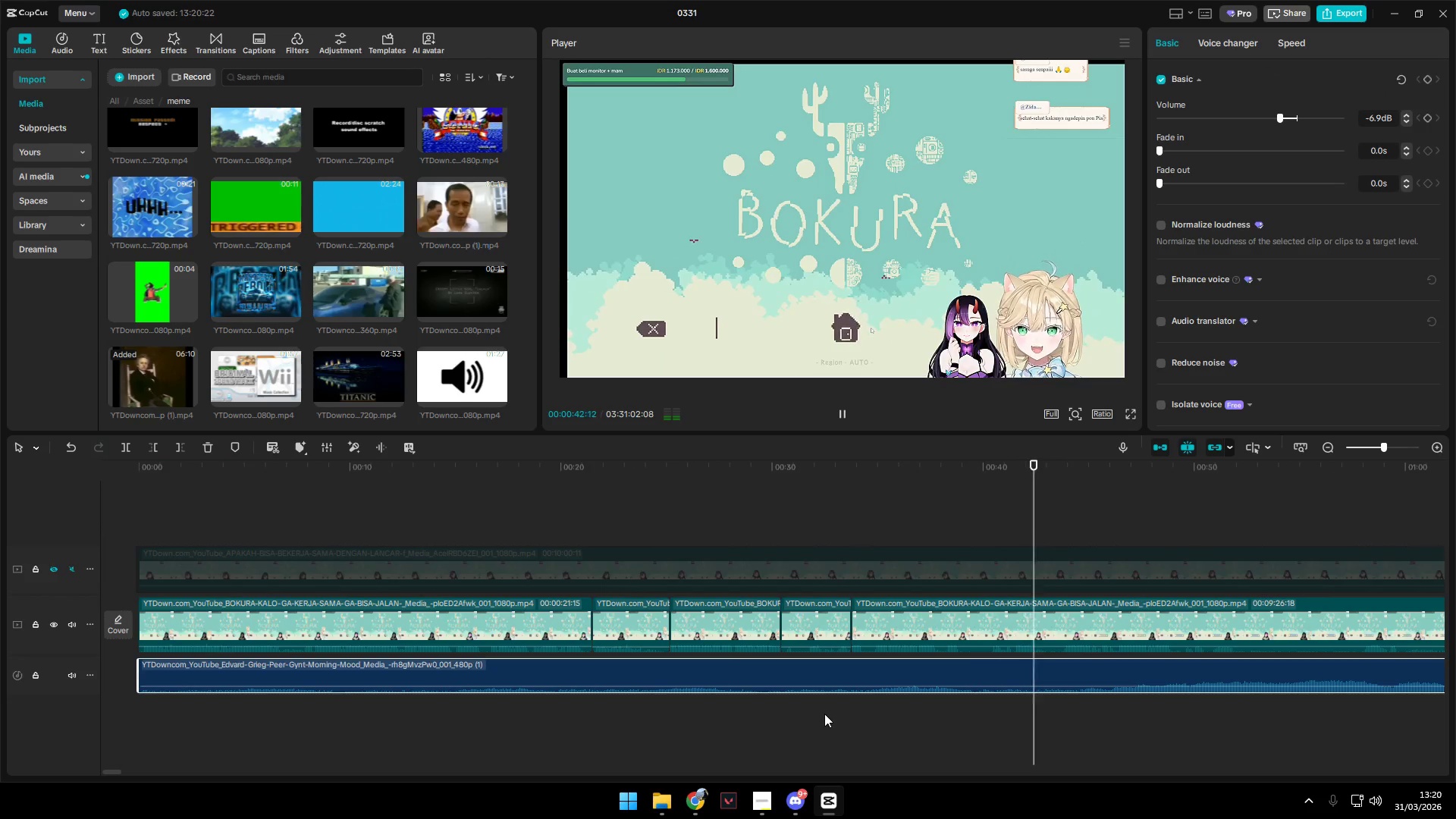 
key(Space)
 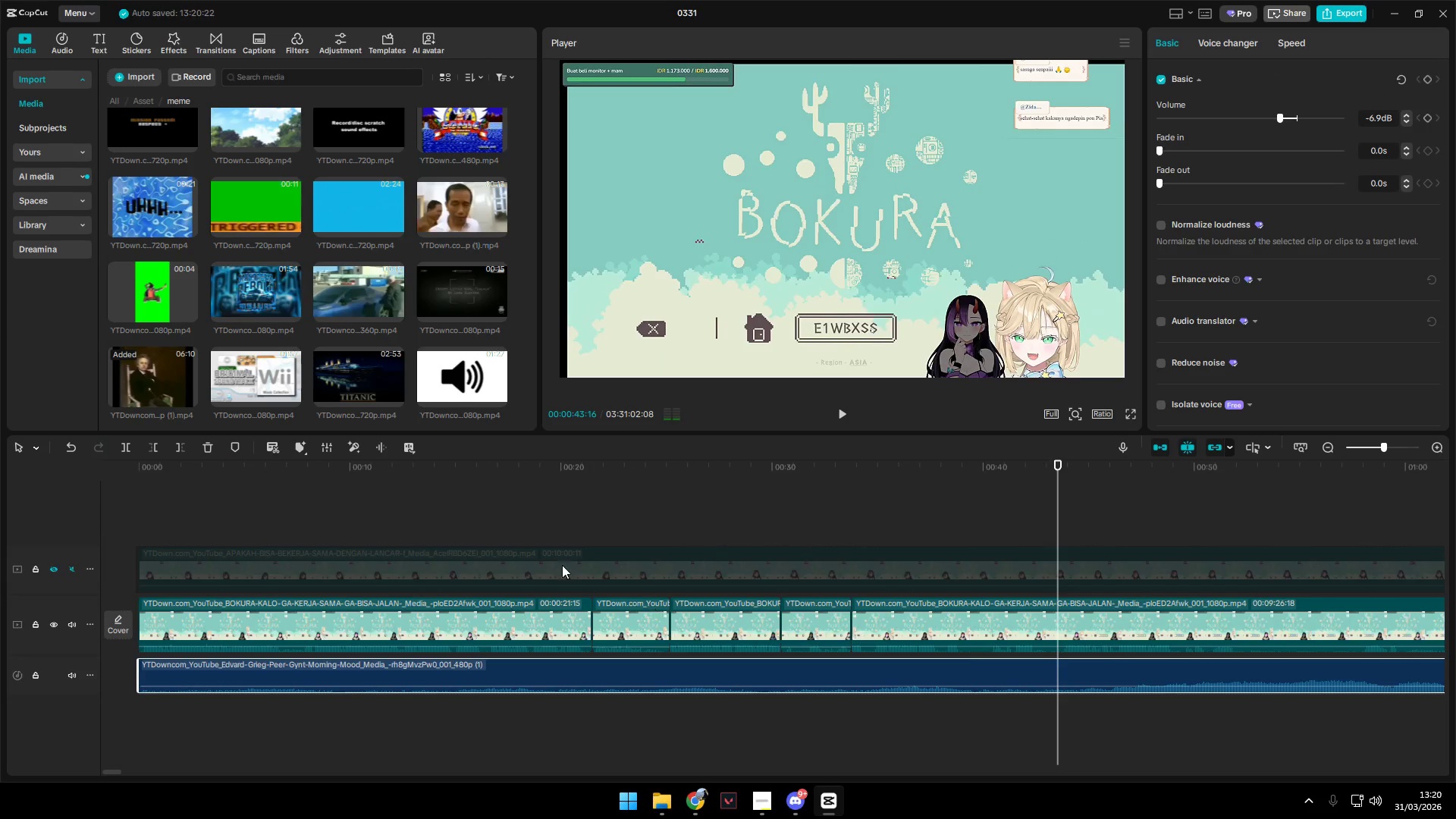 
left_click([460, 558])
 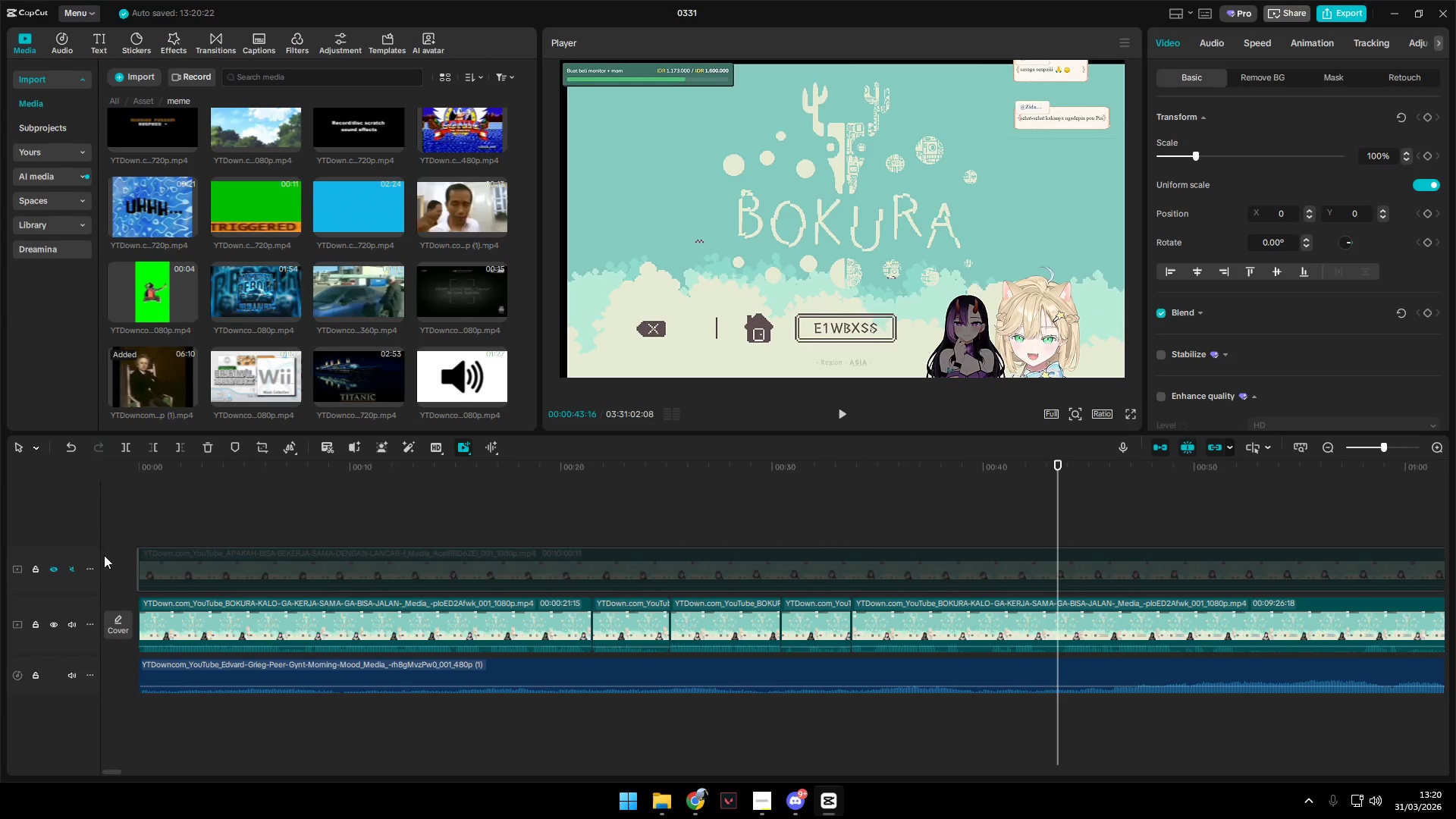 
left_click([74, 566])
 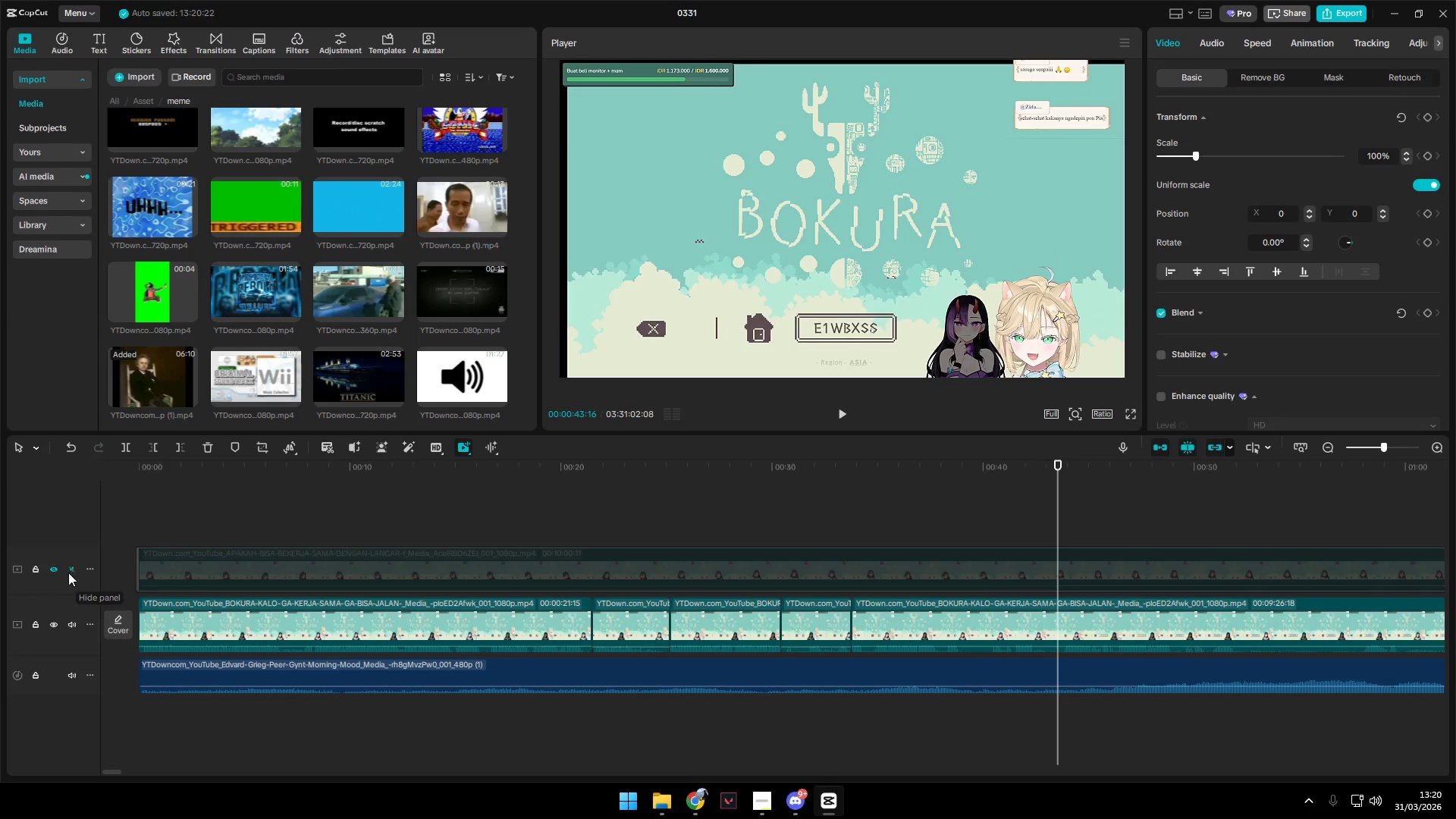 
left_click([52, 570])
 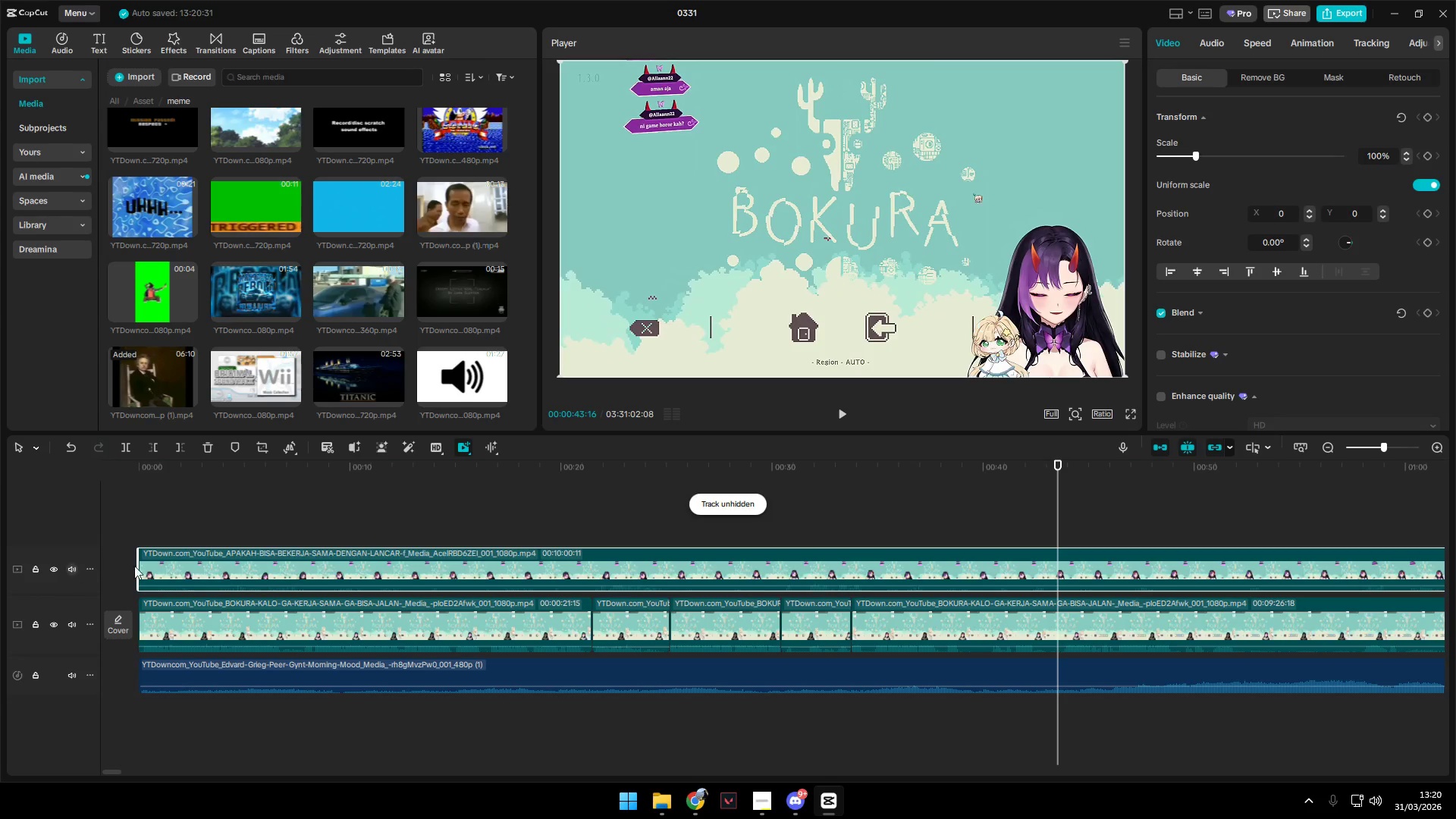 
double_click([339, 510])
 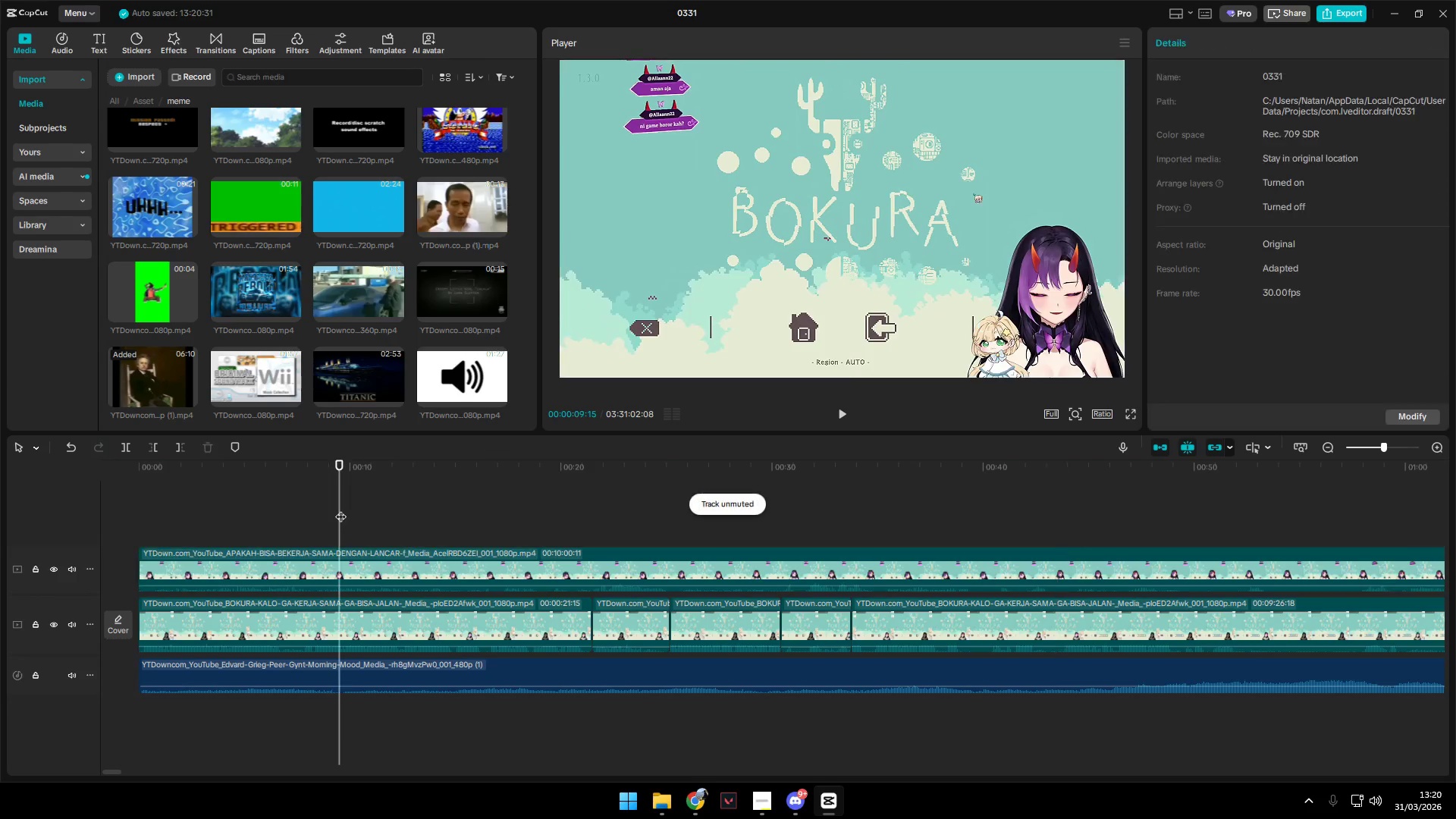 
key(Space)
 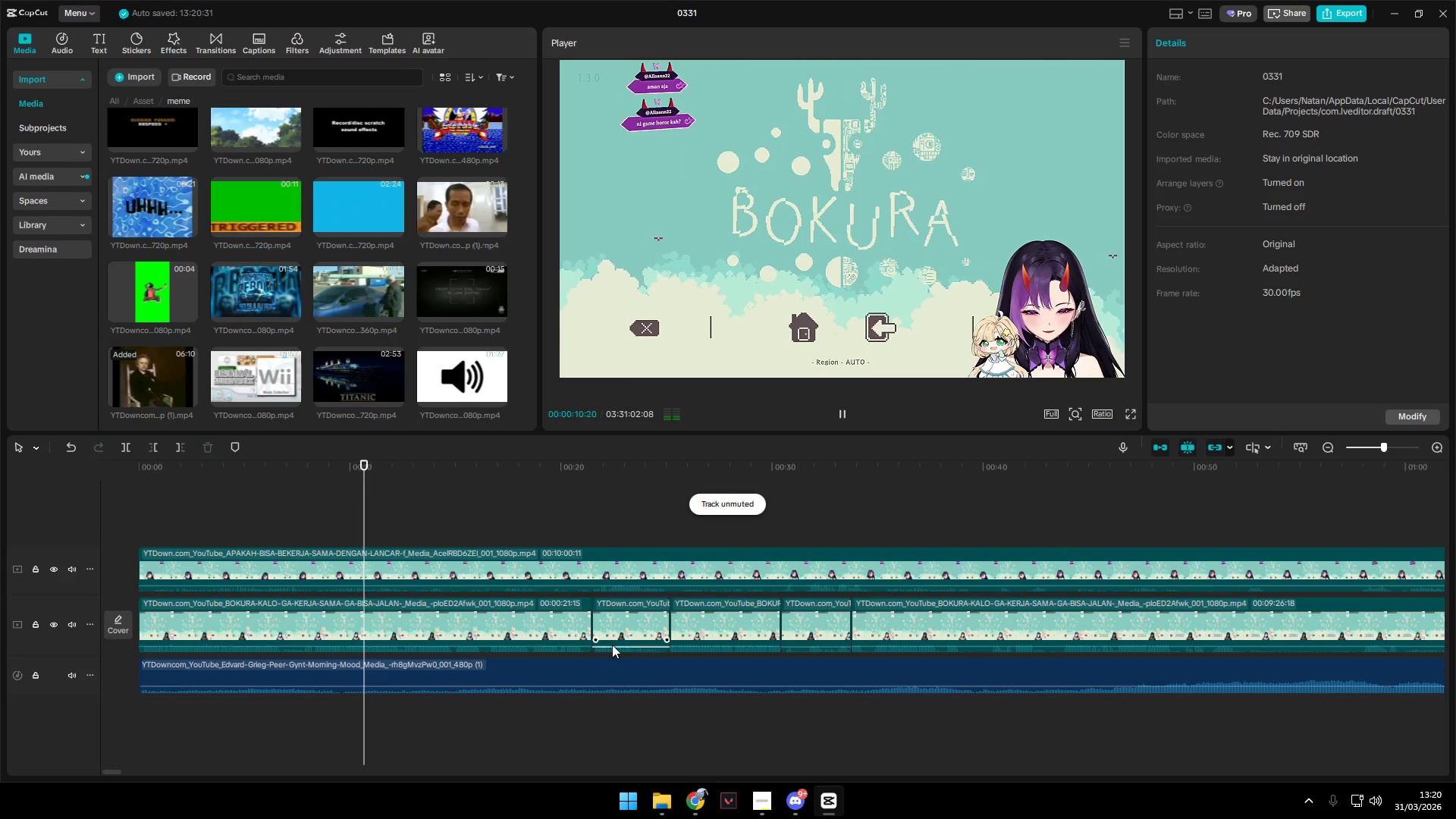 
double_click([612, 645])
 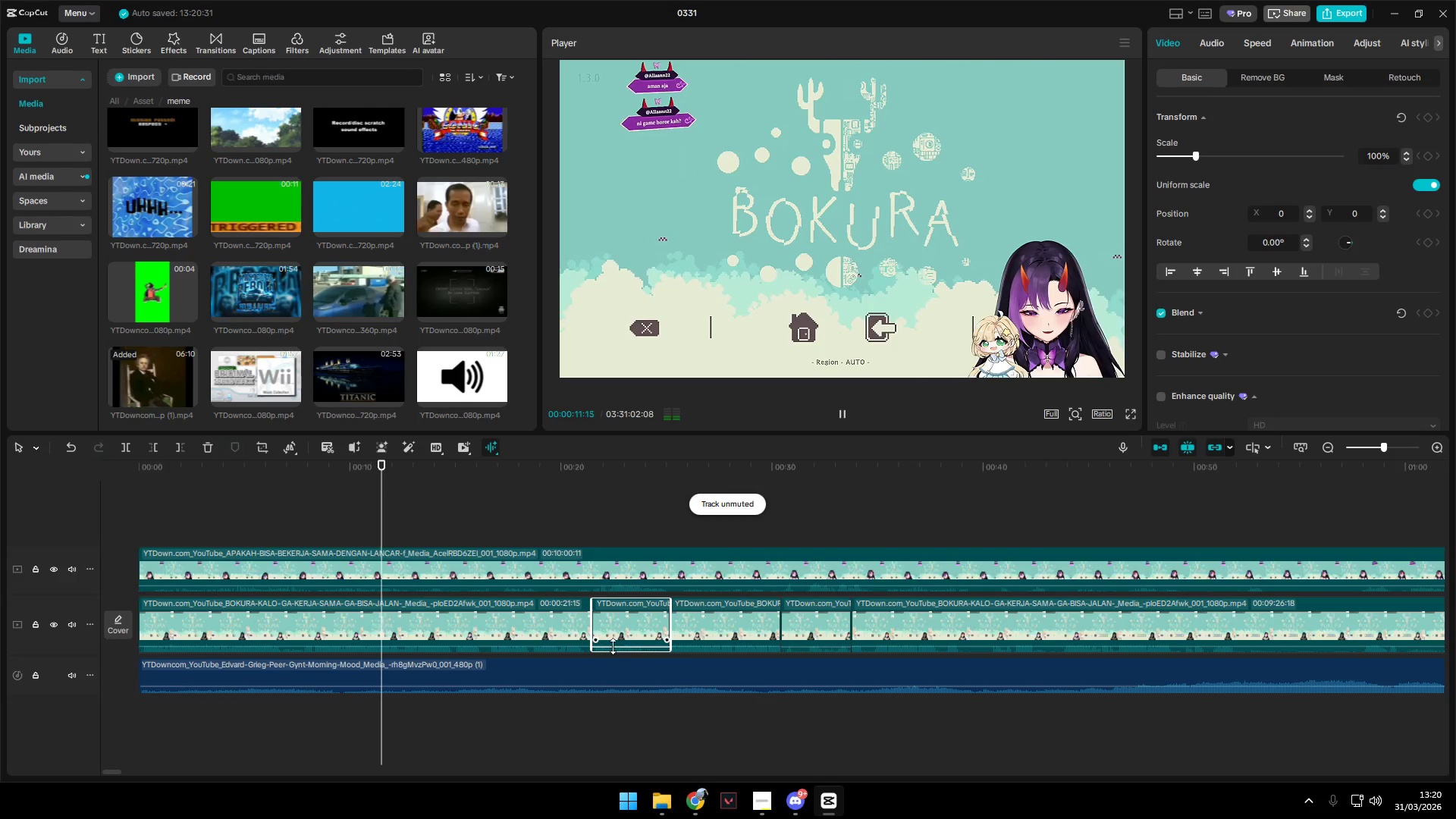 
key(Control+Z)
 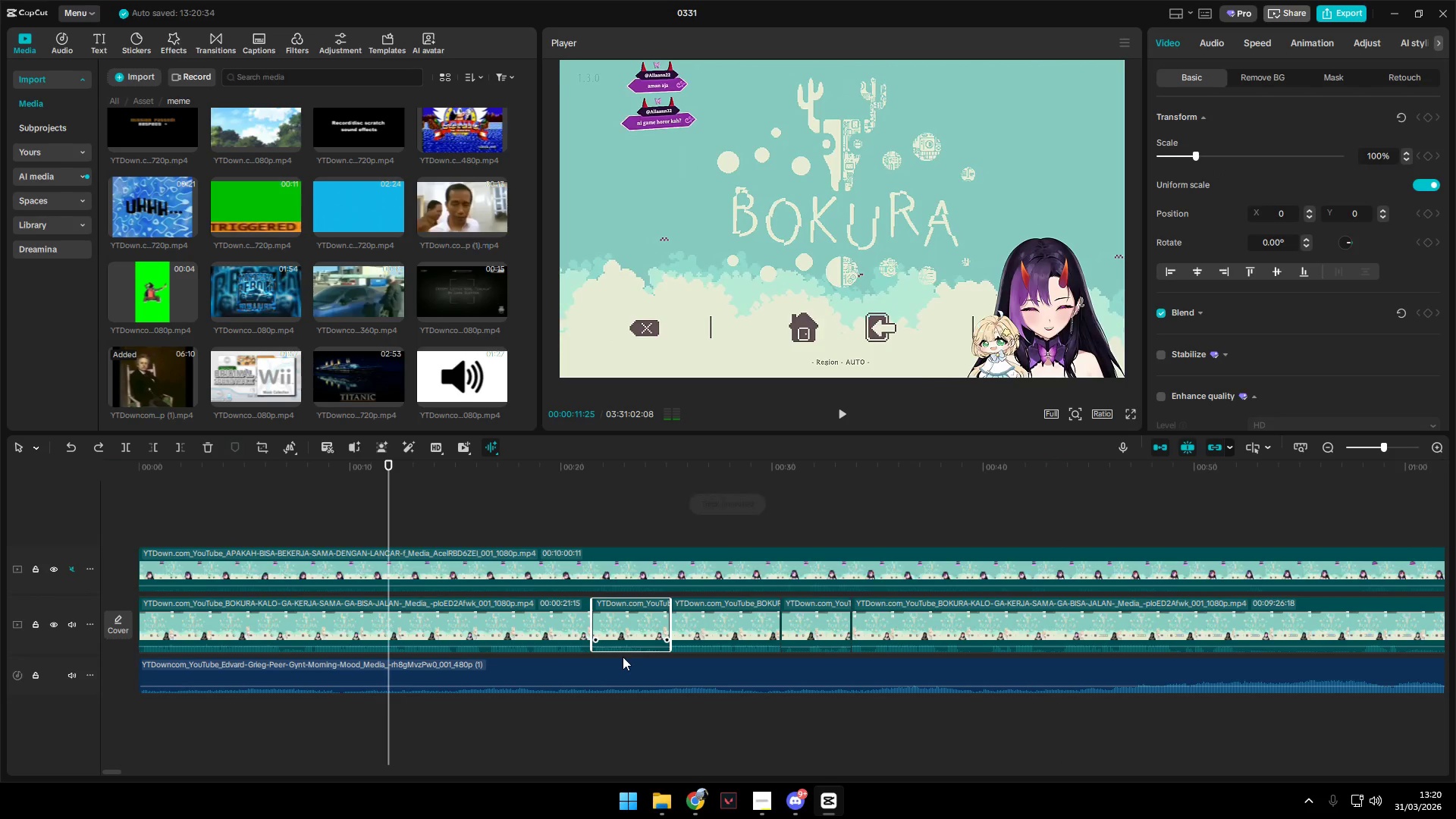 
key(Control+Z)
 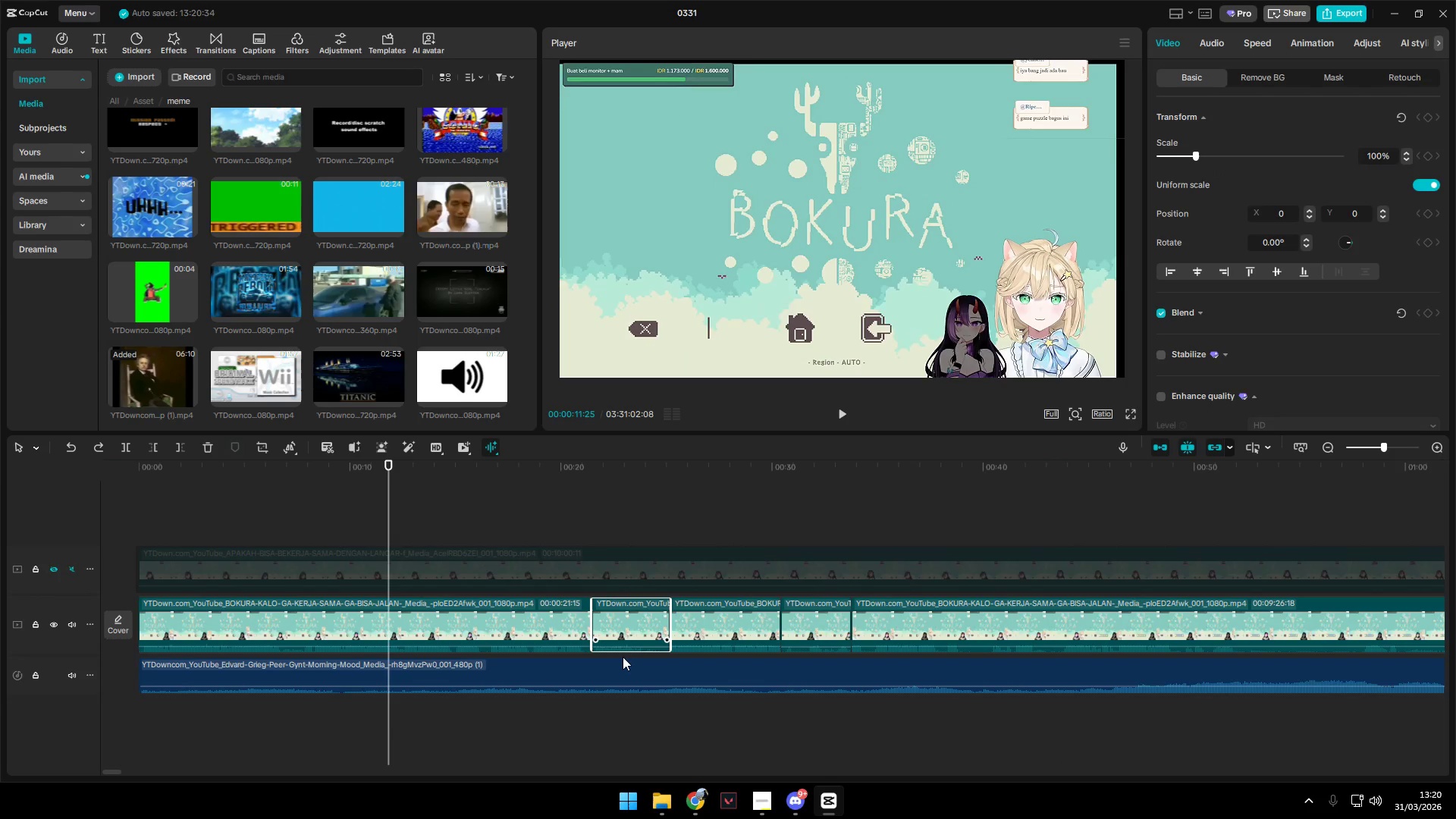 
key(Control+Z)
 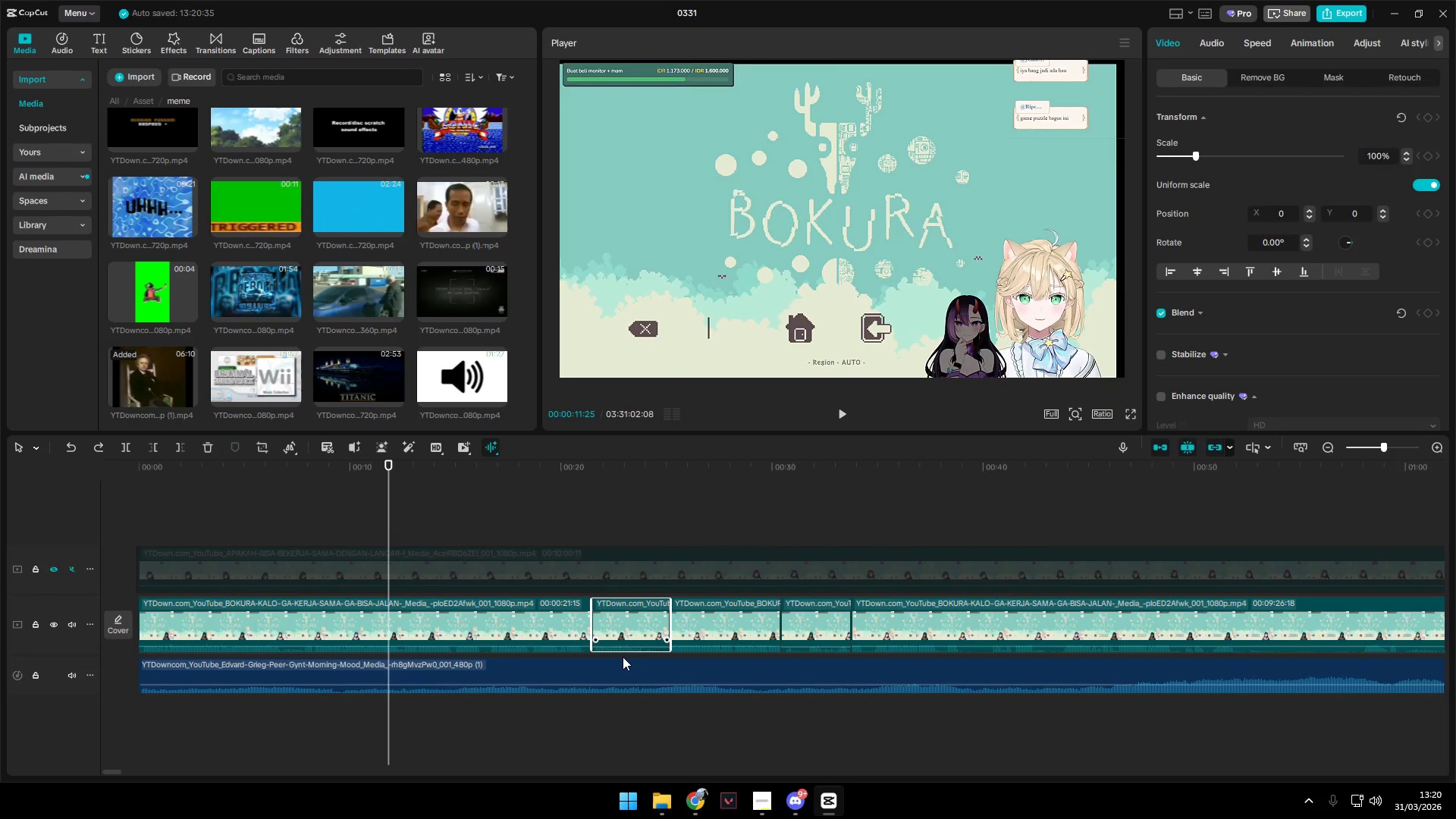 
key(Control+Z)
 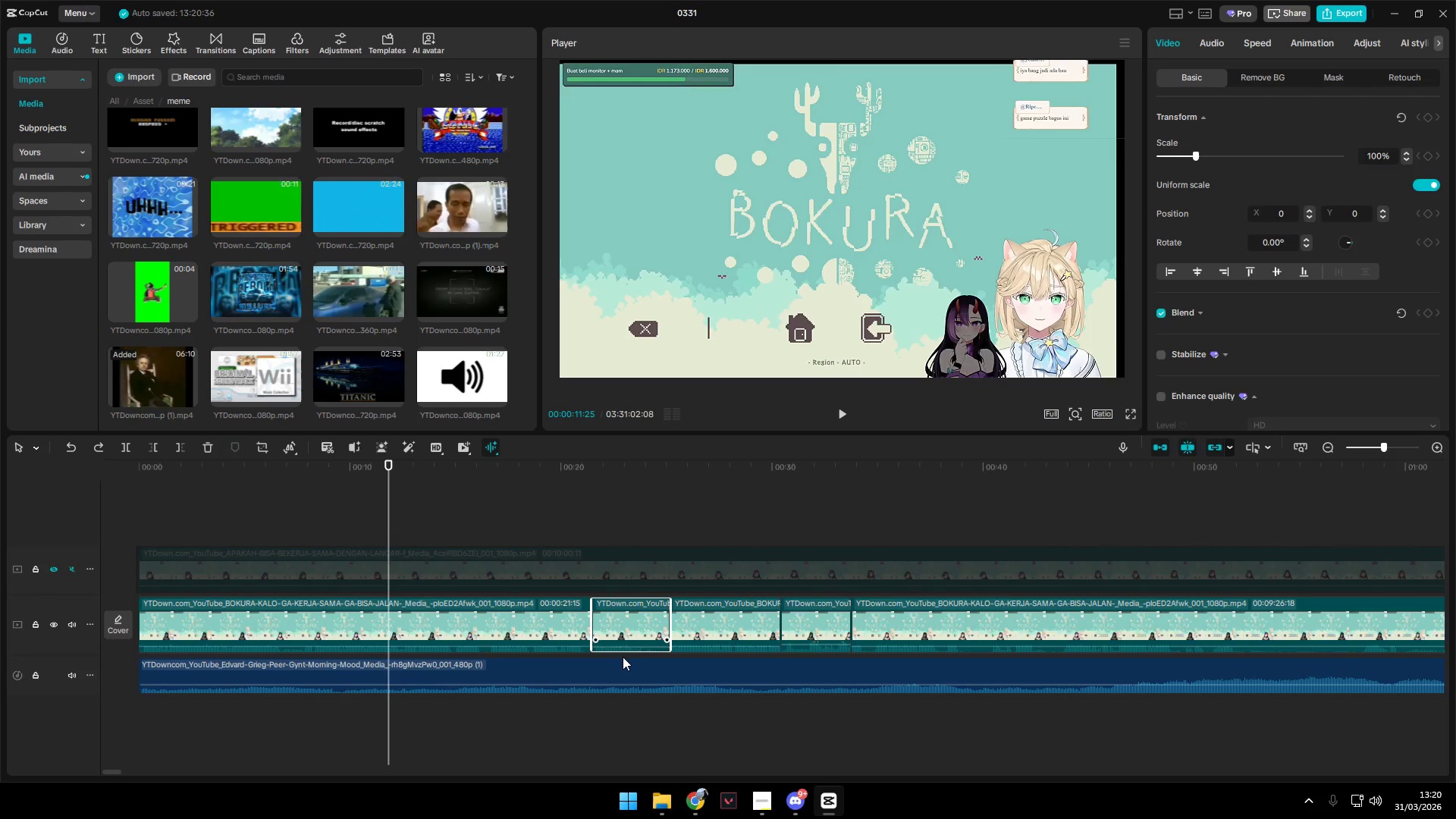 
key(Control+Z)
 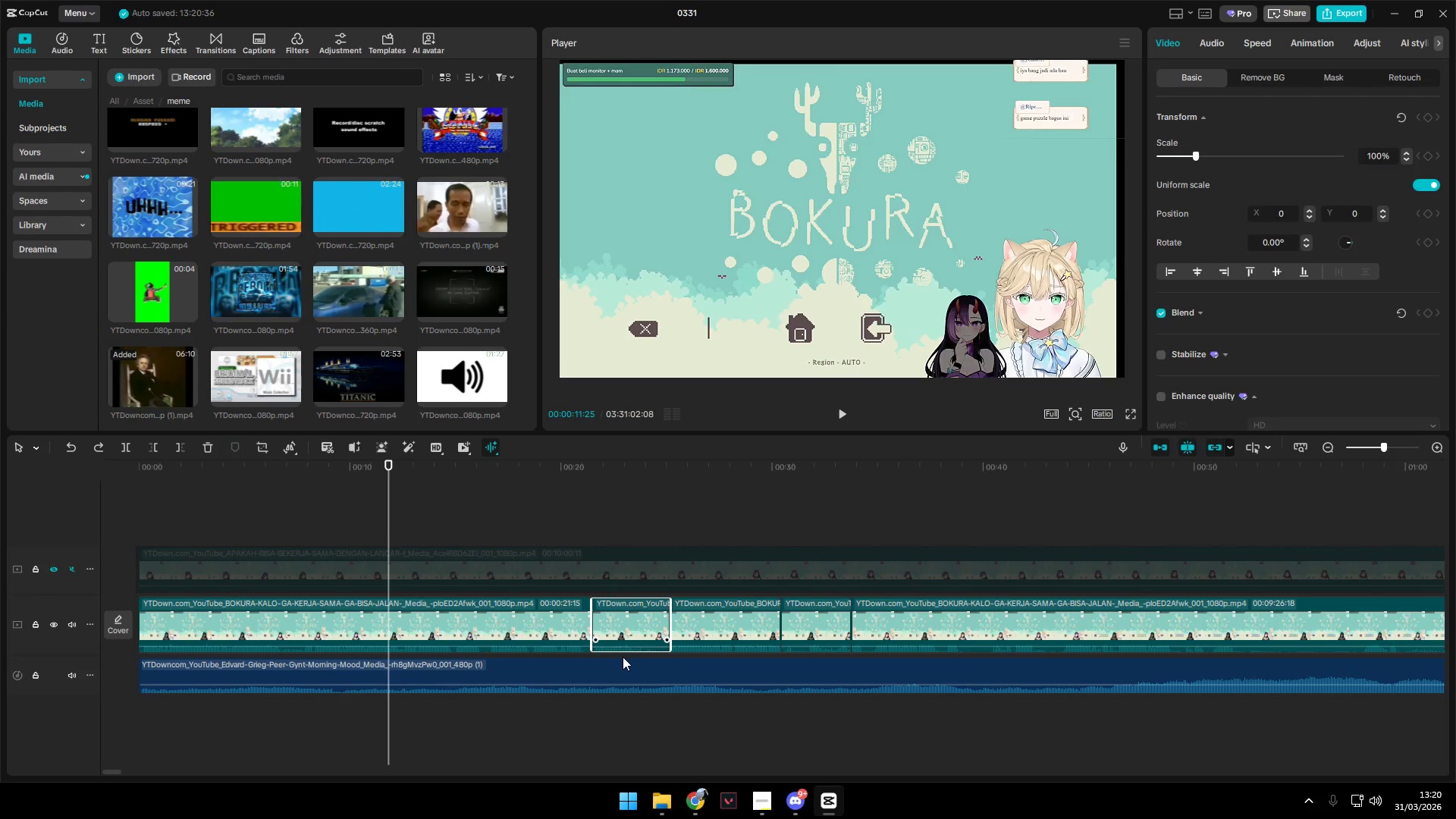 
key(Control+Z)
 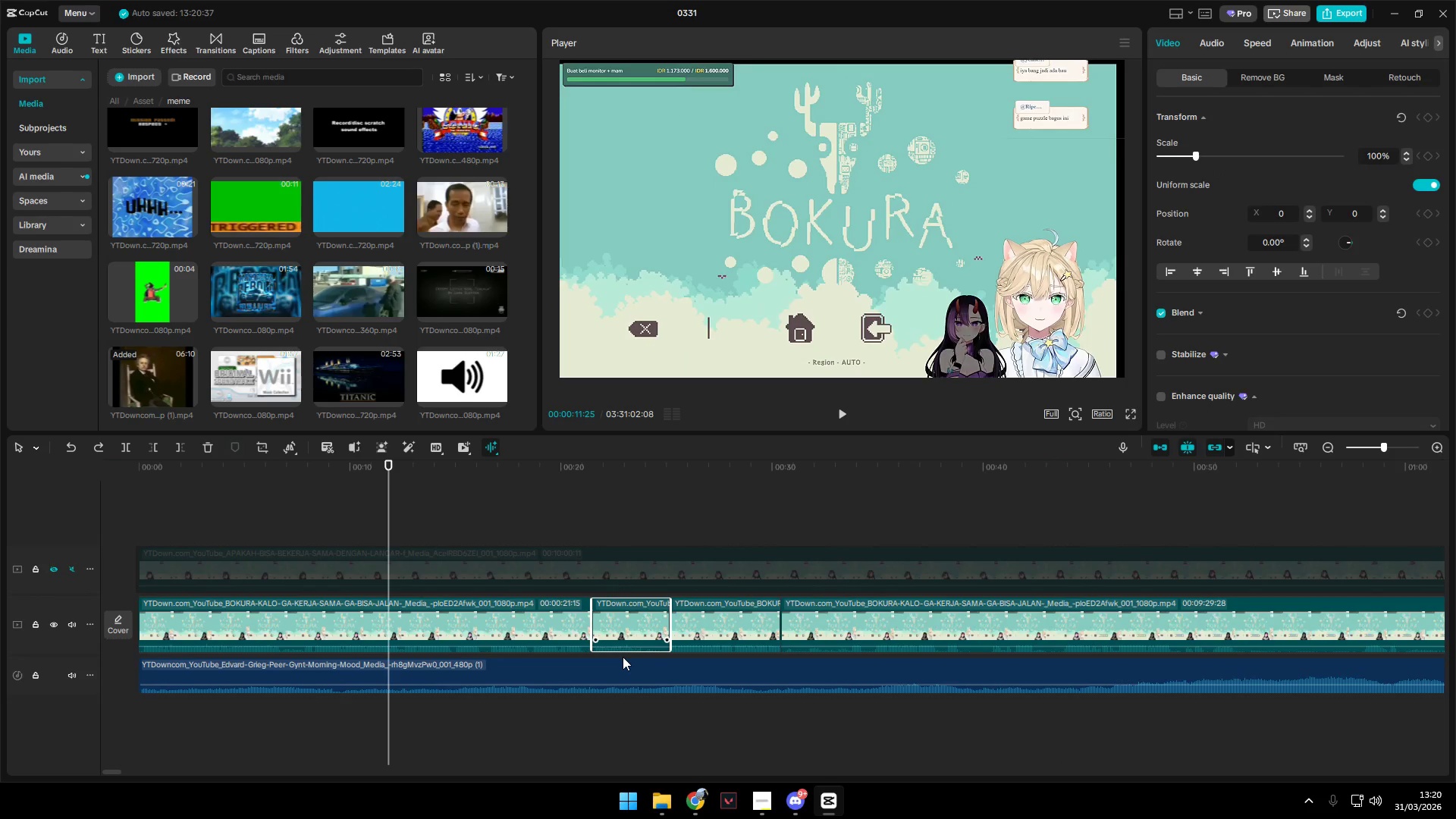 
key(Control+Z)
 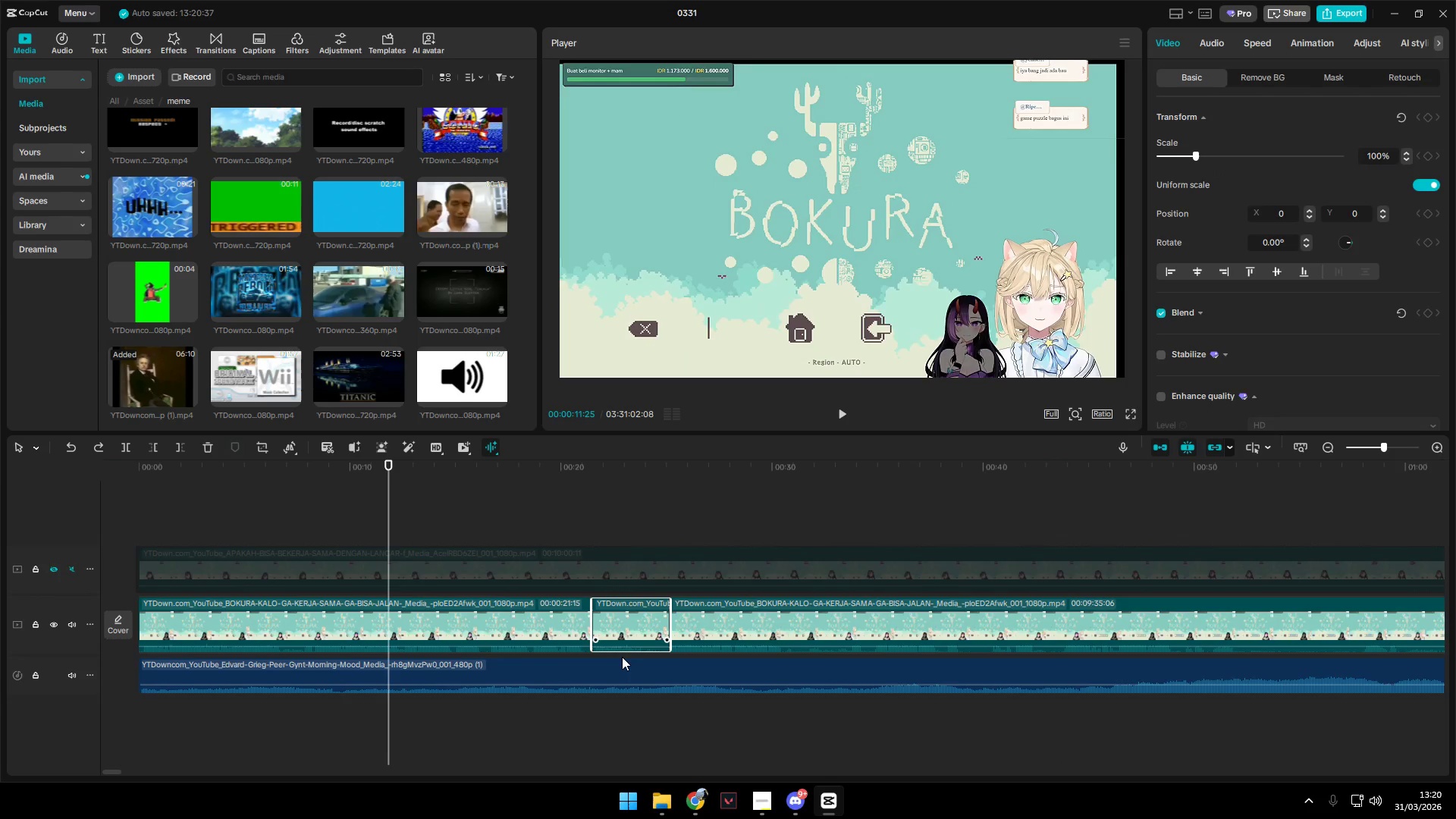 
key(Control+Z)
 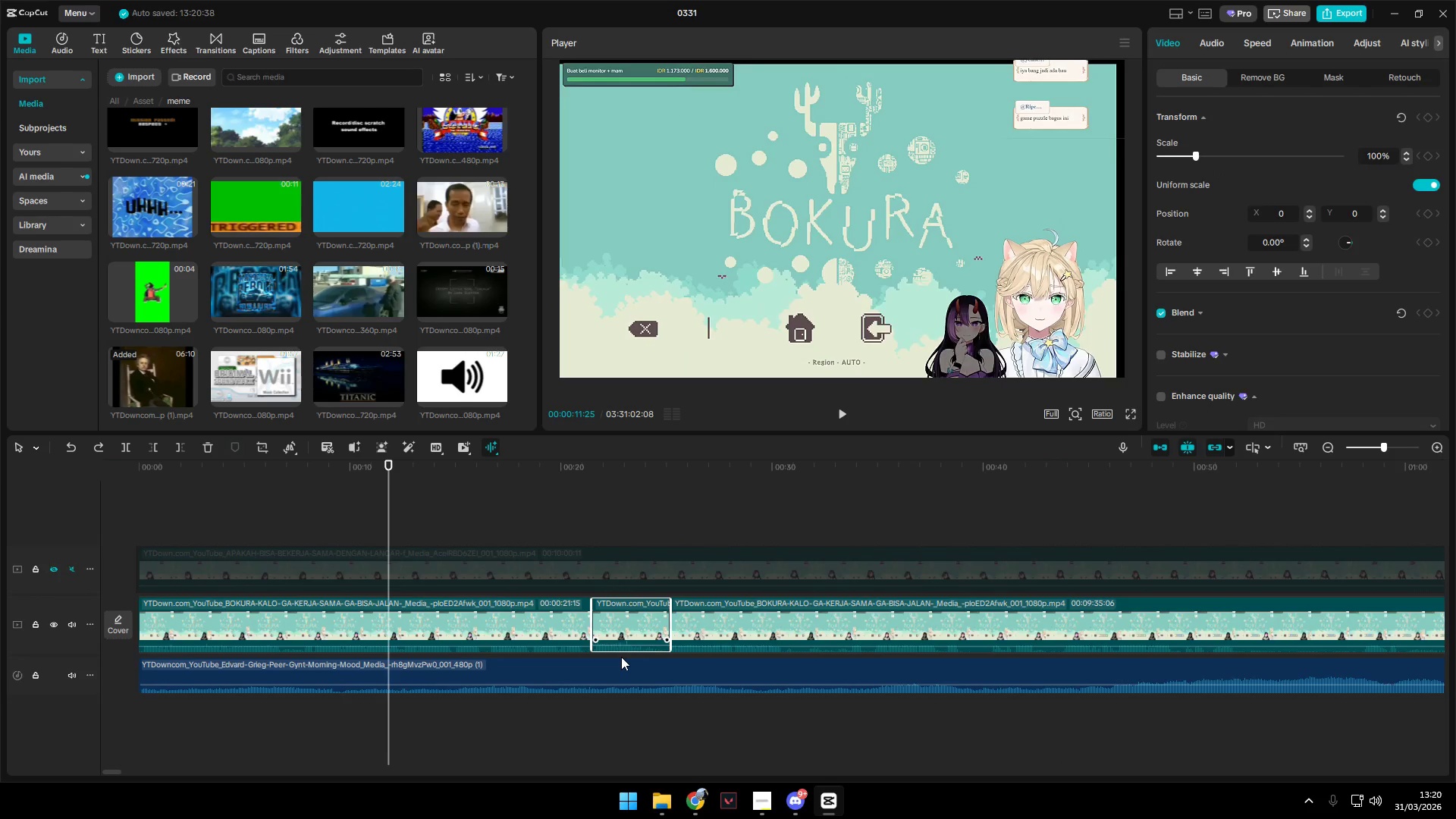 
key(Control+Z)
 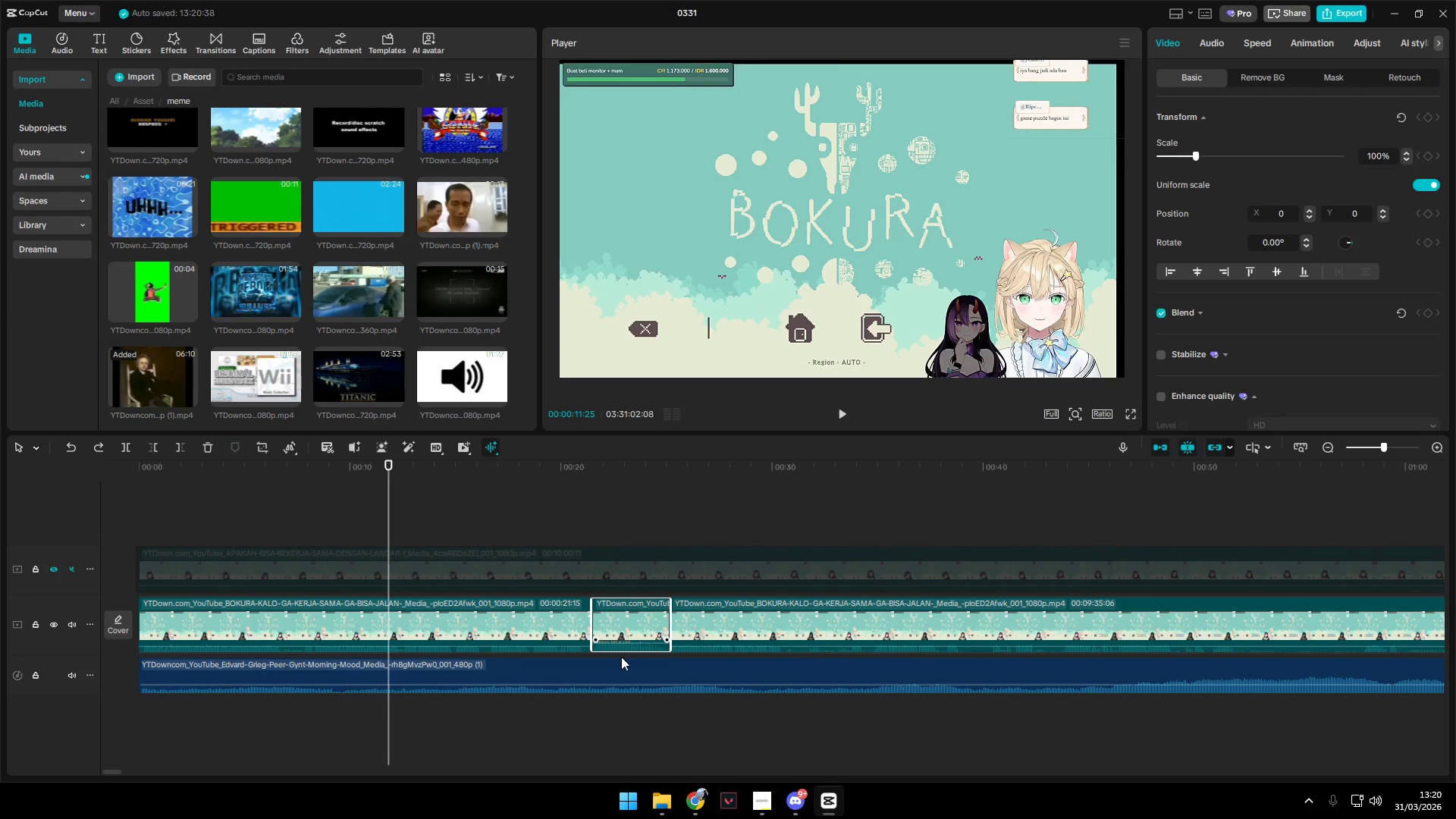 
key(Control+Z)
 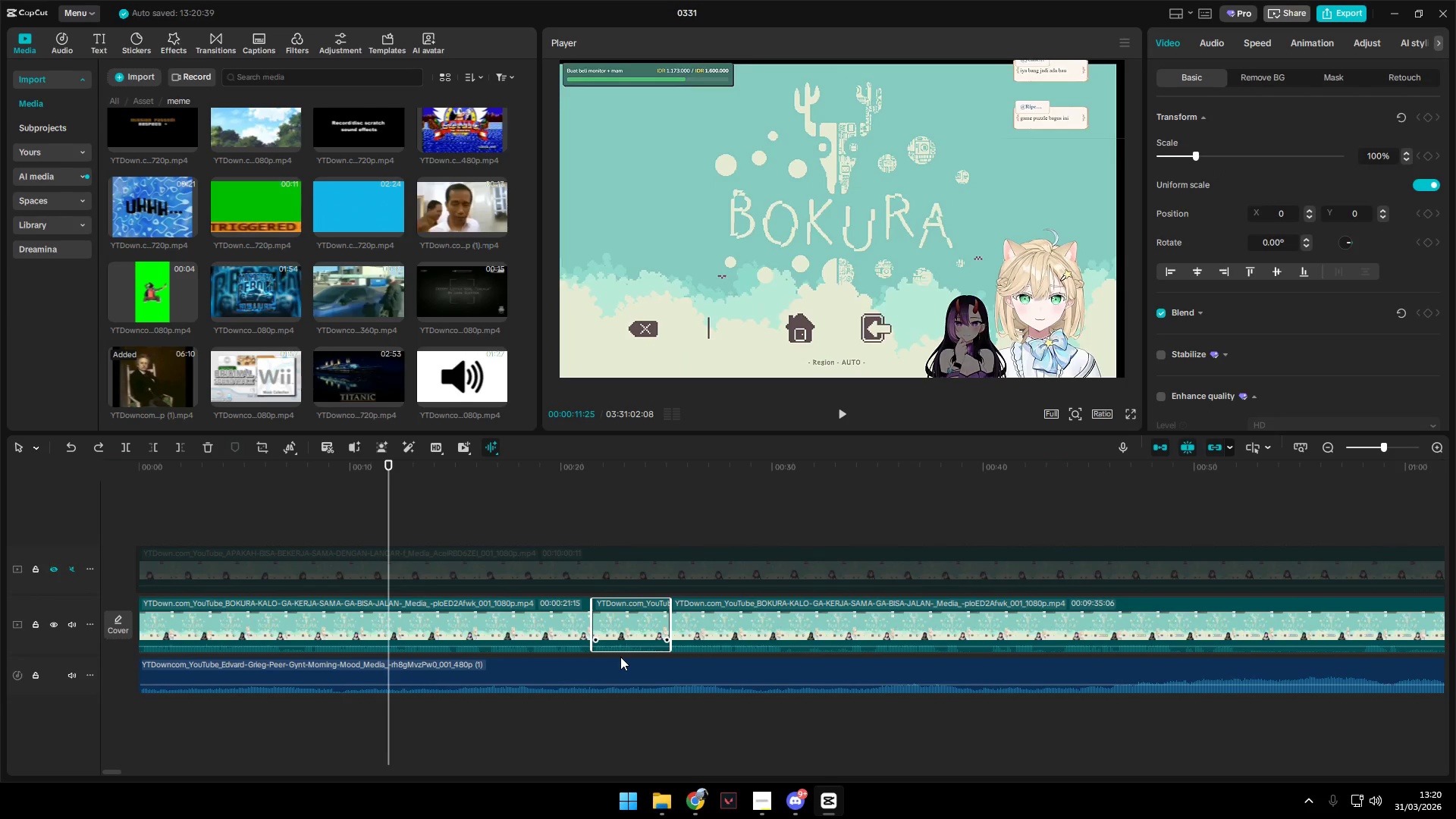 
key(Control+Z)
 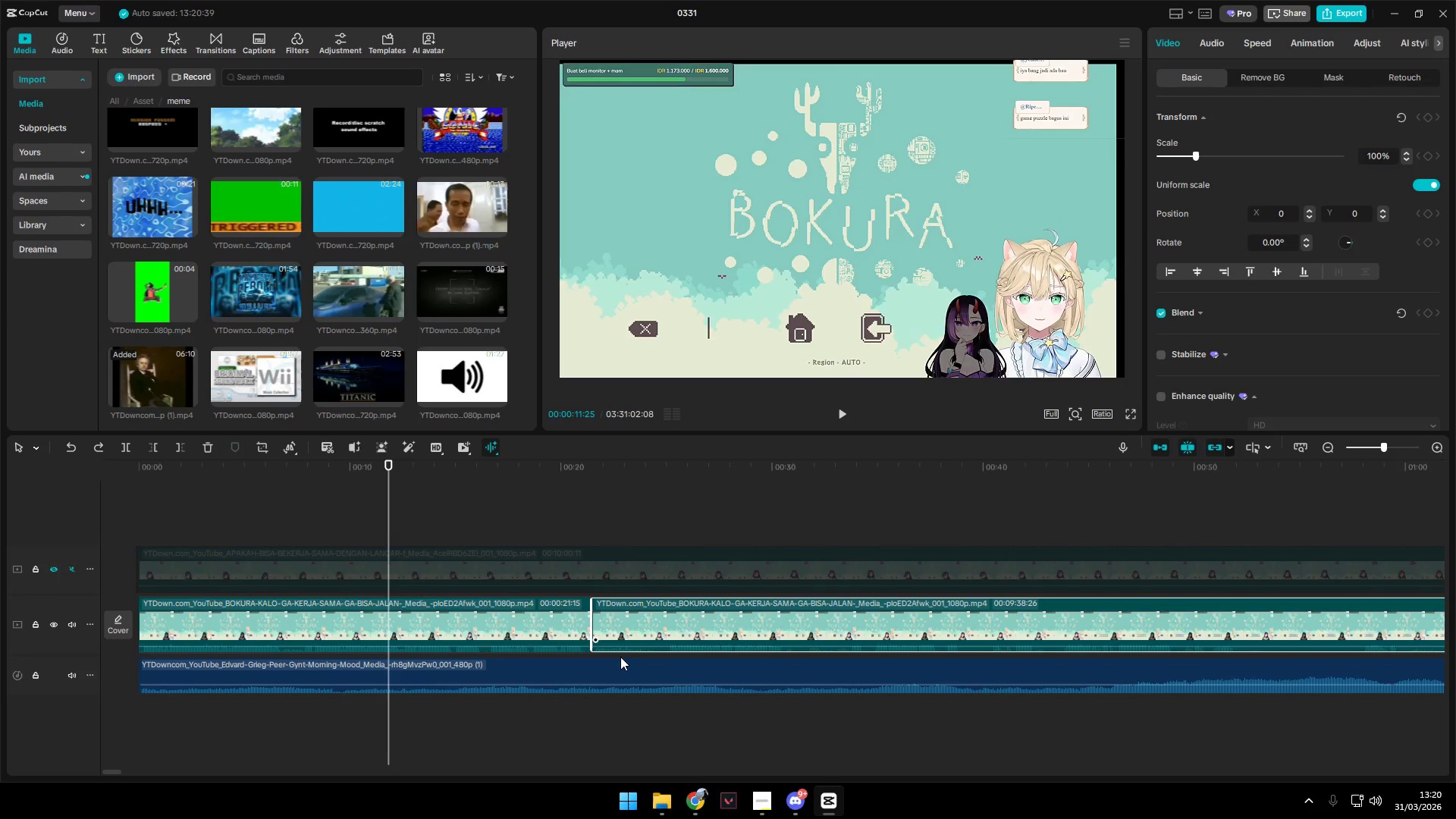 
key(Control+Z)
 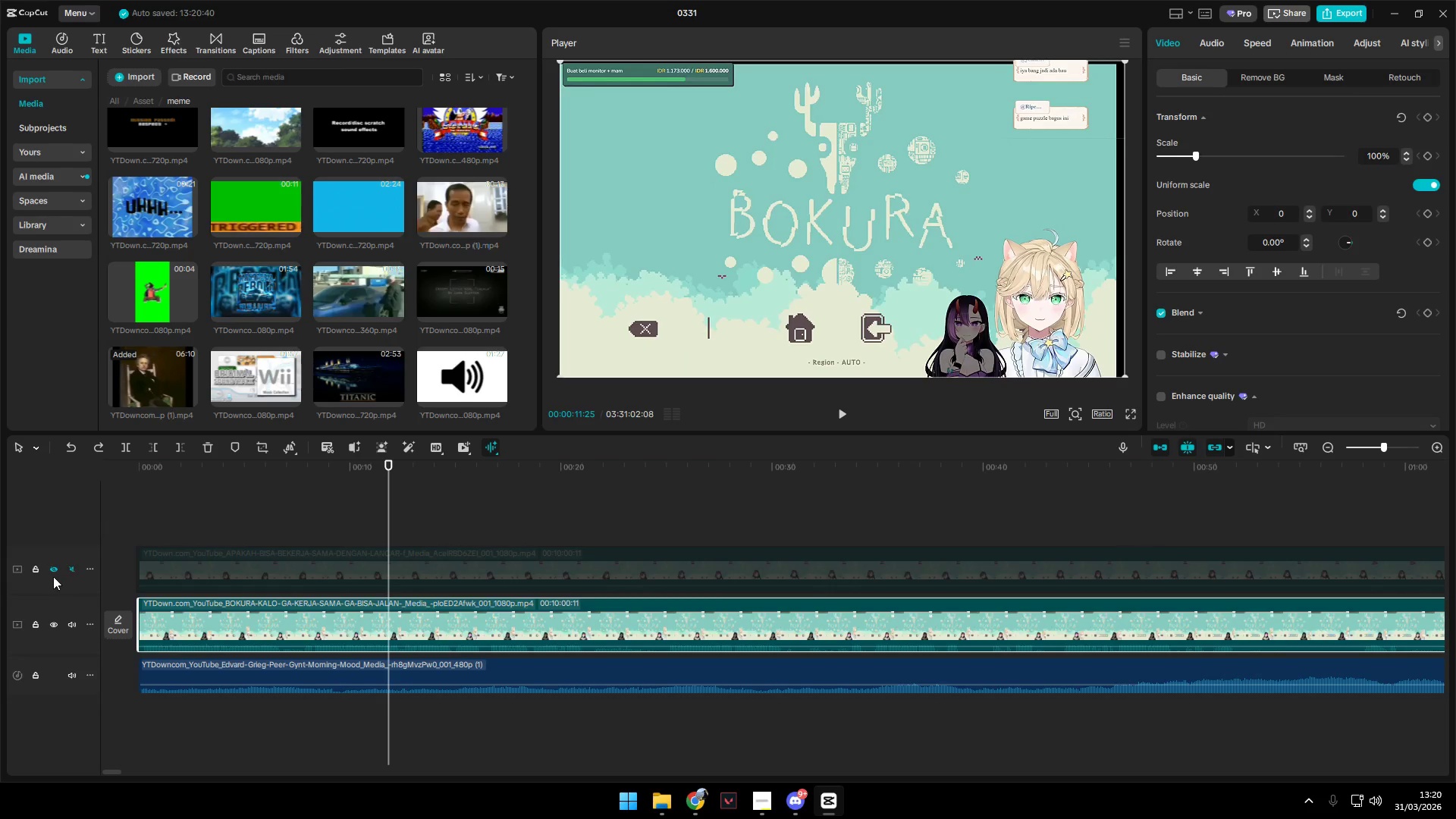 
double_click([74, 569])
 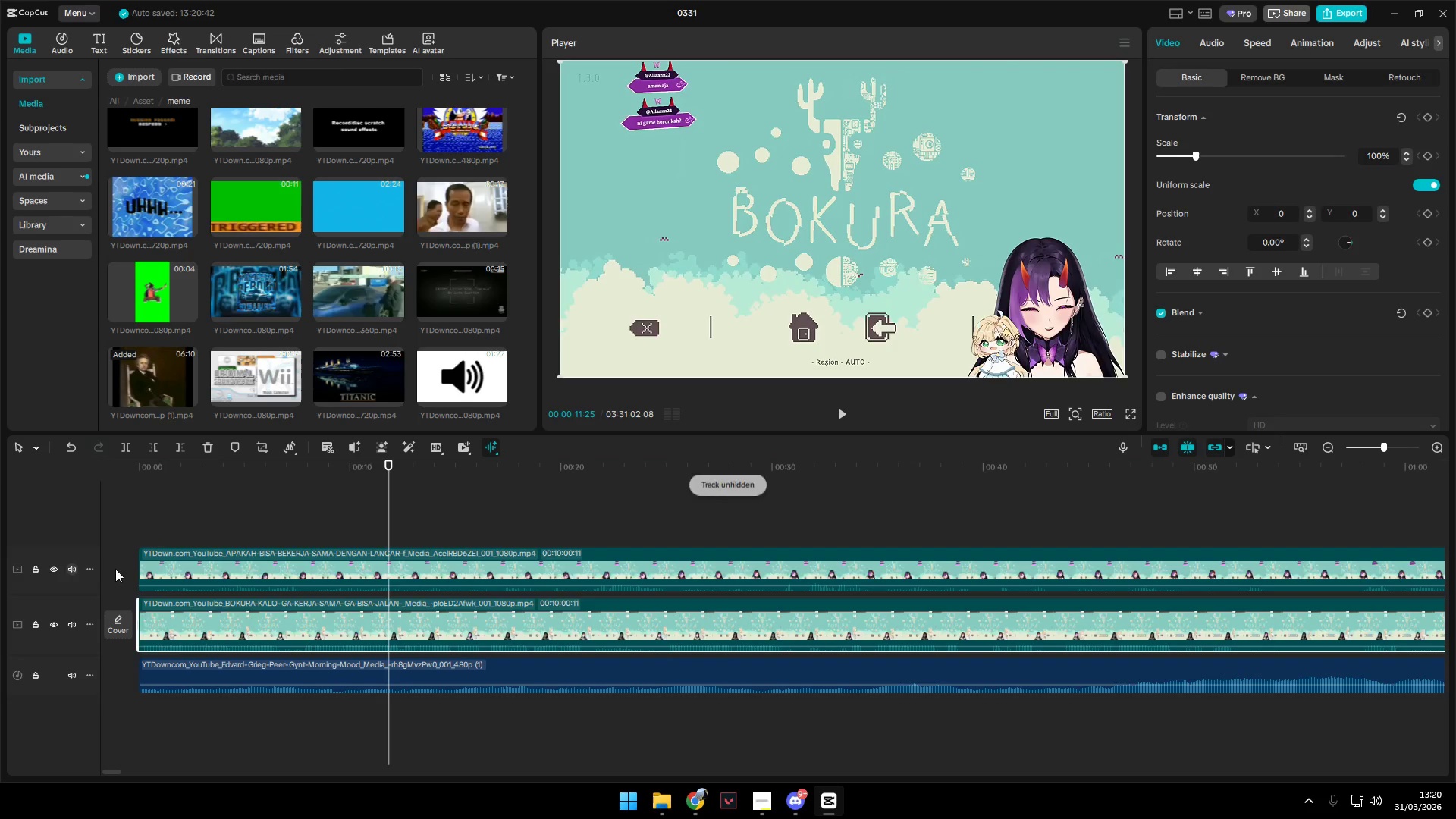 
key(Space)
 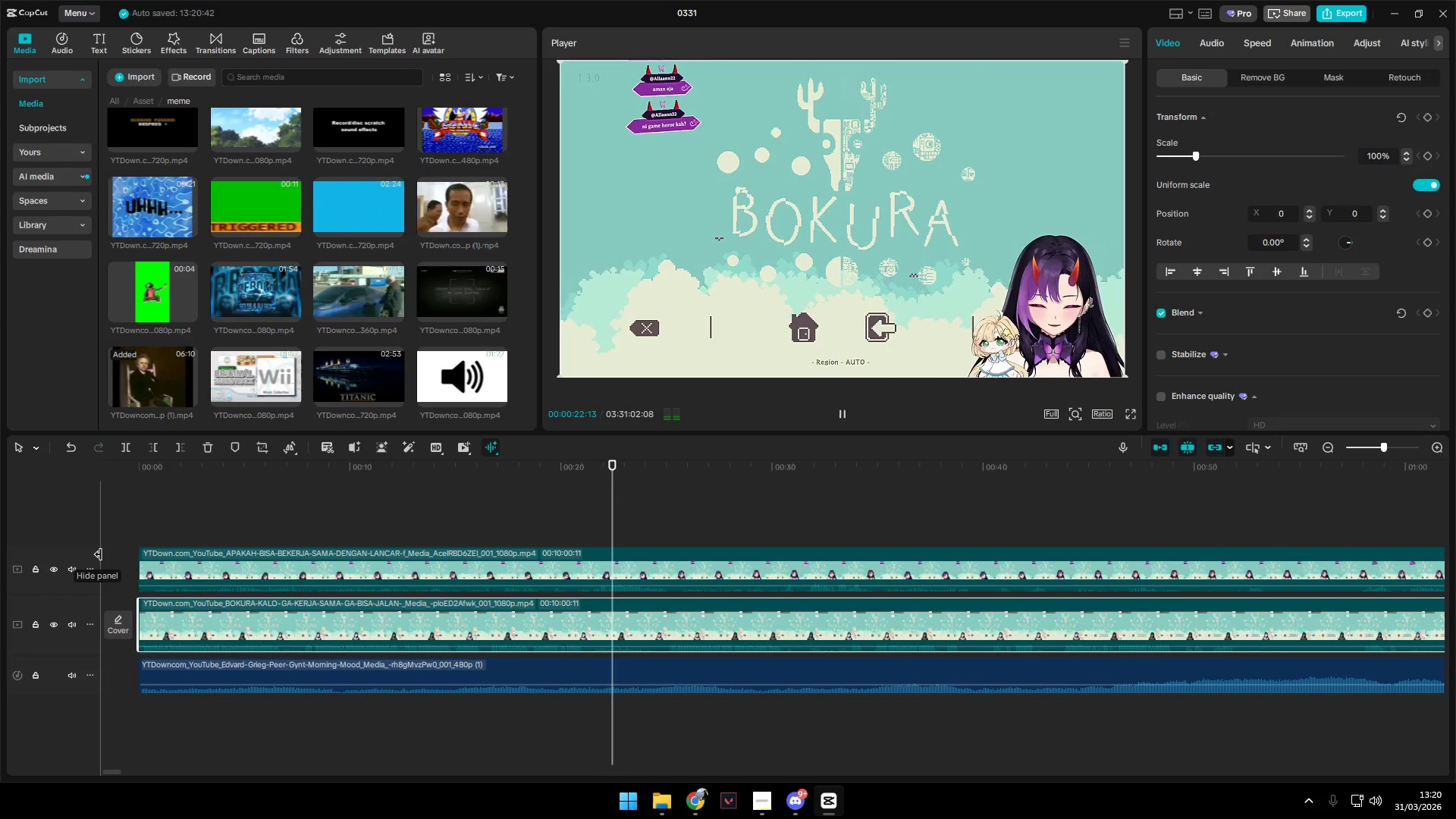 
wait(15.64)
 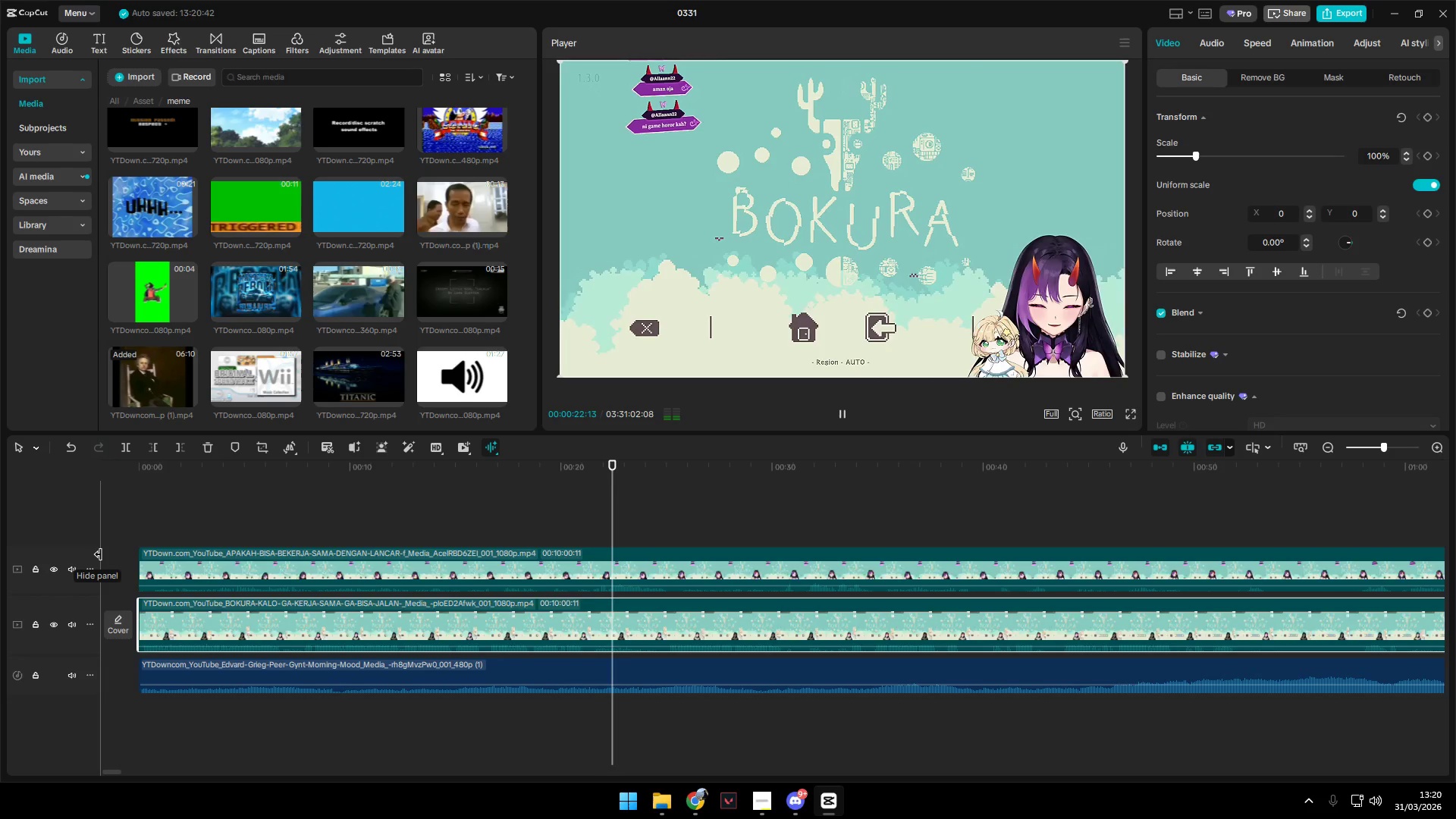 
left_click_drag(start_coordinate=[1123, 62], to_coordinate=[898, 163])
 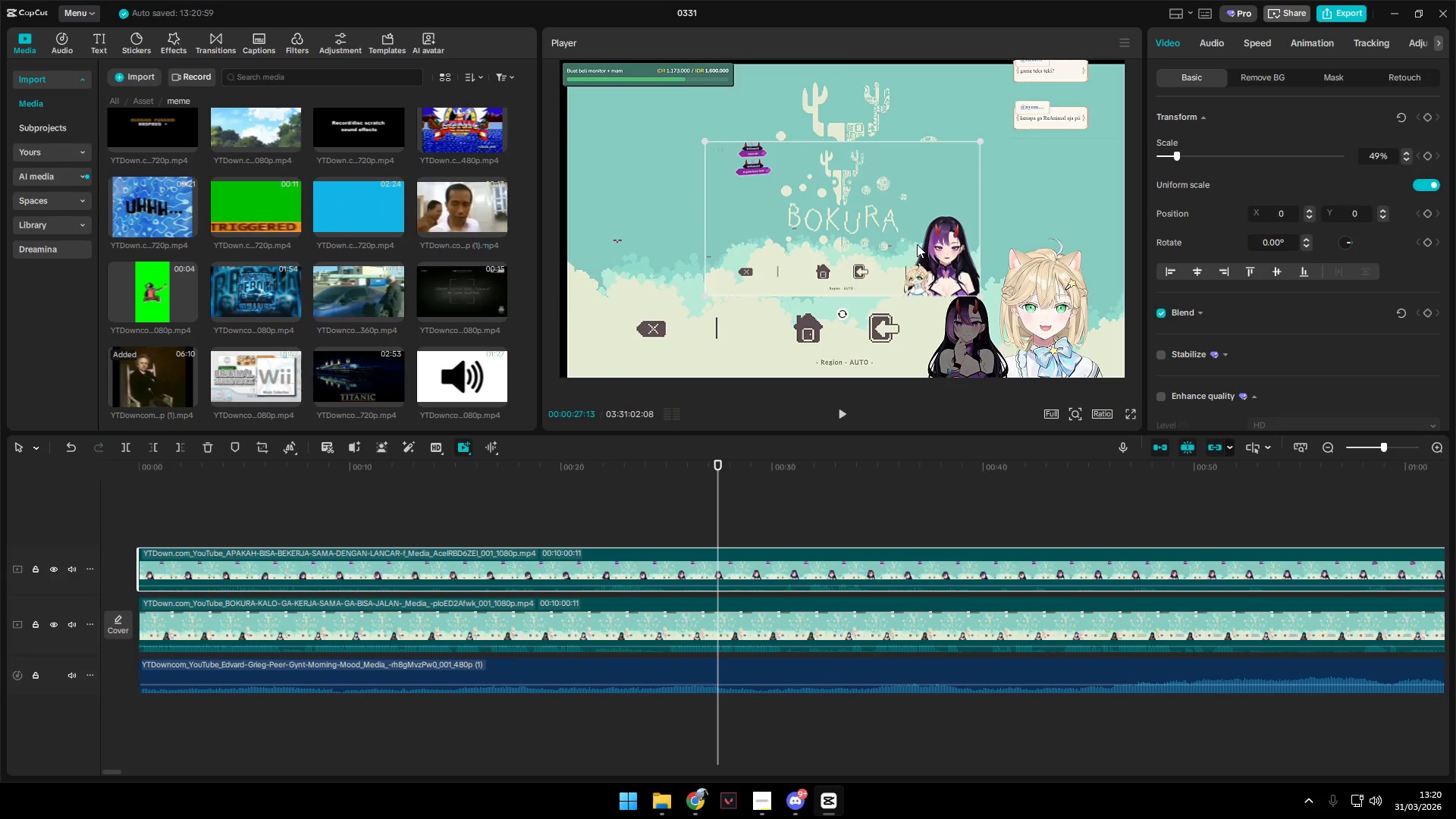 
left_click_drag(start_coordinate=[917, 249], to_coordinate=[773, 329])
 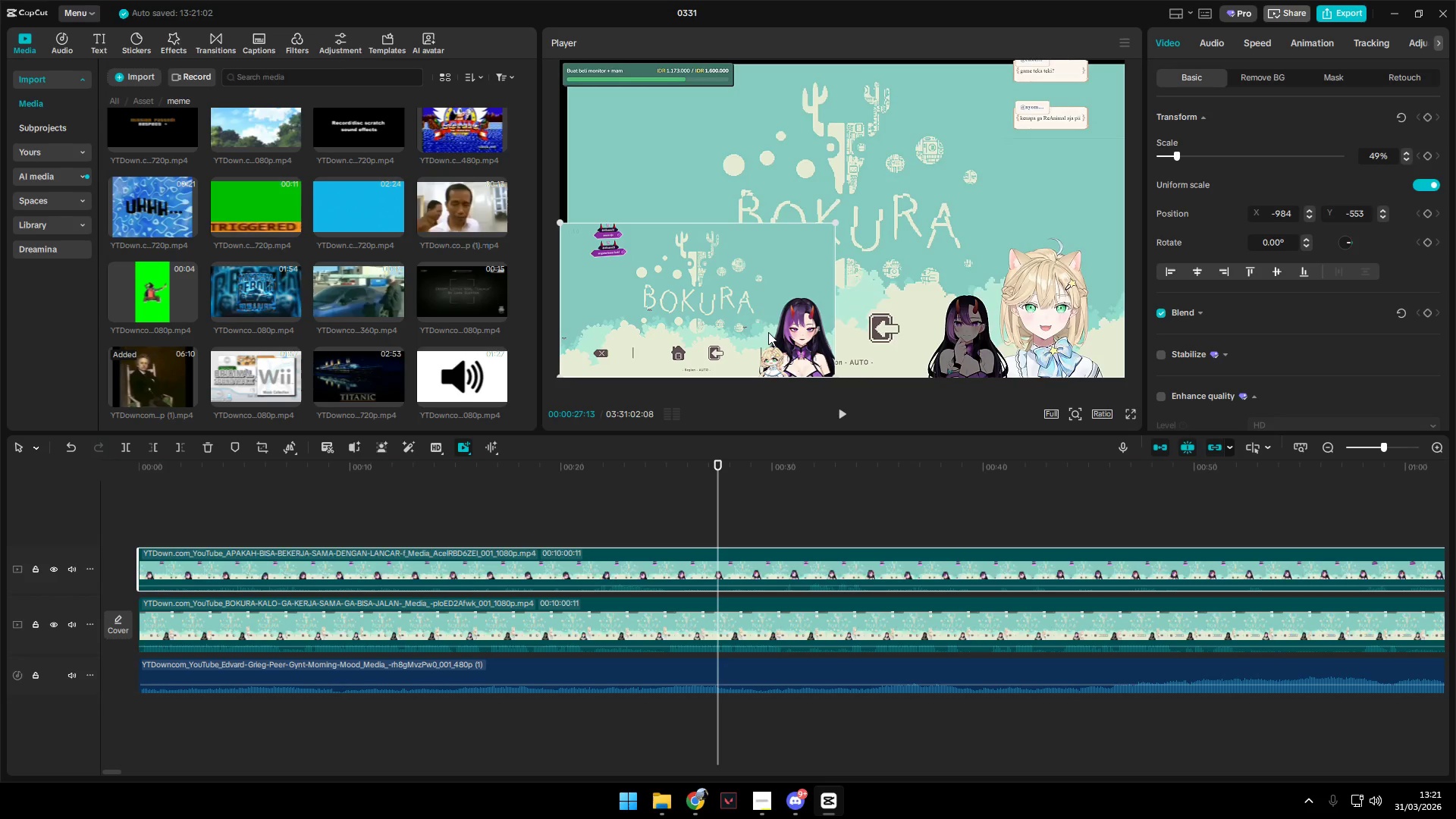 
key(Space)
 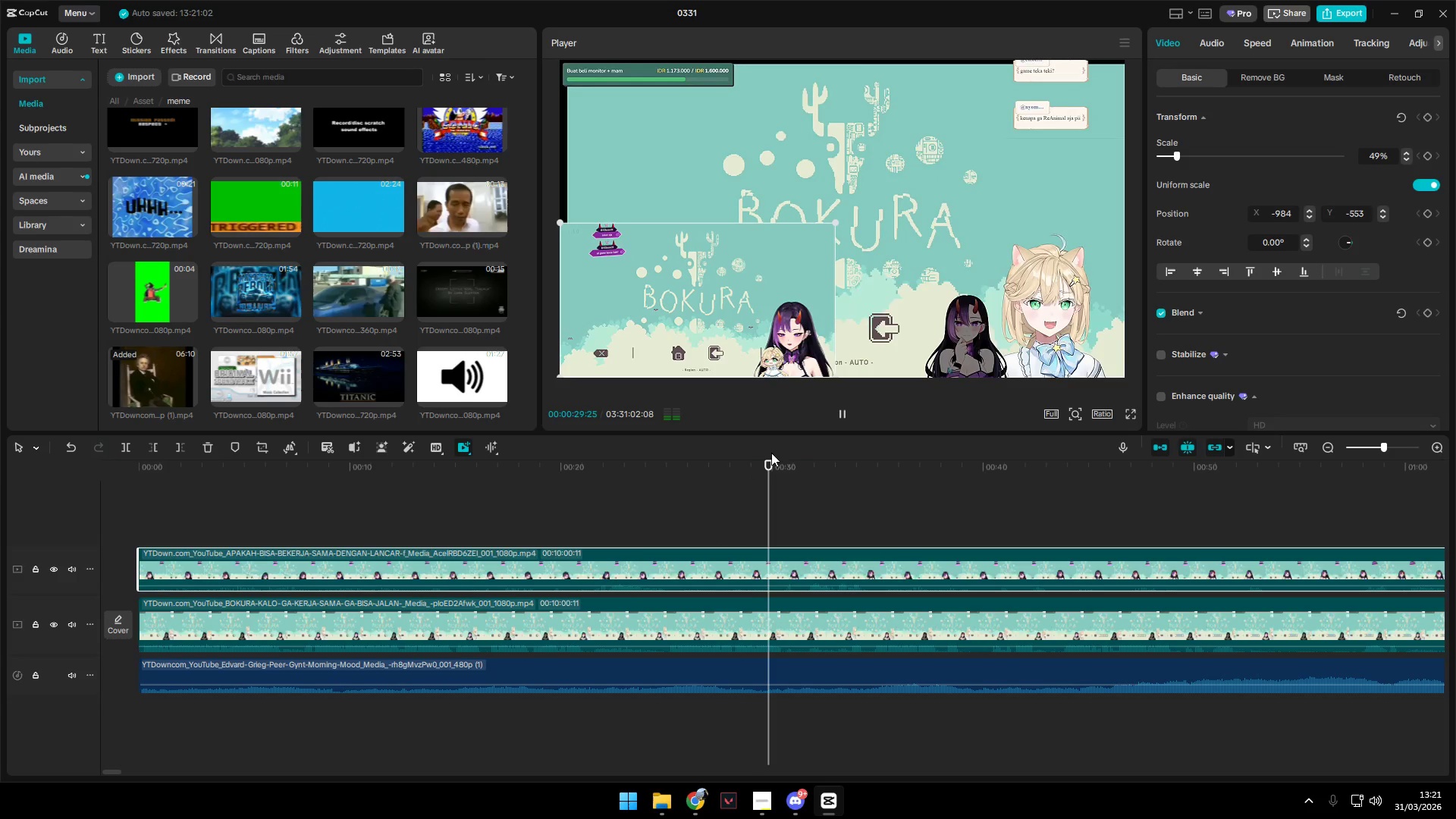 
left_click_drag(start_coordinate=[834, 221], to_coordinate=[792, 245])
 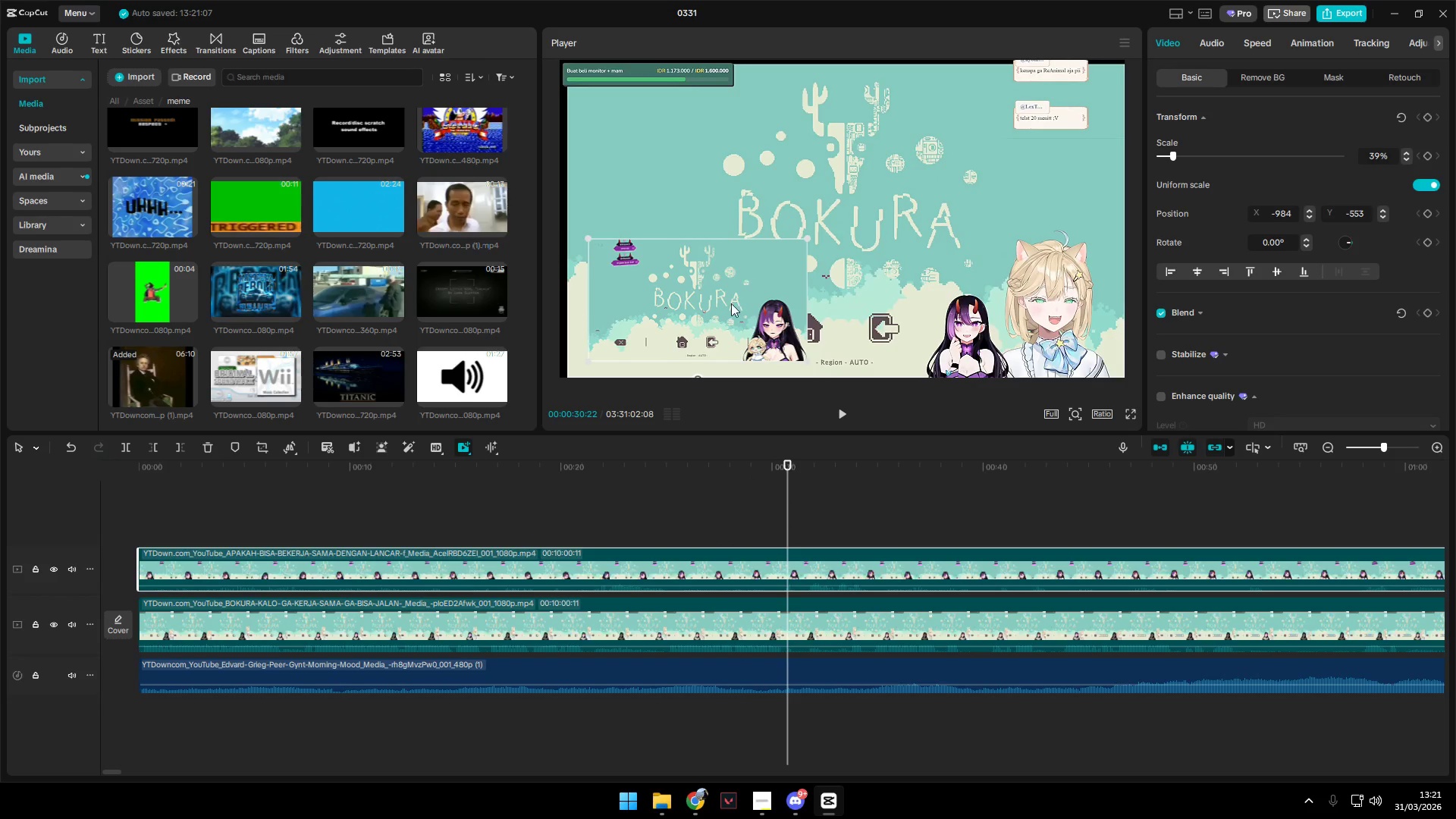 
left_click_drag(start_coordinate=[728, 308], to_coordinate=[703, 323])
 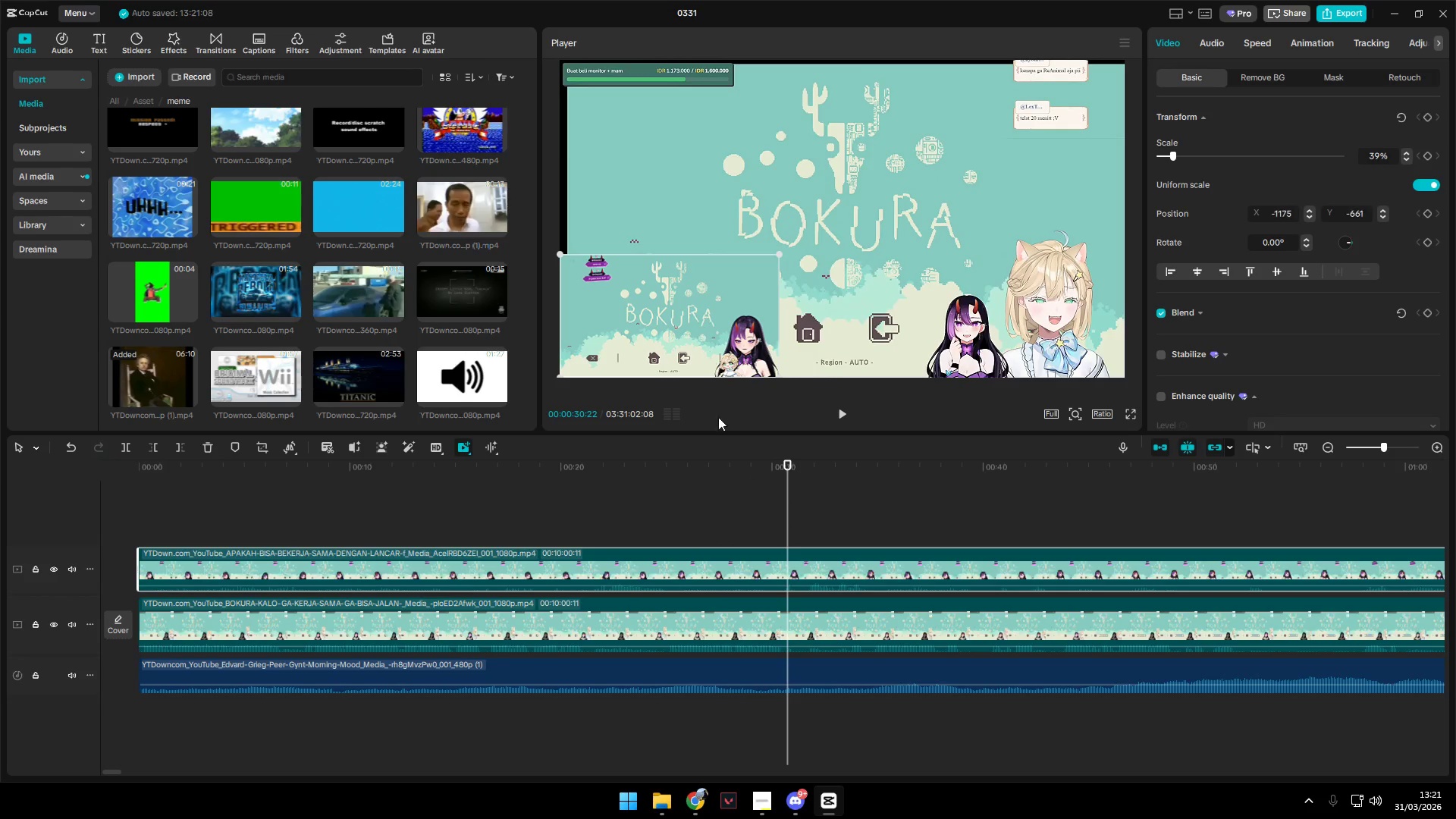 
key(Space)
 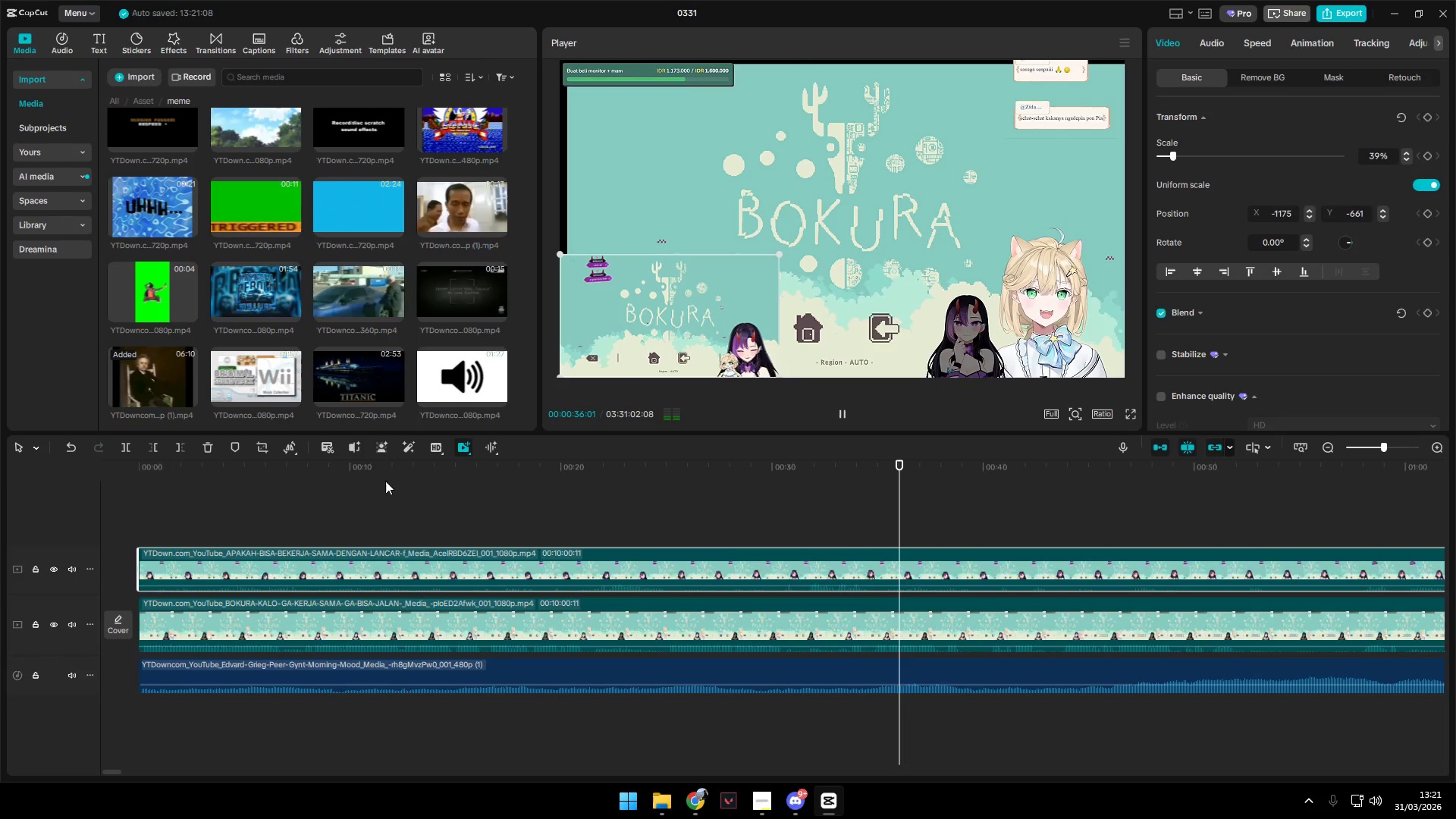 
wait(7.2)
 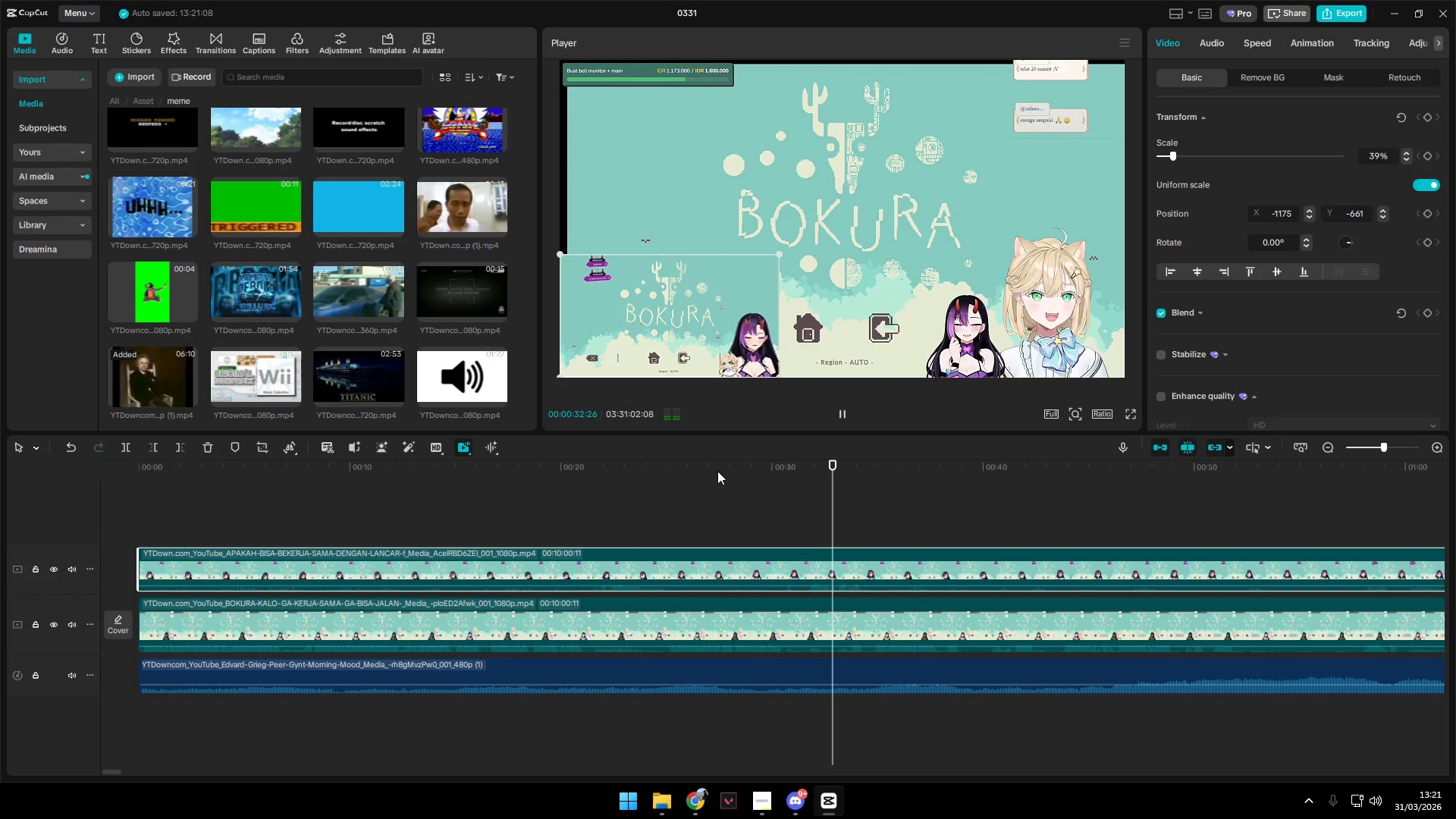 
left_click([74, 626])
 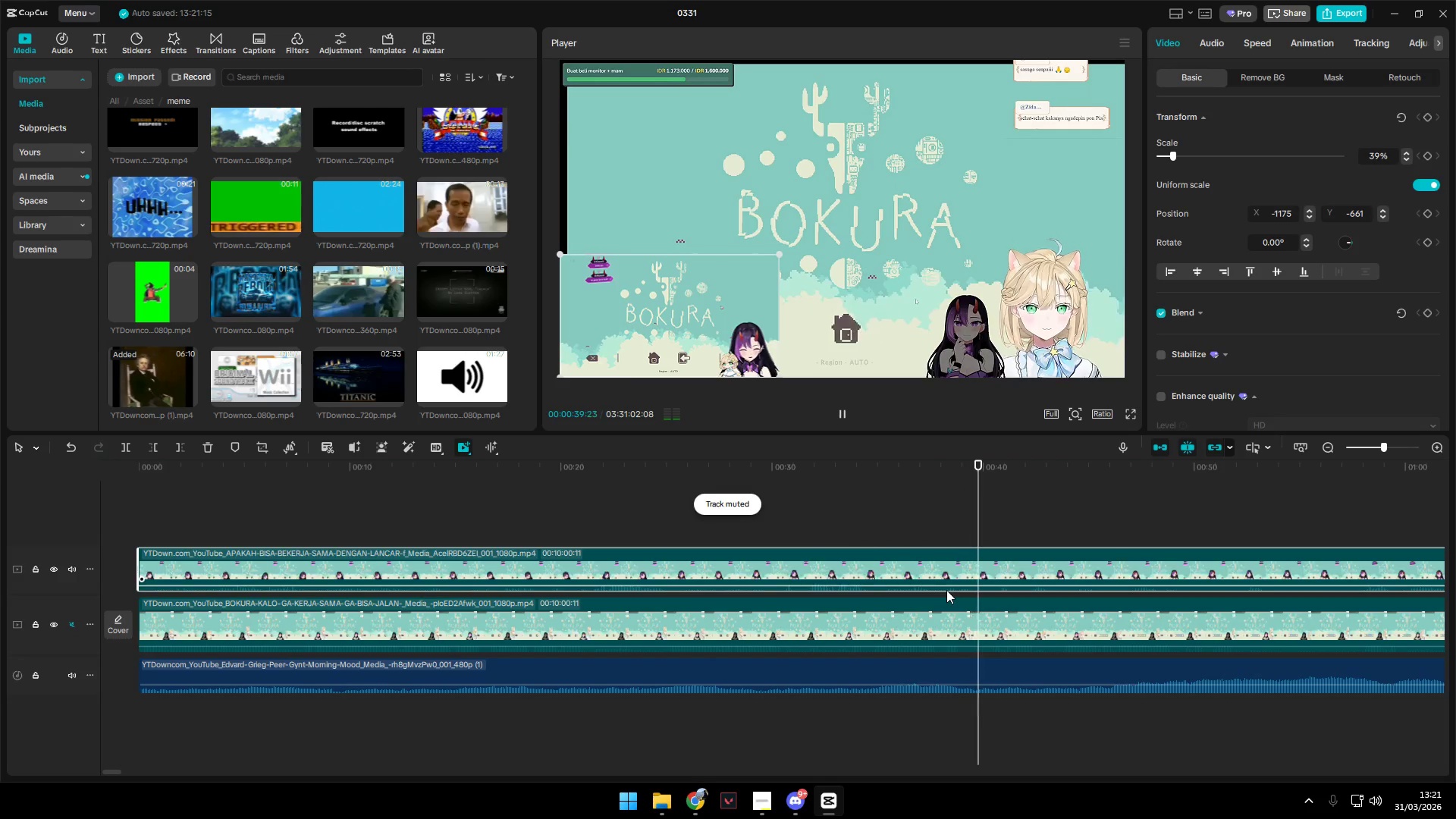 
left_click([945, 566])
 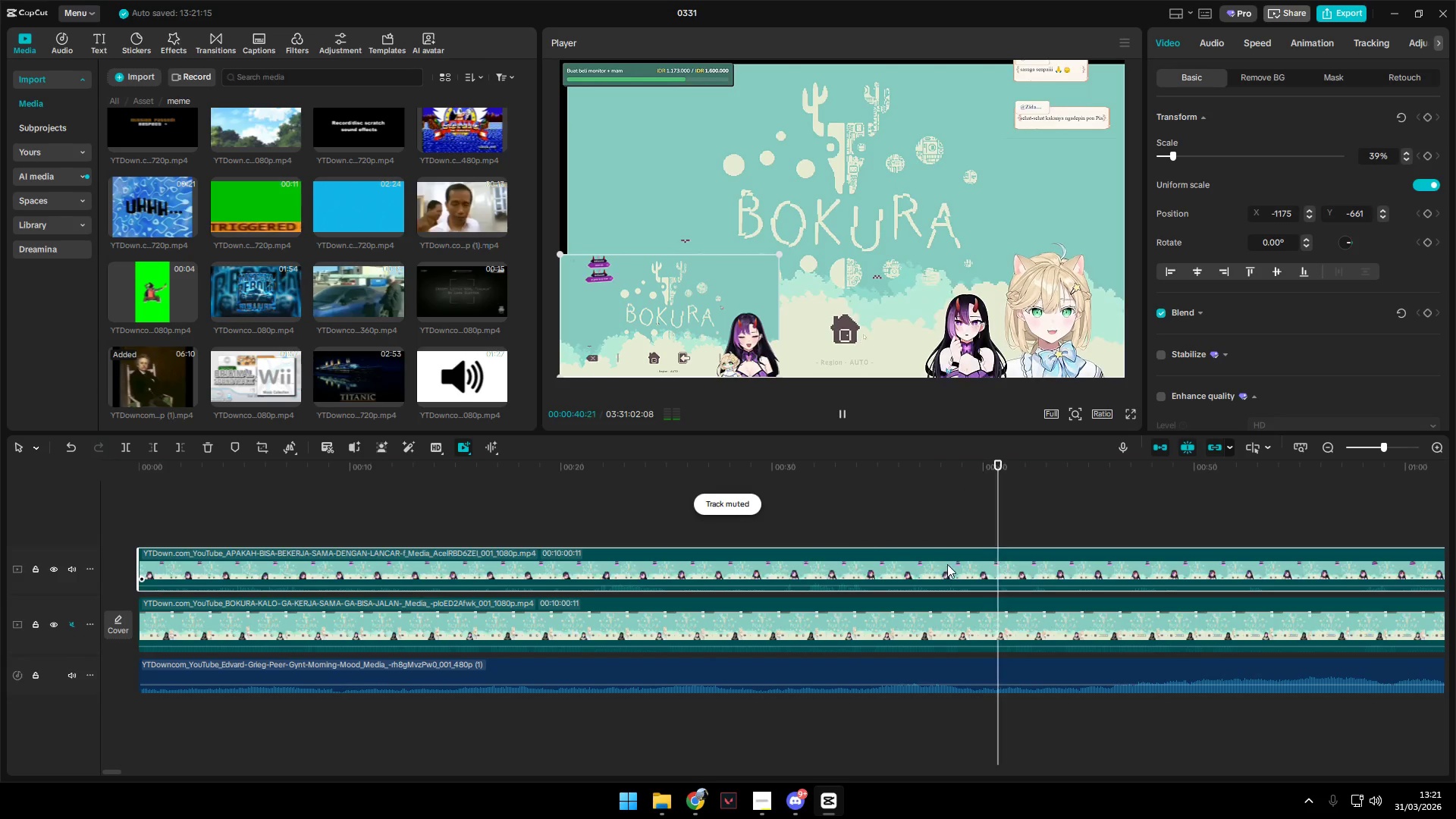 
key(Space)
 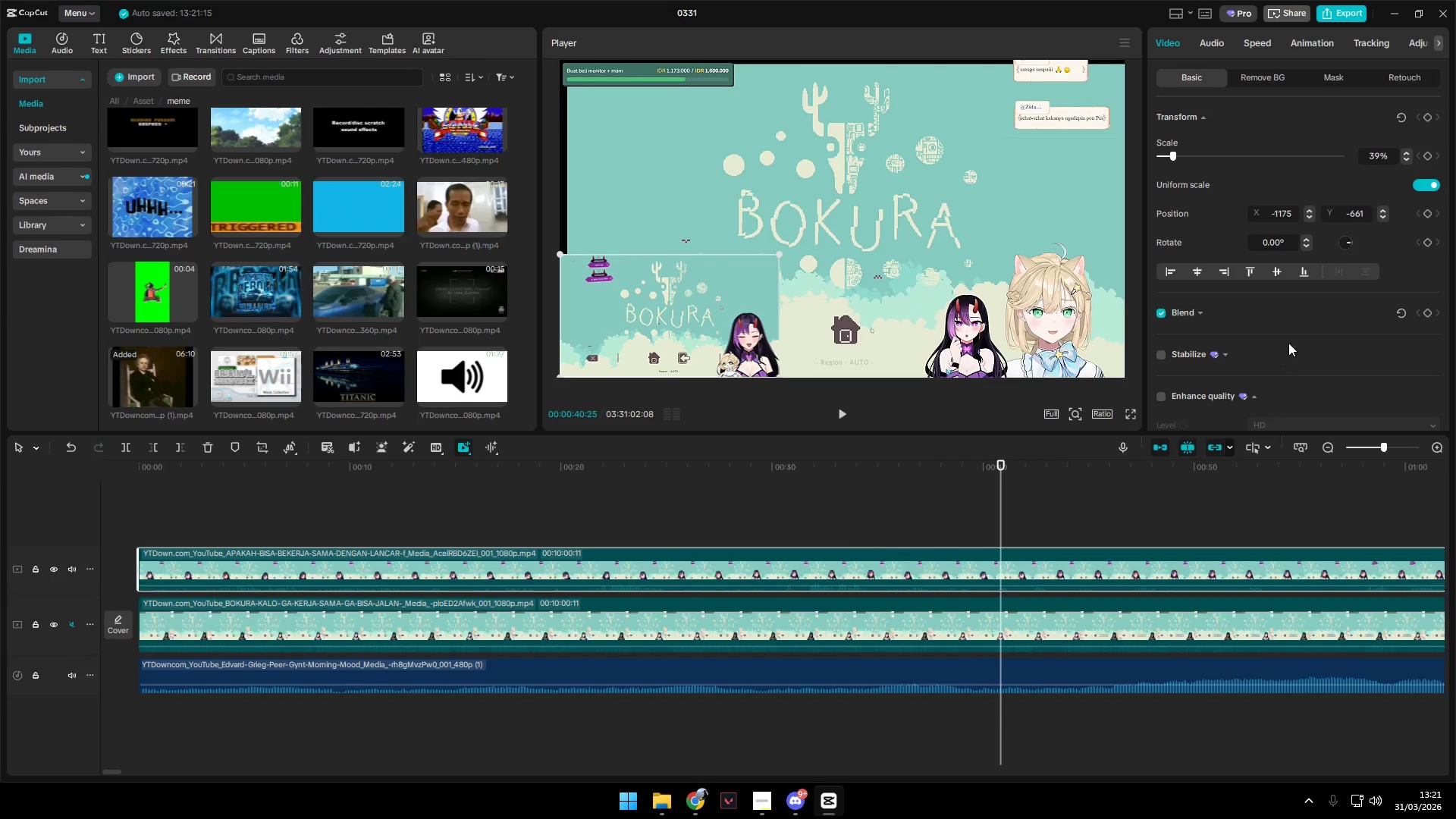 
hold_key(key=ShiftLeft, duration=1.51)
scroll: coordinate [1228, 313], scroll_direction: down, amount: 4.0
 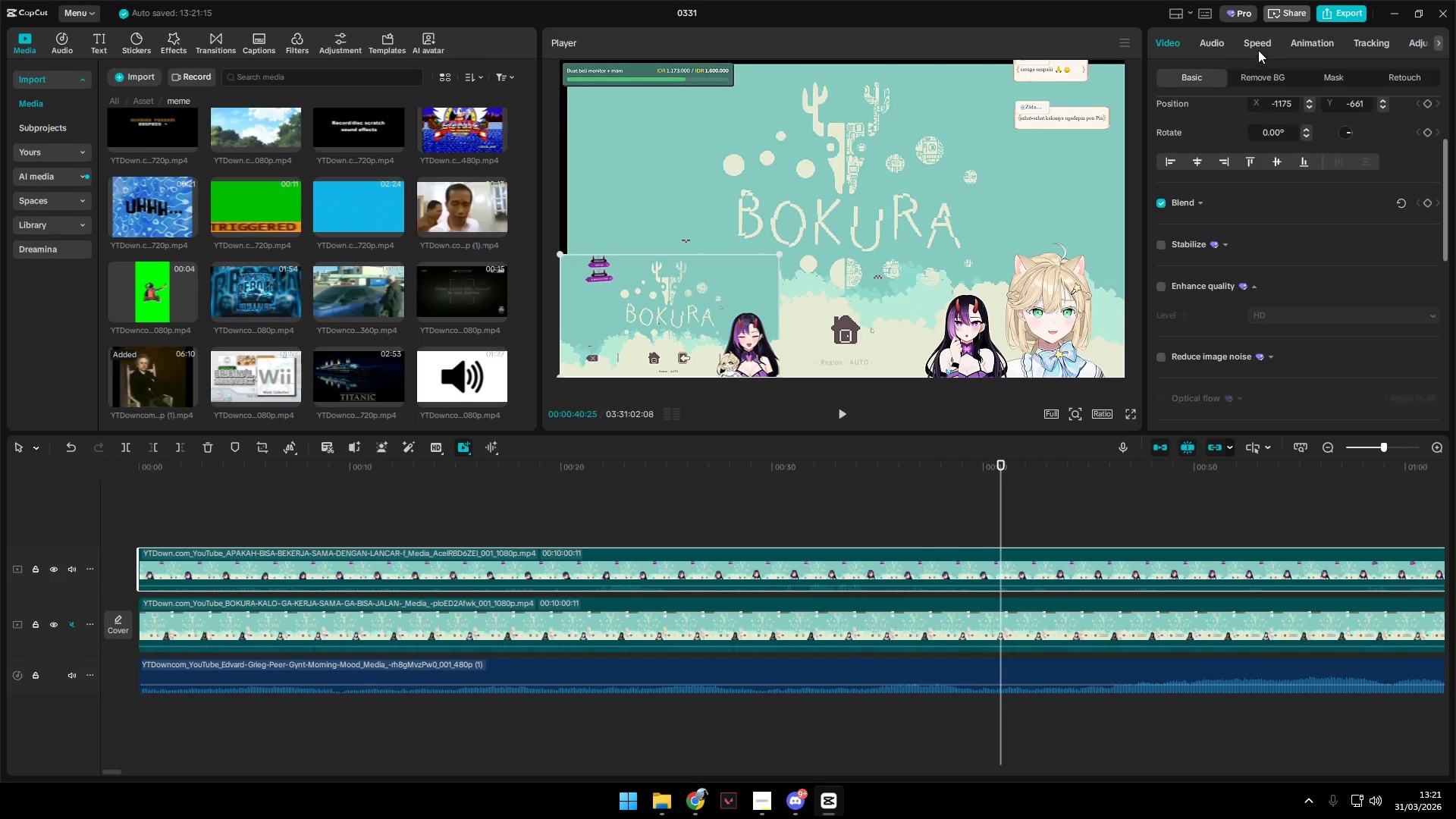 
left_click([1198, 40])
 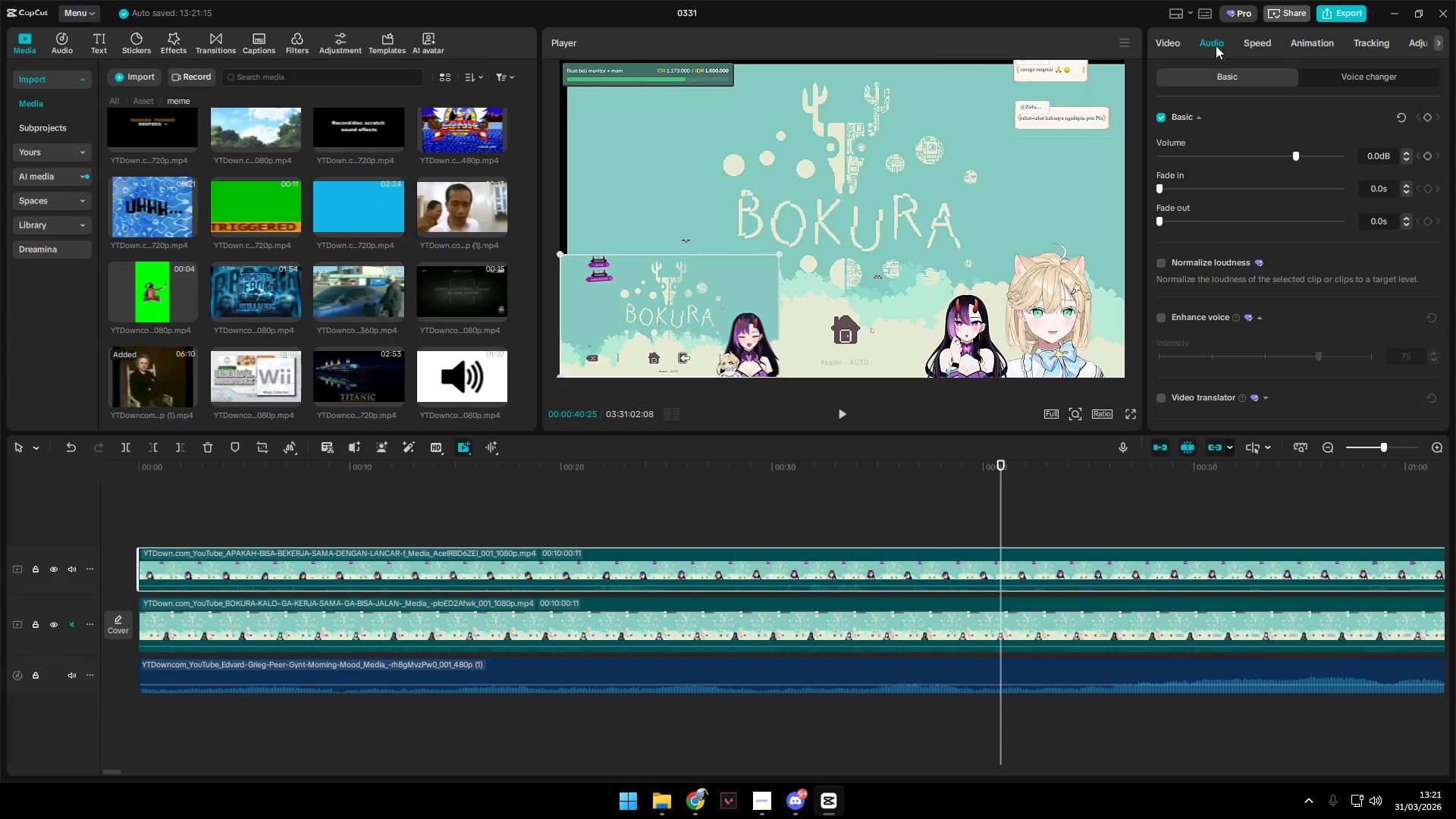 
hold_key(key=ShiftLeft, duration=1.5)
left_click([1159, 260])
 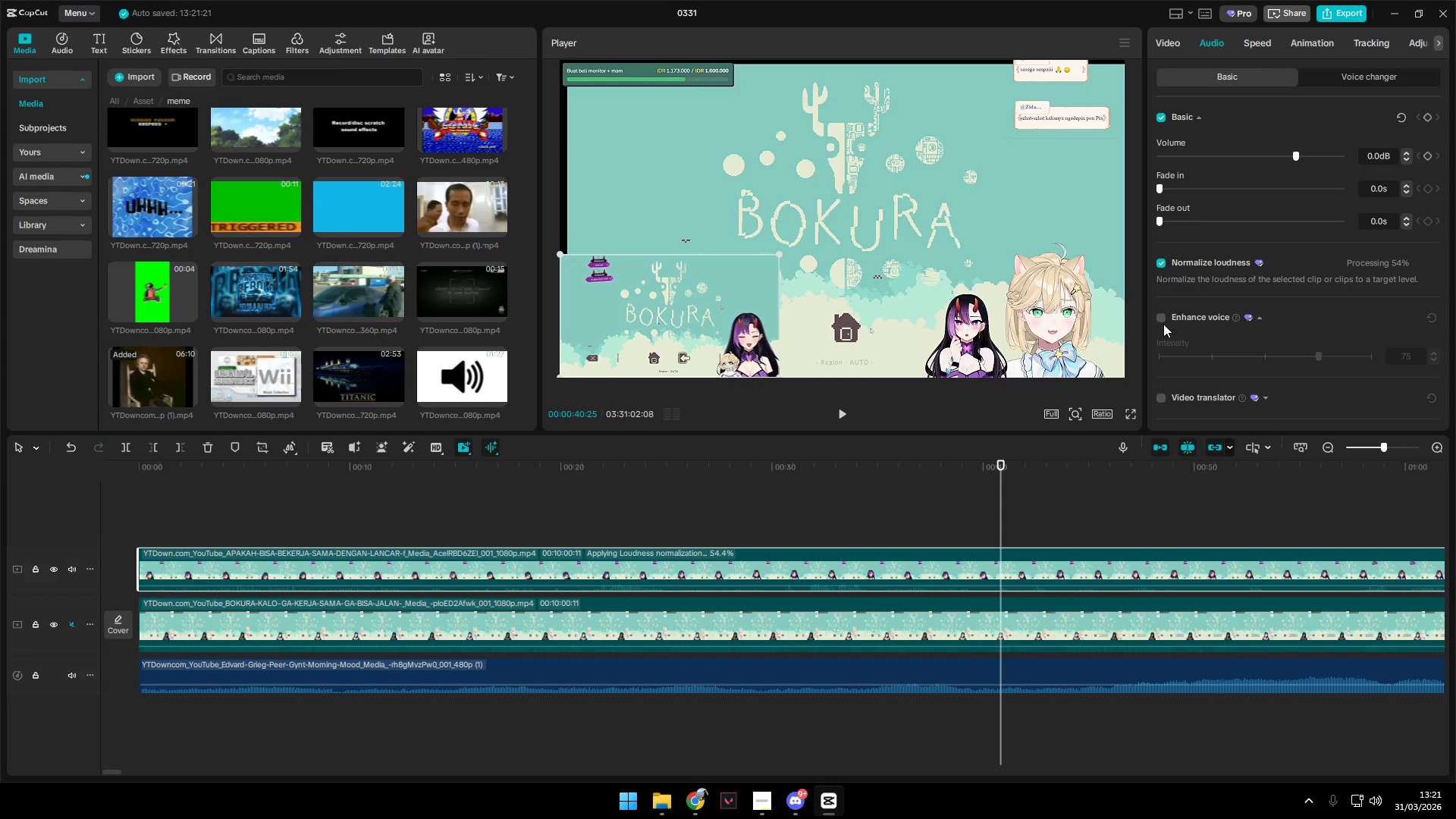 
key(Shift+Space)
 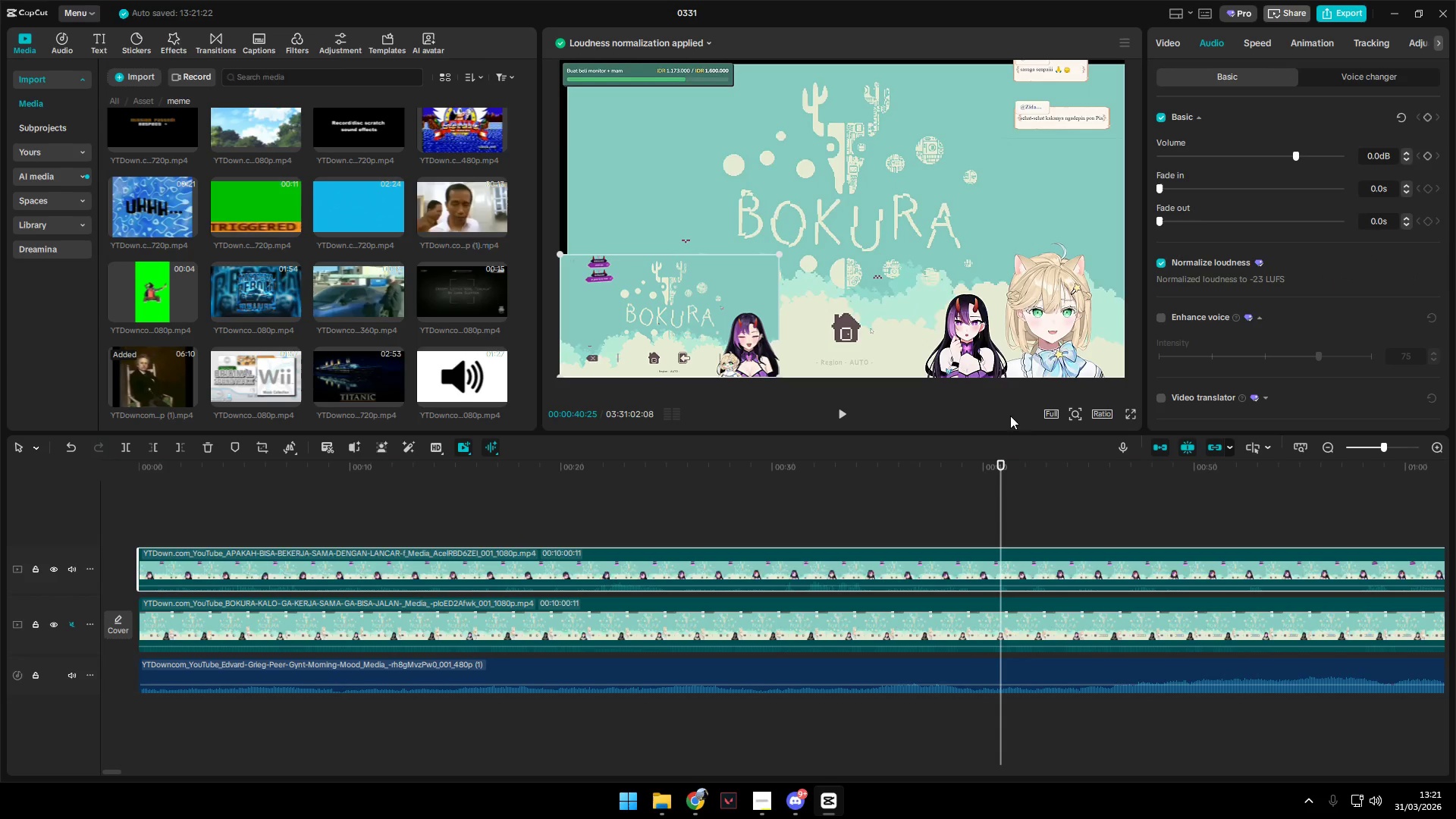 
hold_key(key=ShiftLeft, duration=0.53)
 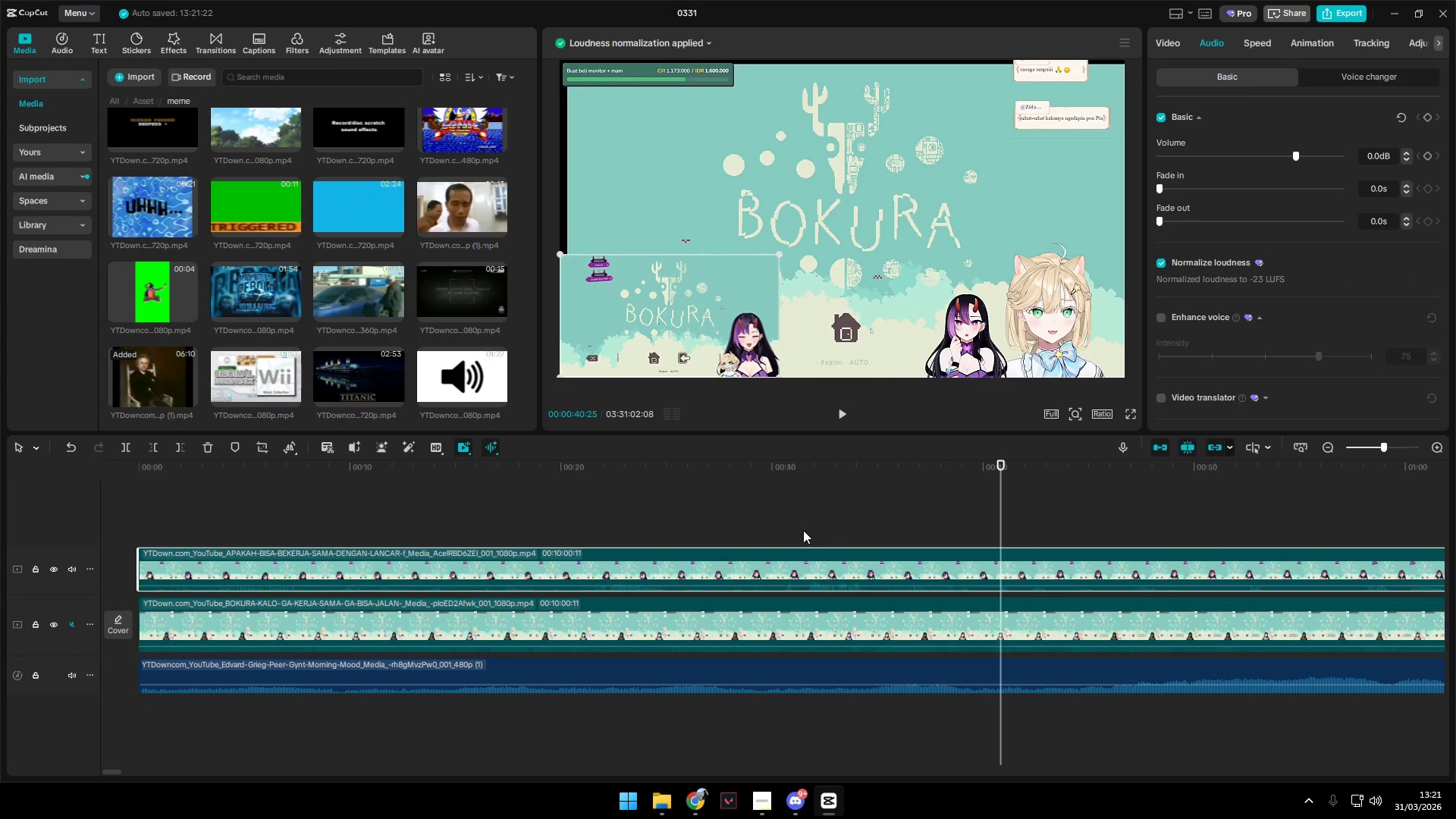 
left_click([803, 530])
 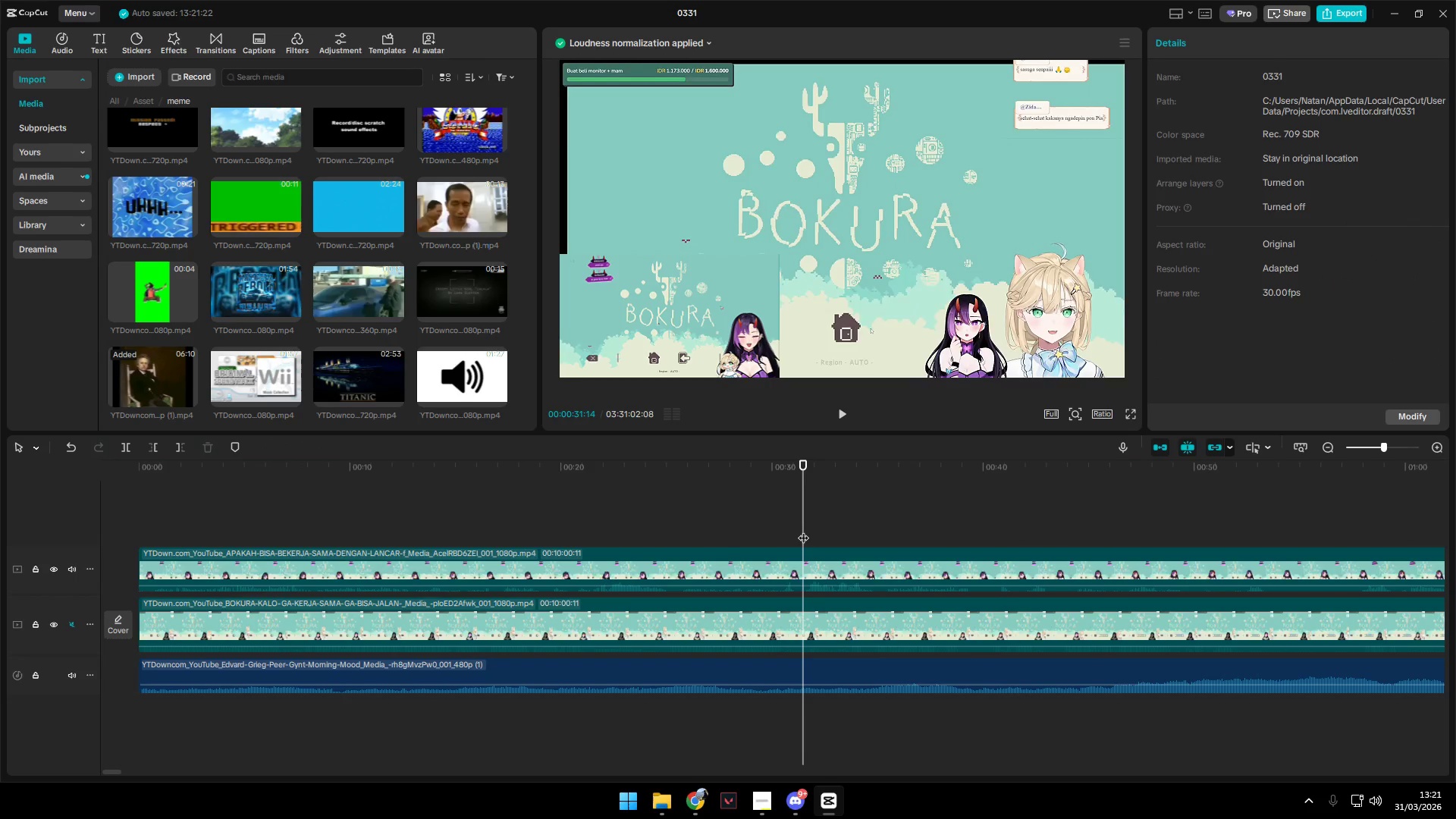 
key(Space)
 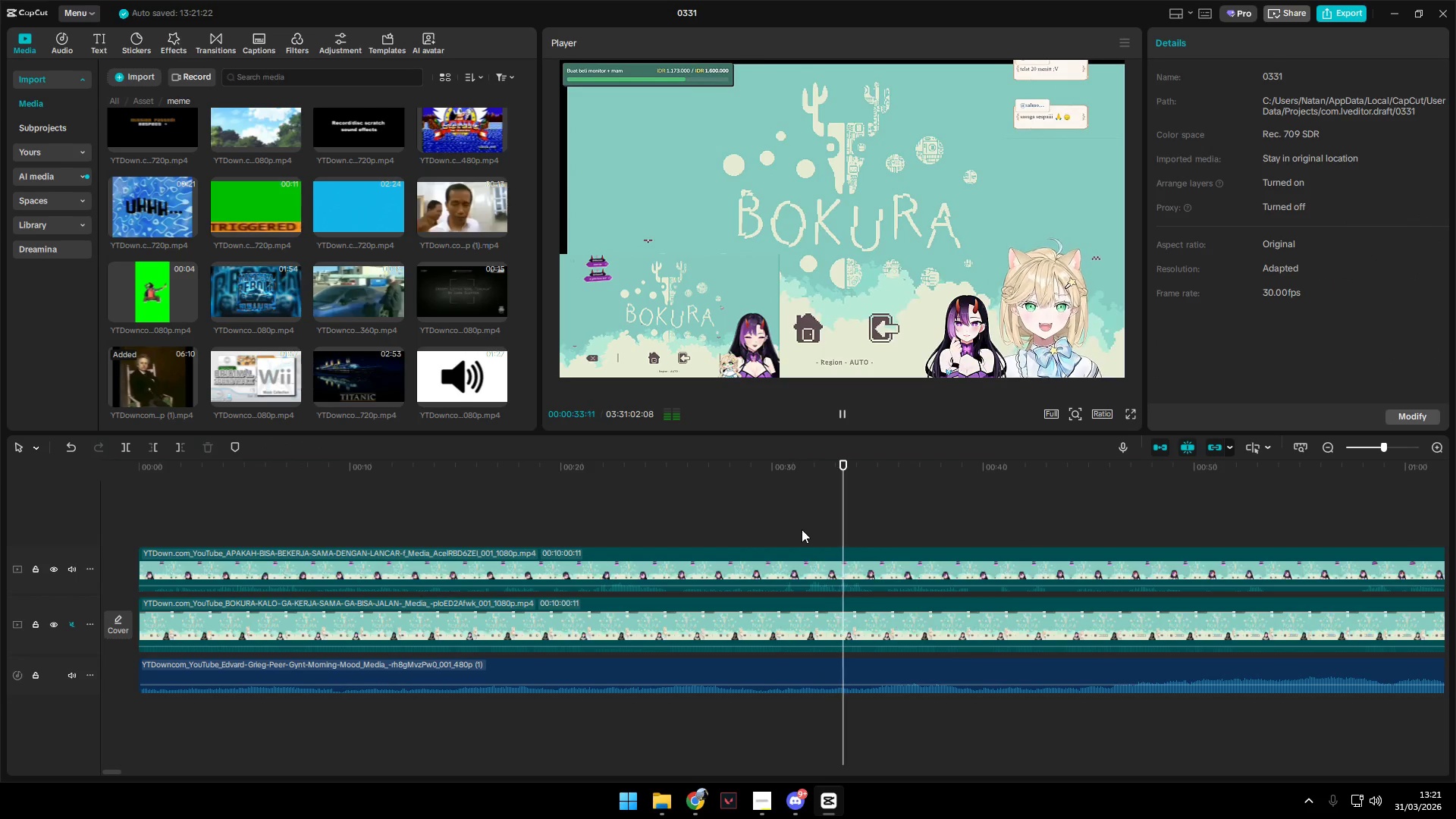 
hold_key(key=ShiftLeft, duration=1.53)
 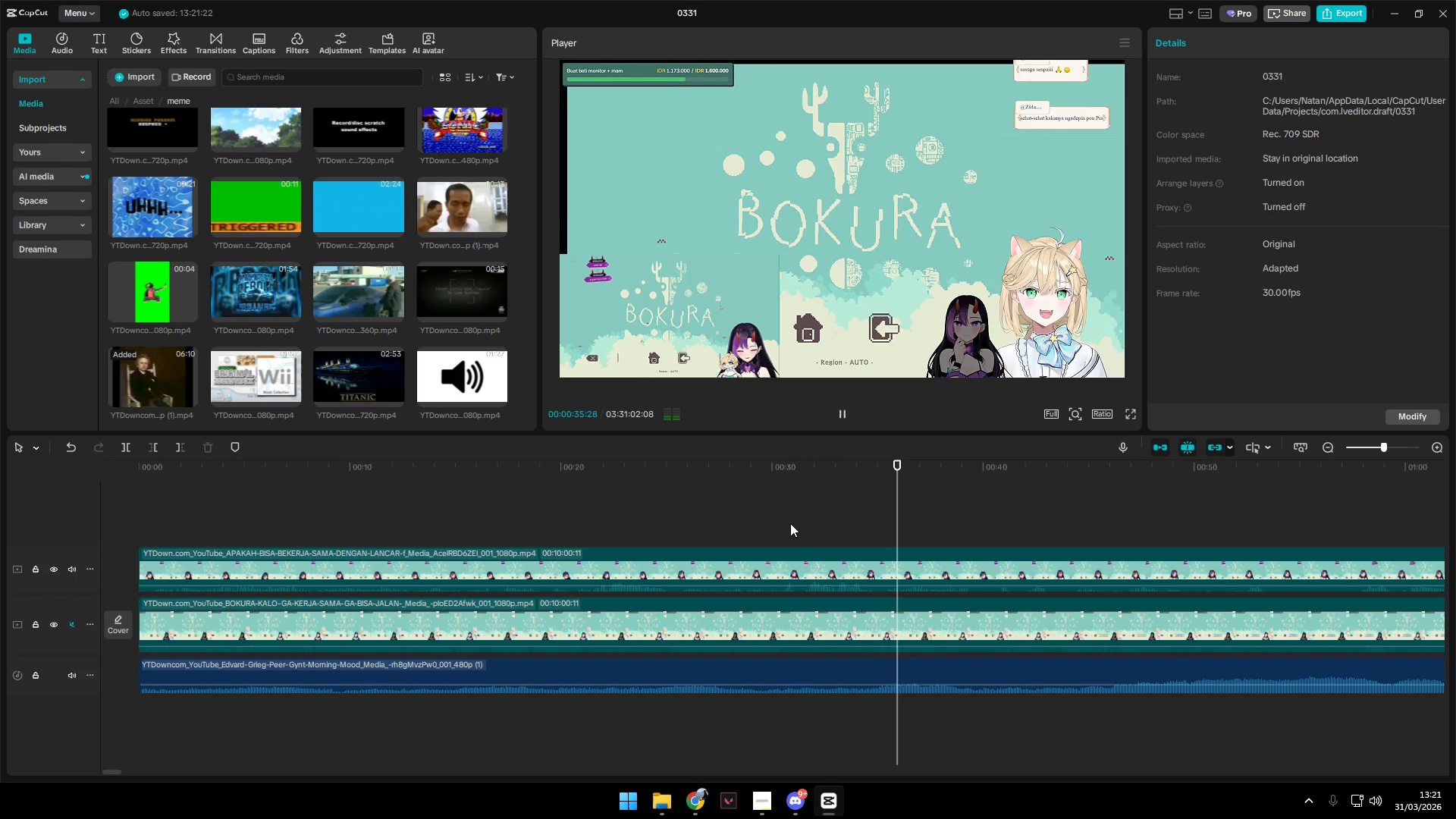 
hold_key(key=ShiftLeft, duration=1.51)
 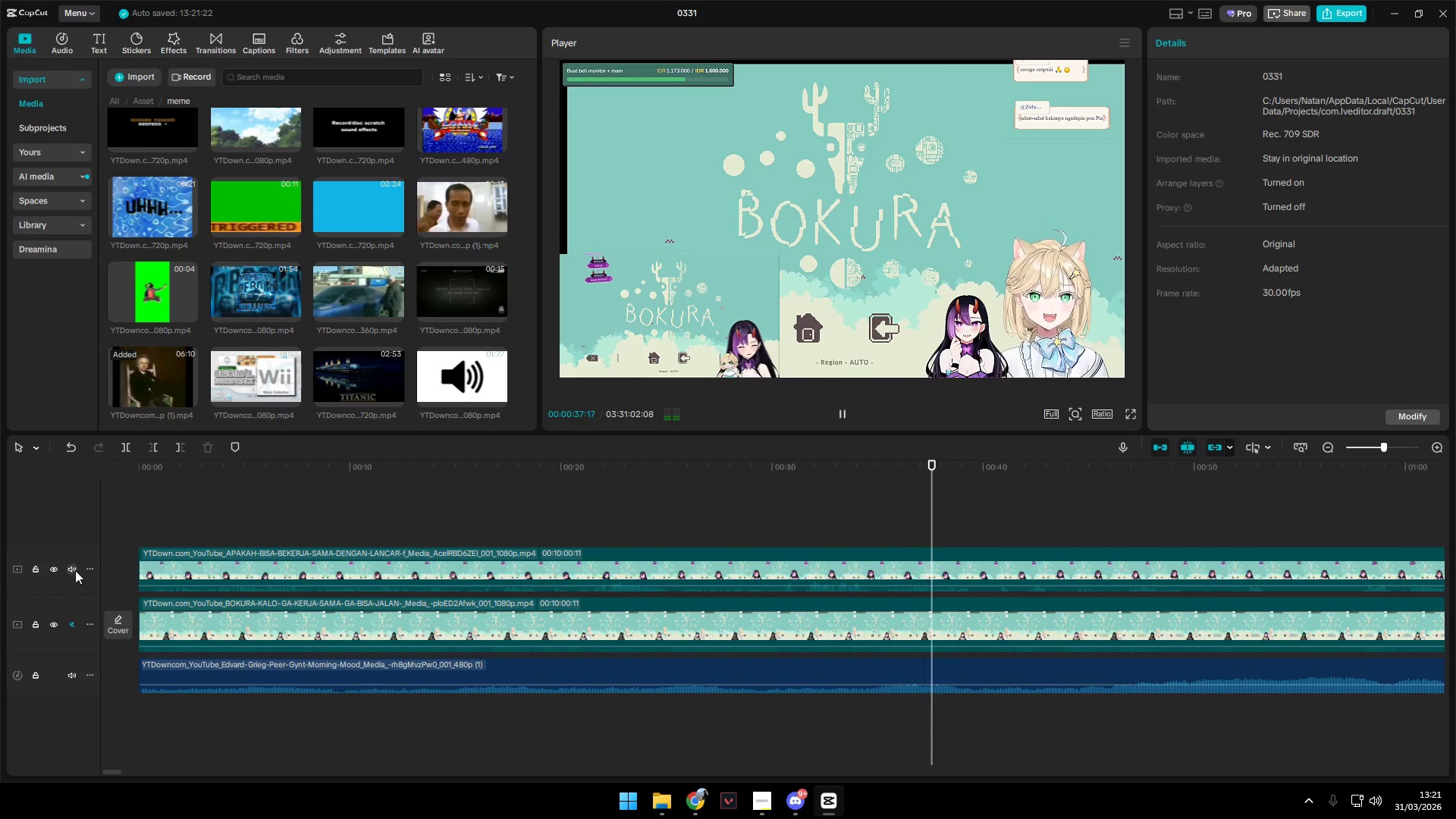 
hold_key(key=ShiftLeft, duration=1.52)
left_click([71, 628])
 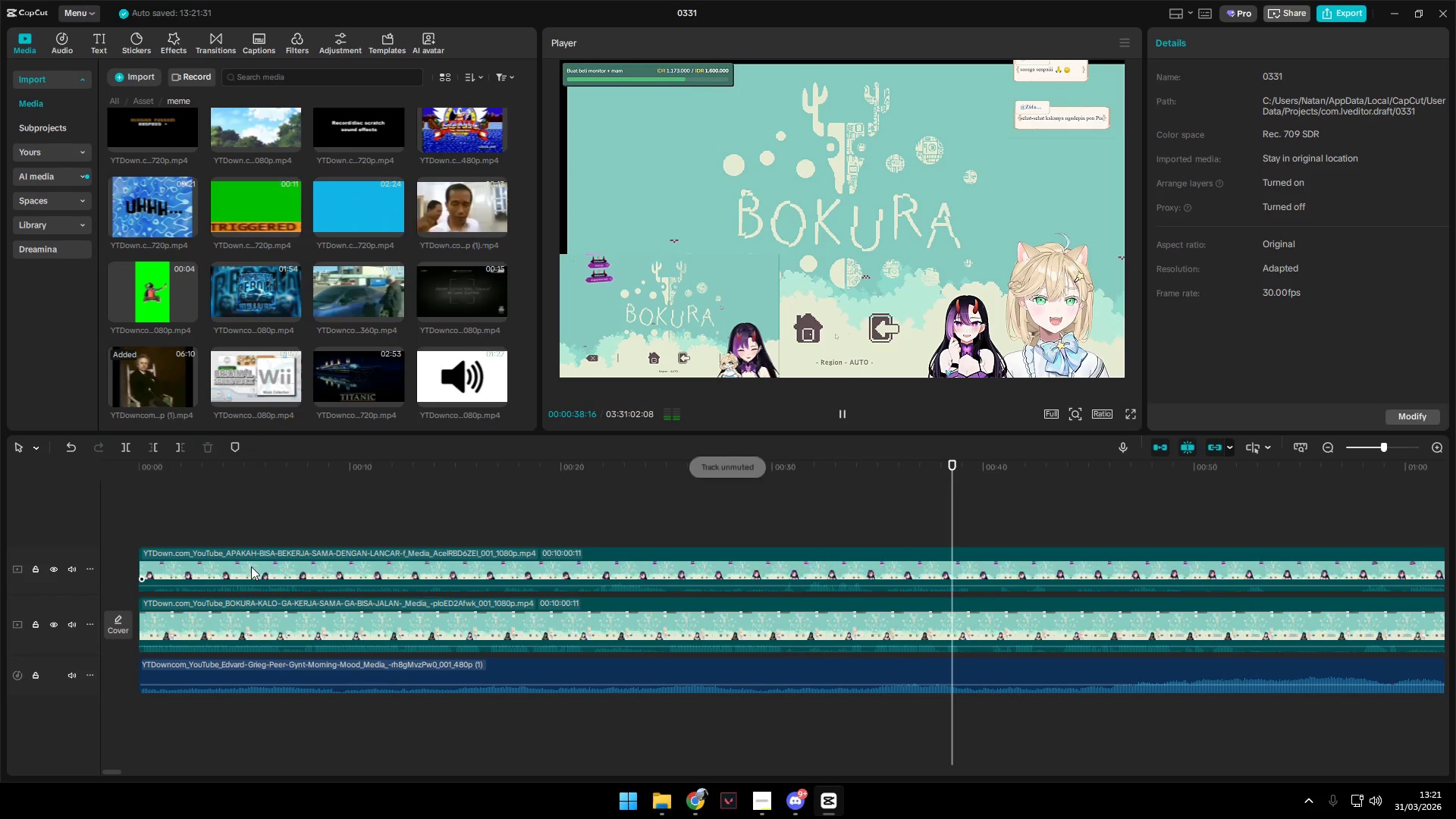 
hold_key(key=ShiftLeft, duration=1.52)
 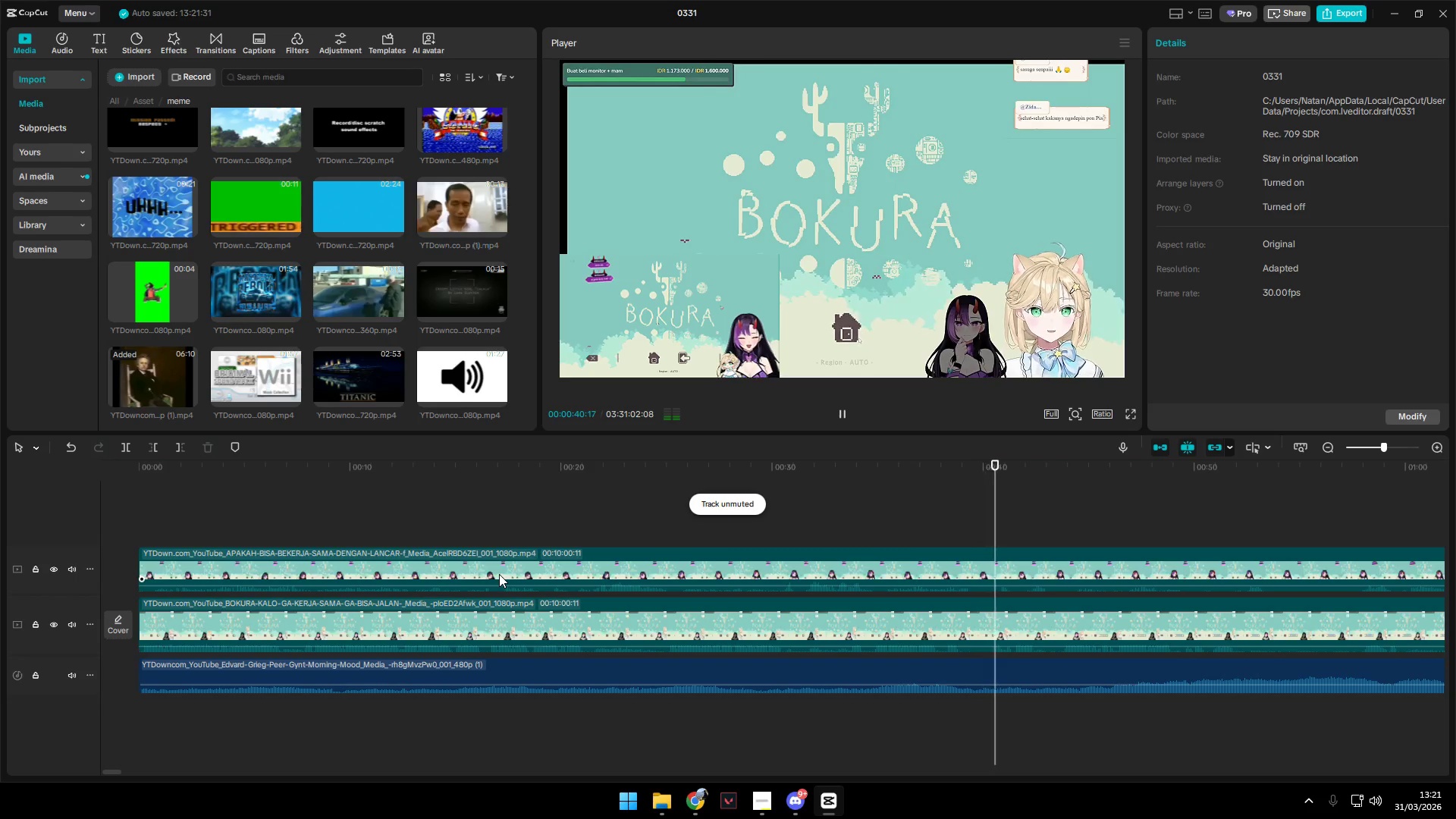 
hold_key(key=ShiftLeft, duration=1.47)
 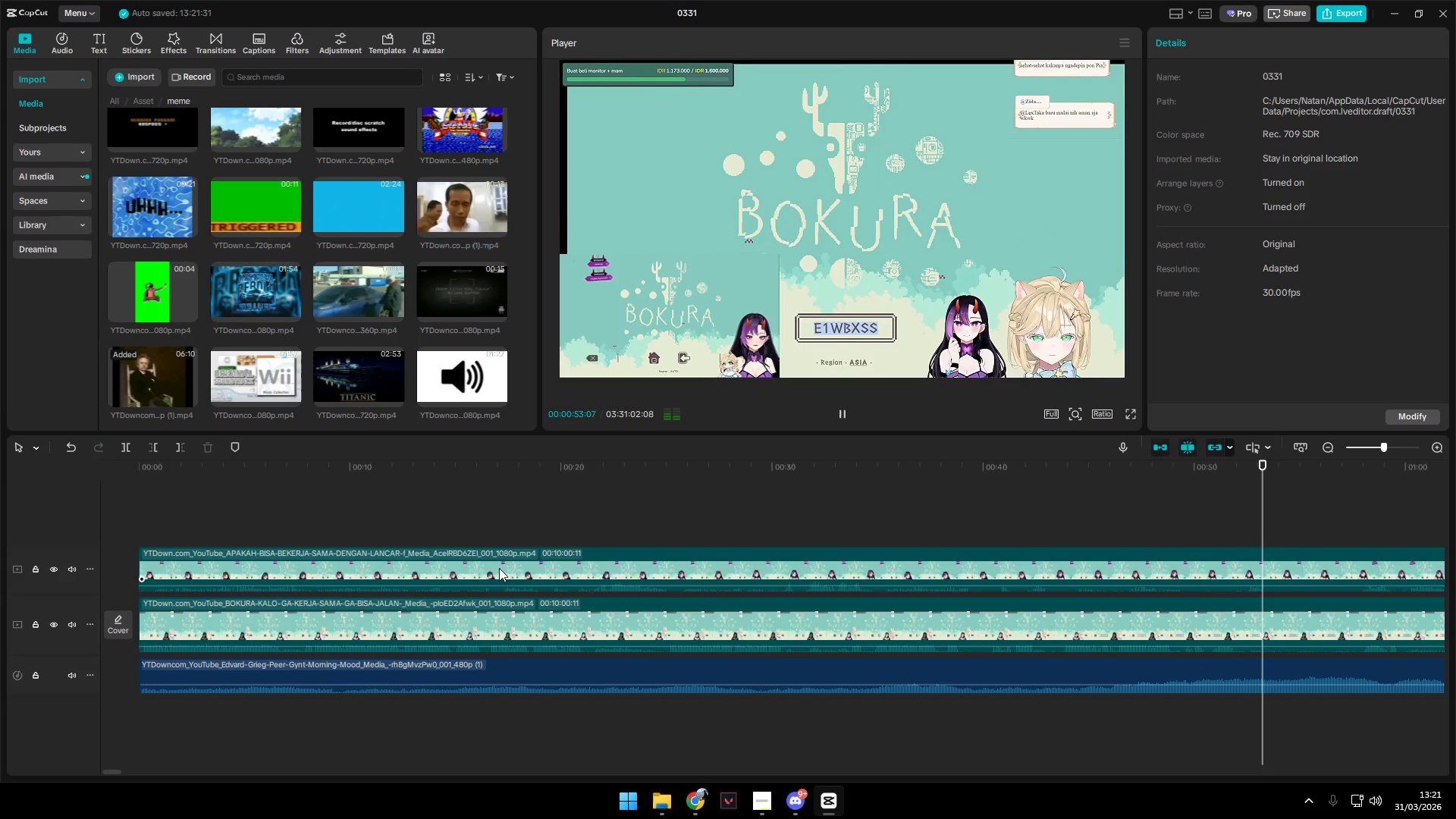 
wait(16.7)
 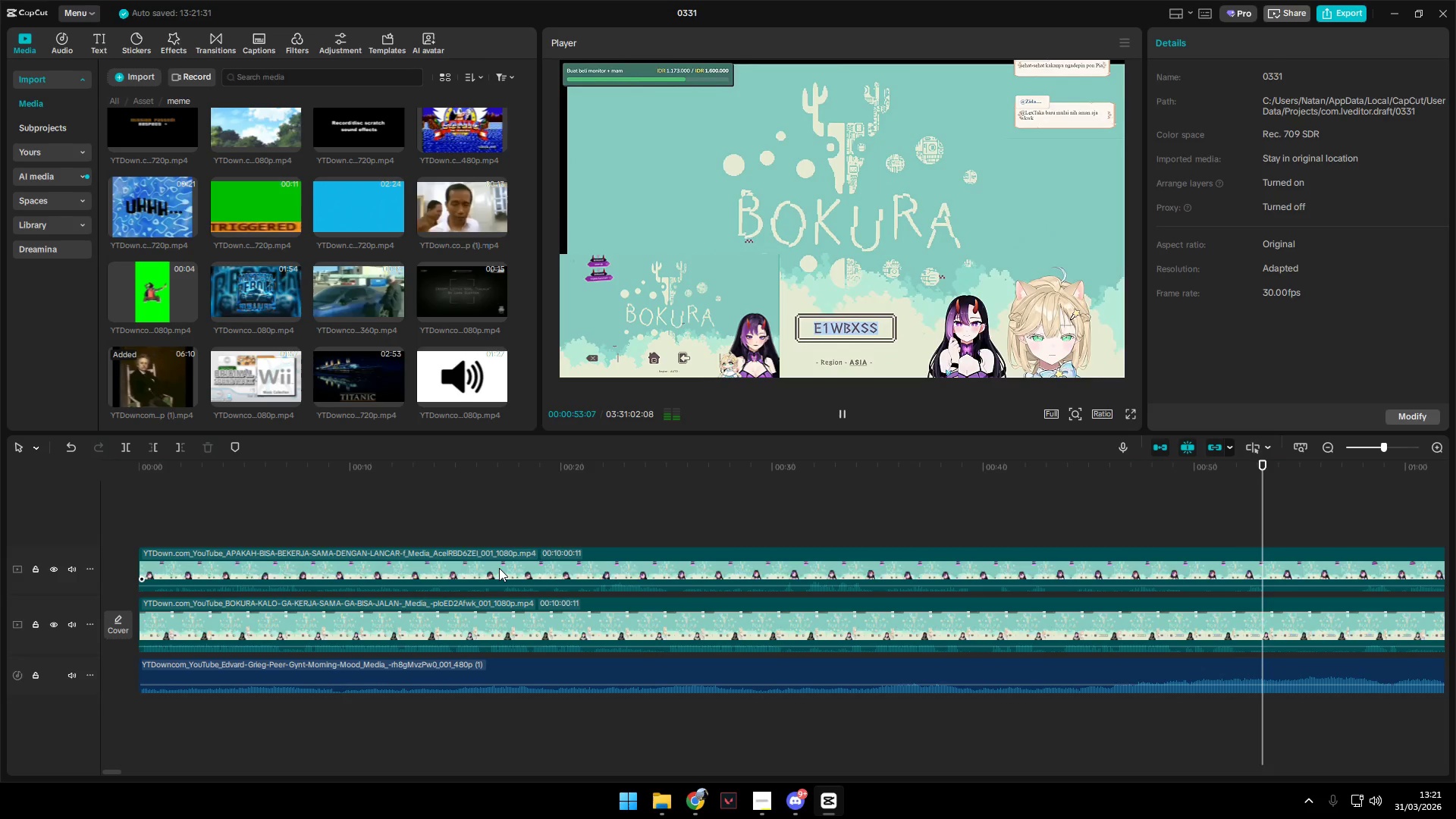 
left_click([852, 665])
 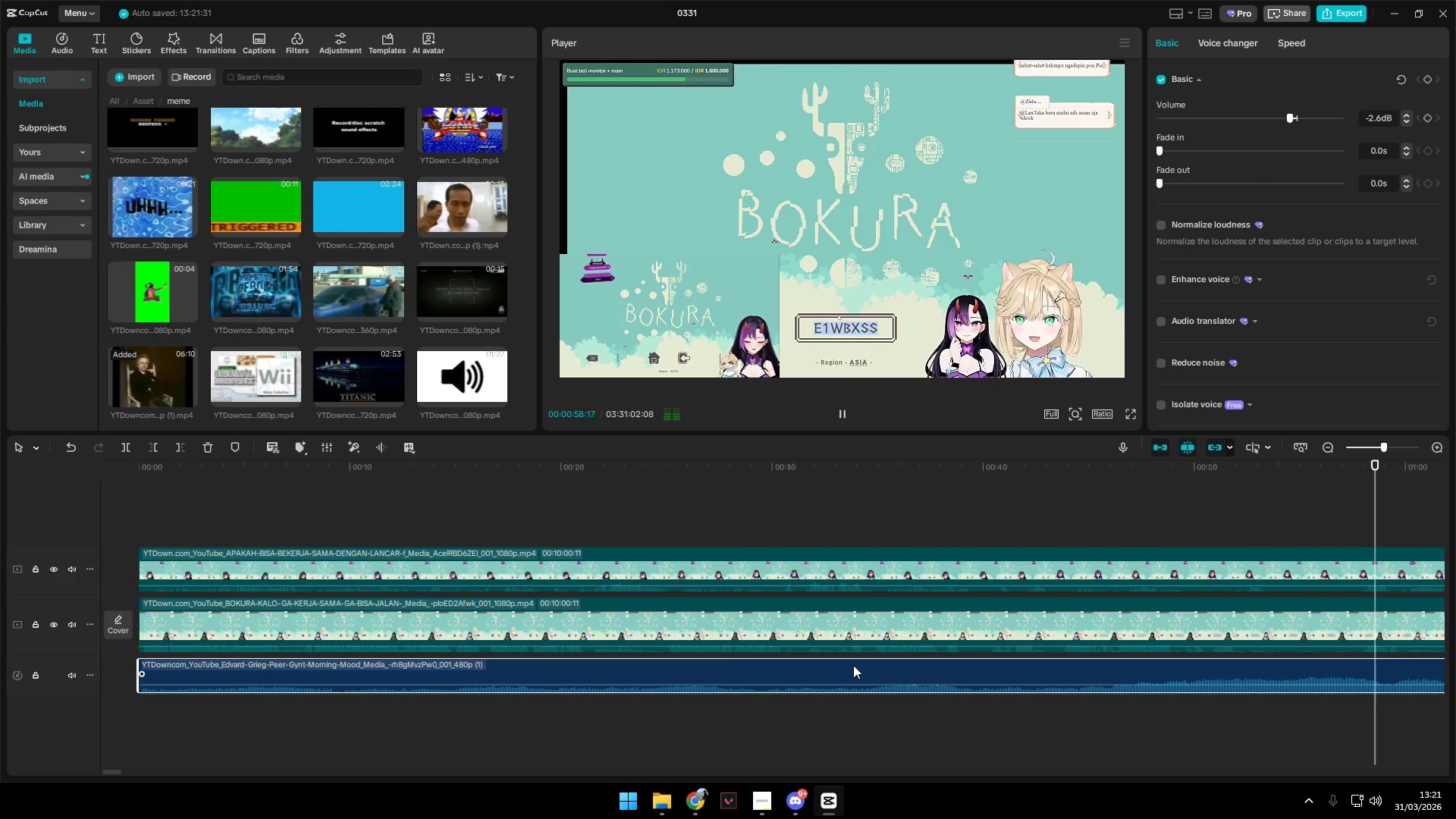 
key(Backspace)
 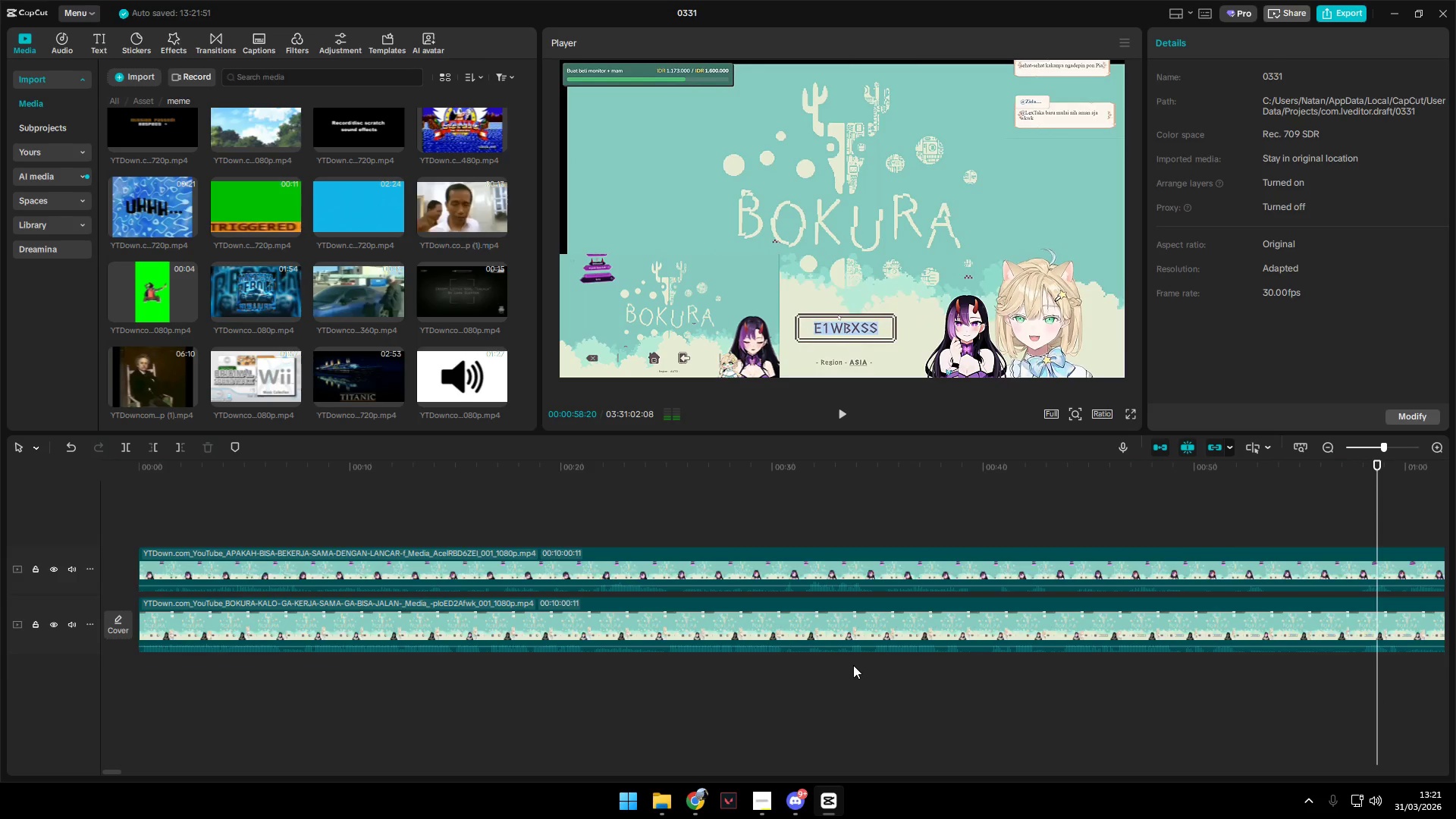 
key(Space)
 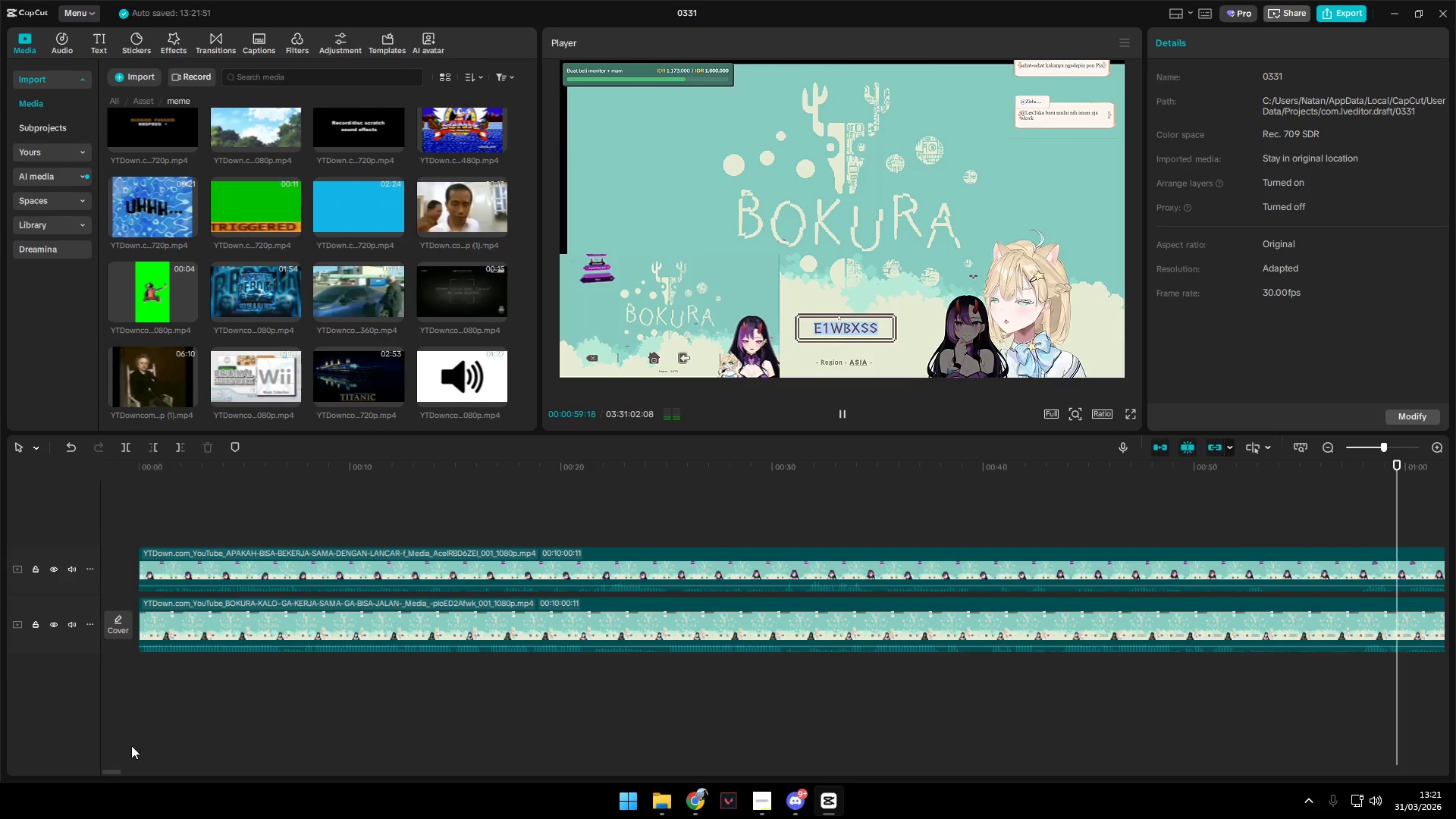 
hold_key(key=ControlLeft, duration=1.5)
scroll: coordinate [281, 737], scroll_direction: down, amount: 5.0
 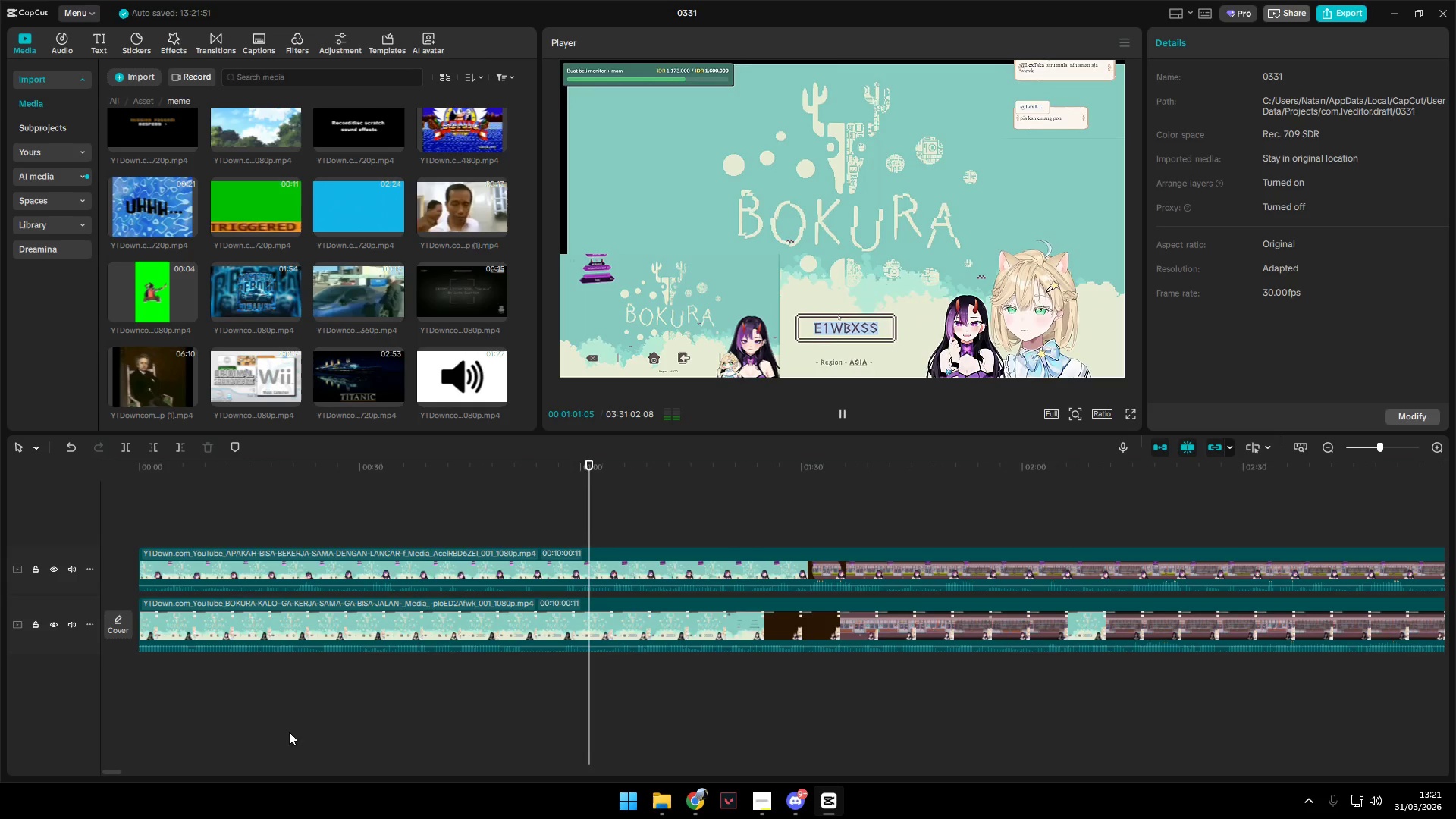 
key(Control+ControlLeft)
 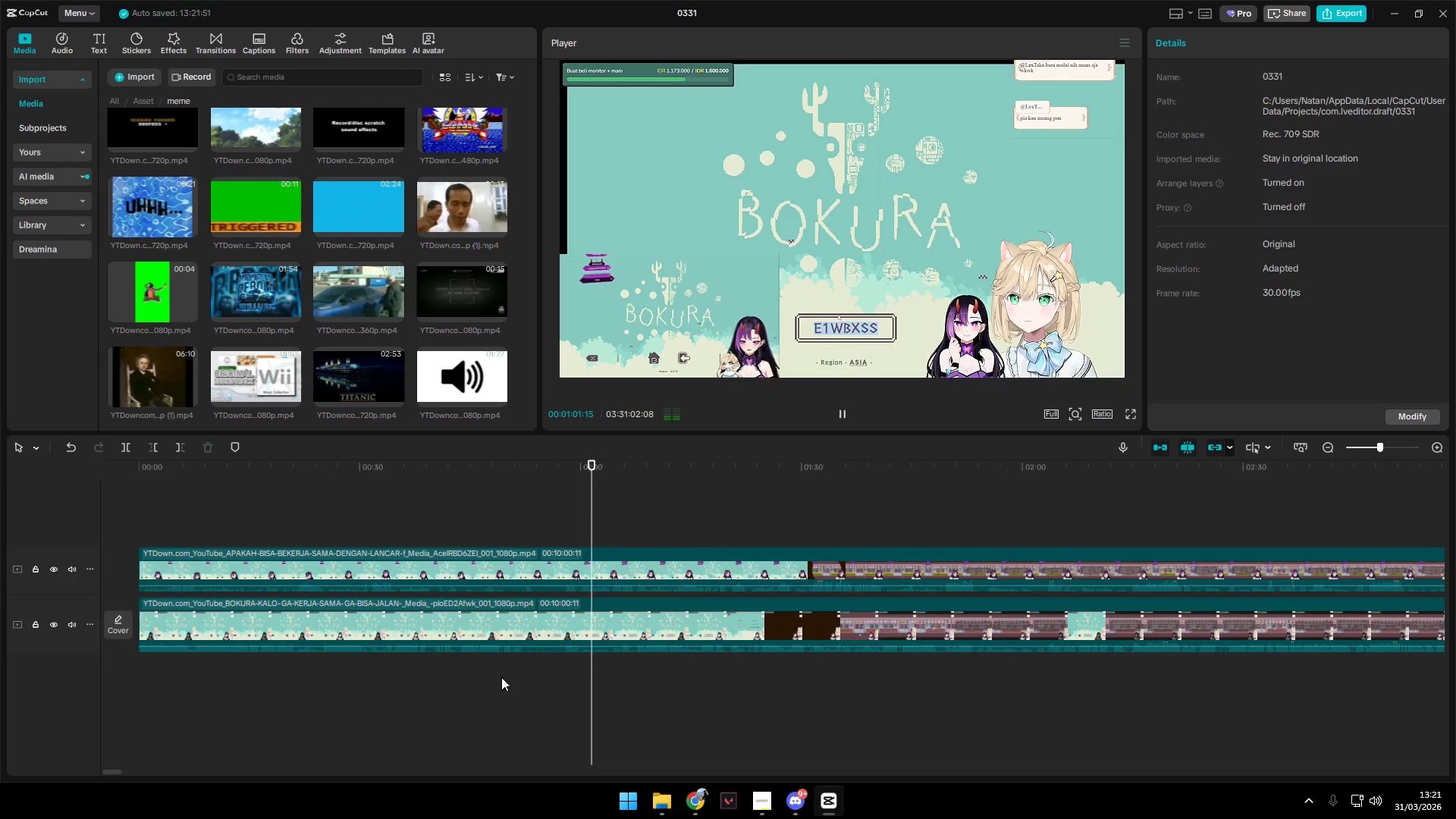 
key(Control+ControlLeft)
 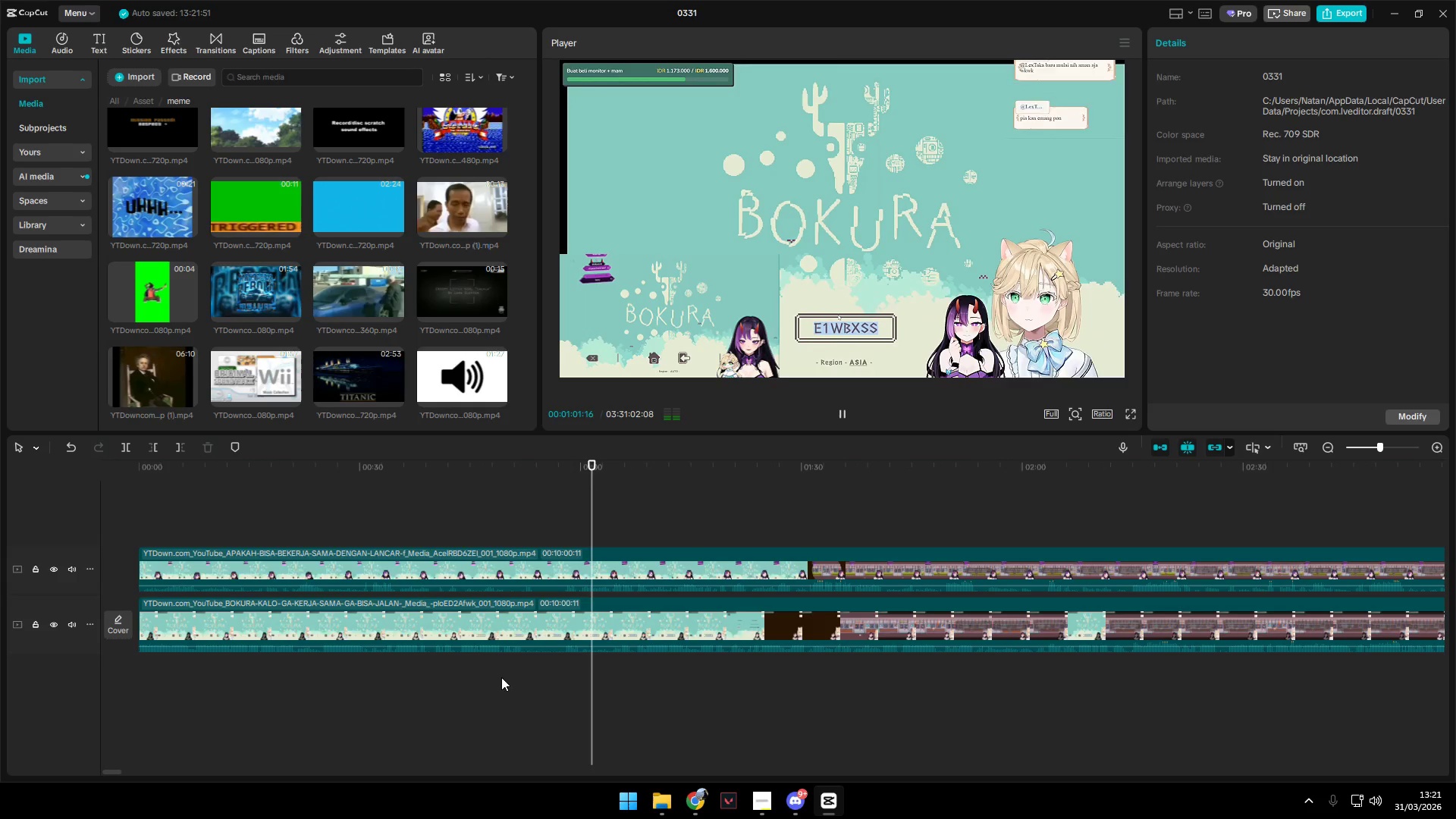 
key(Control+ControlLeft)
 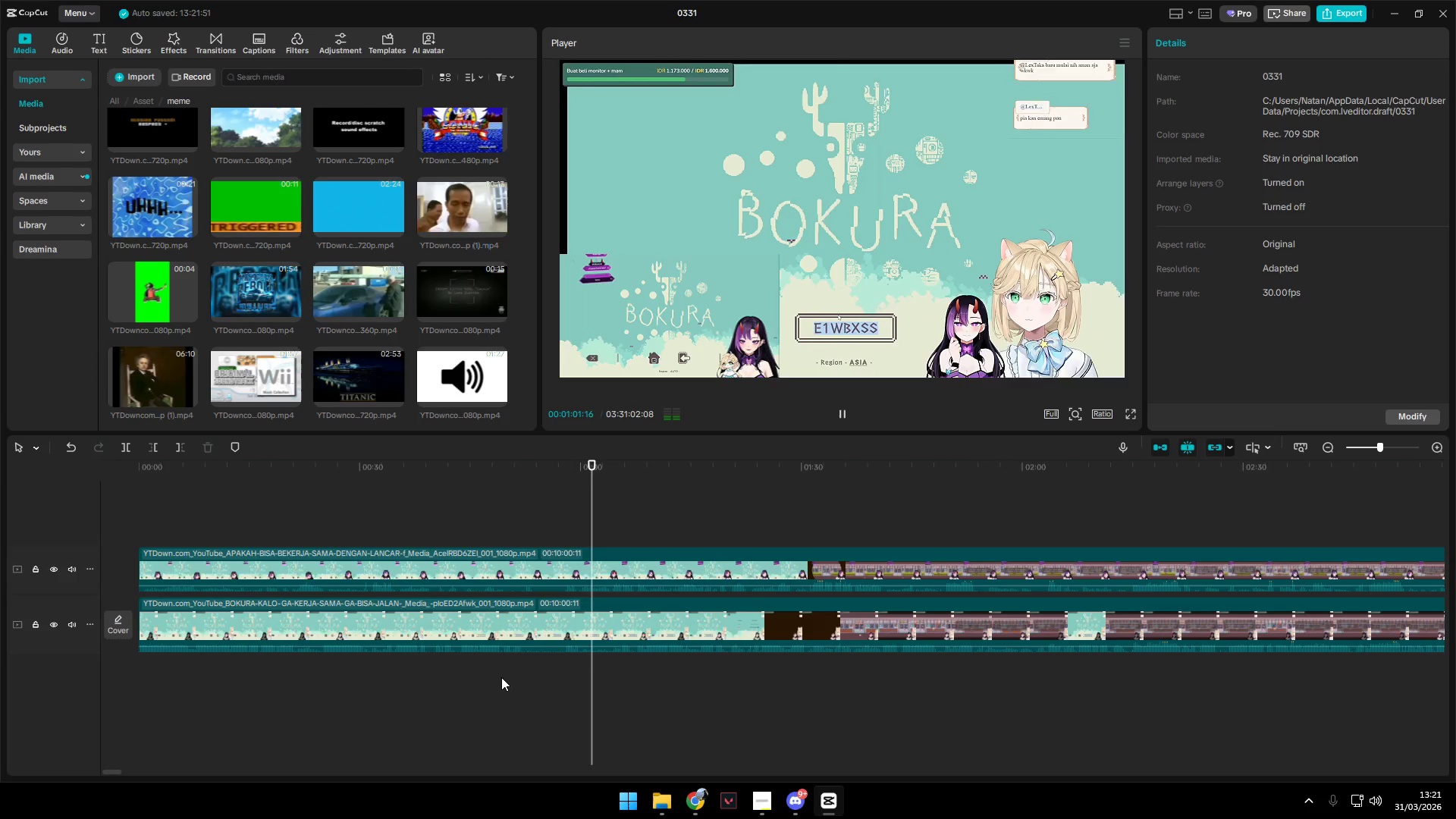 
key(Control+ControlLeft)
 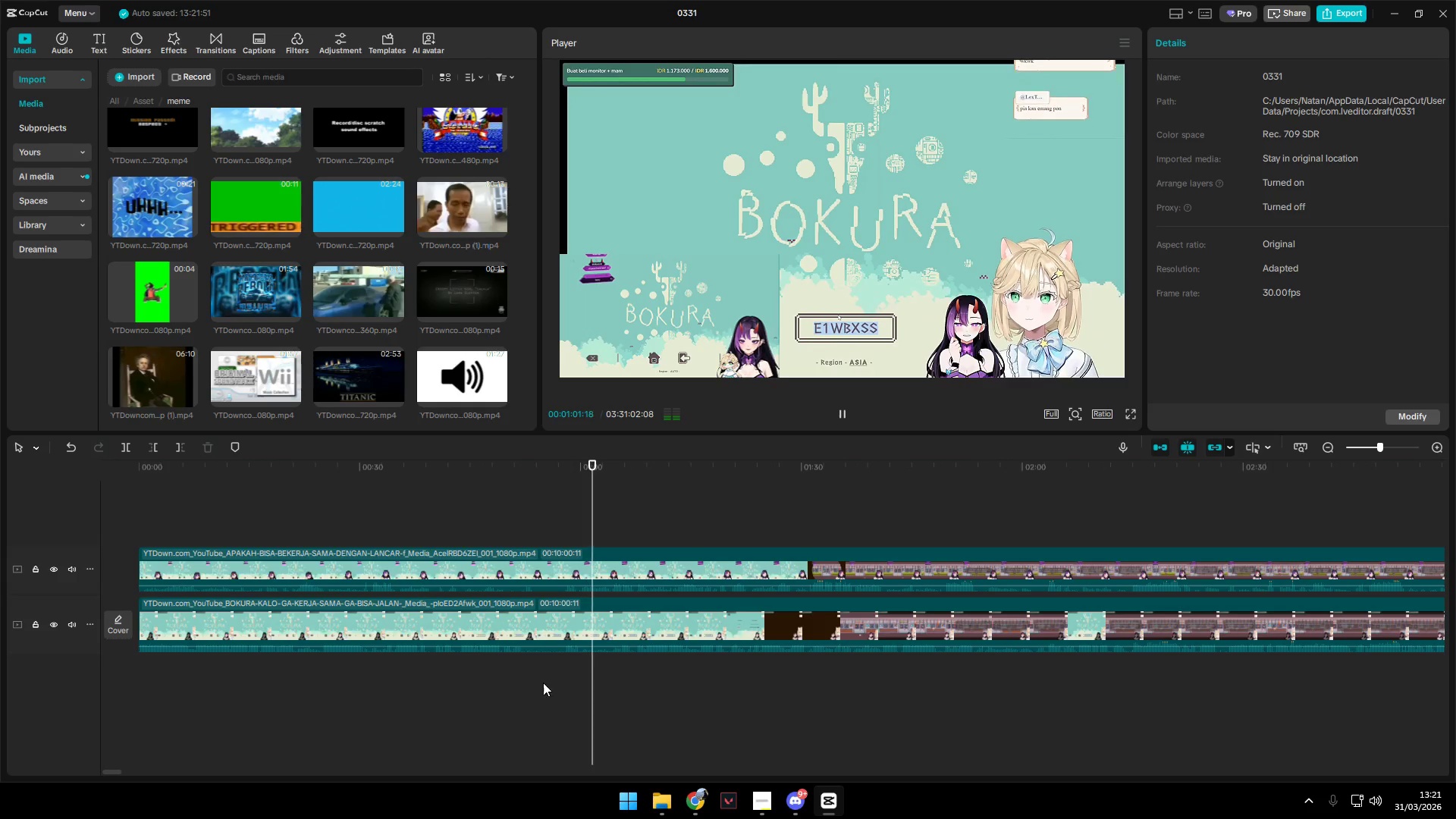 
key(Control+ControlLeft)
 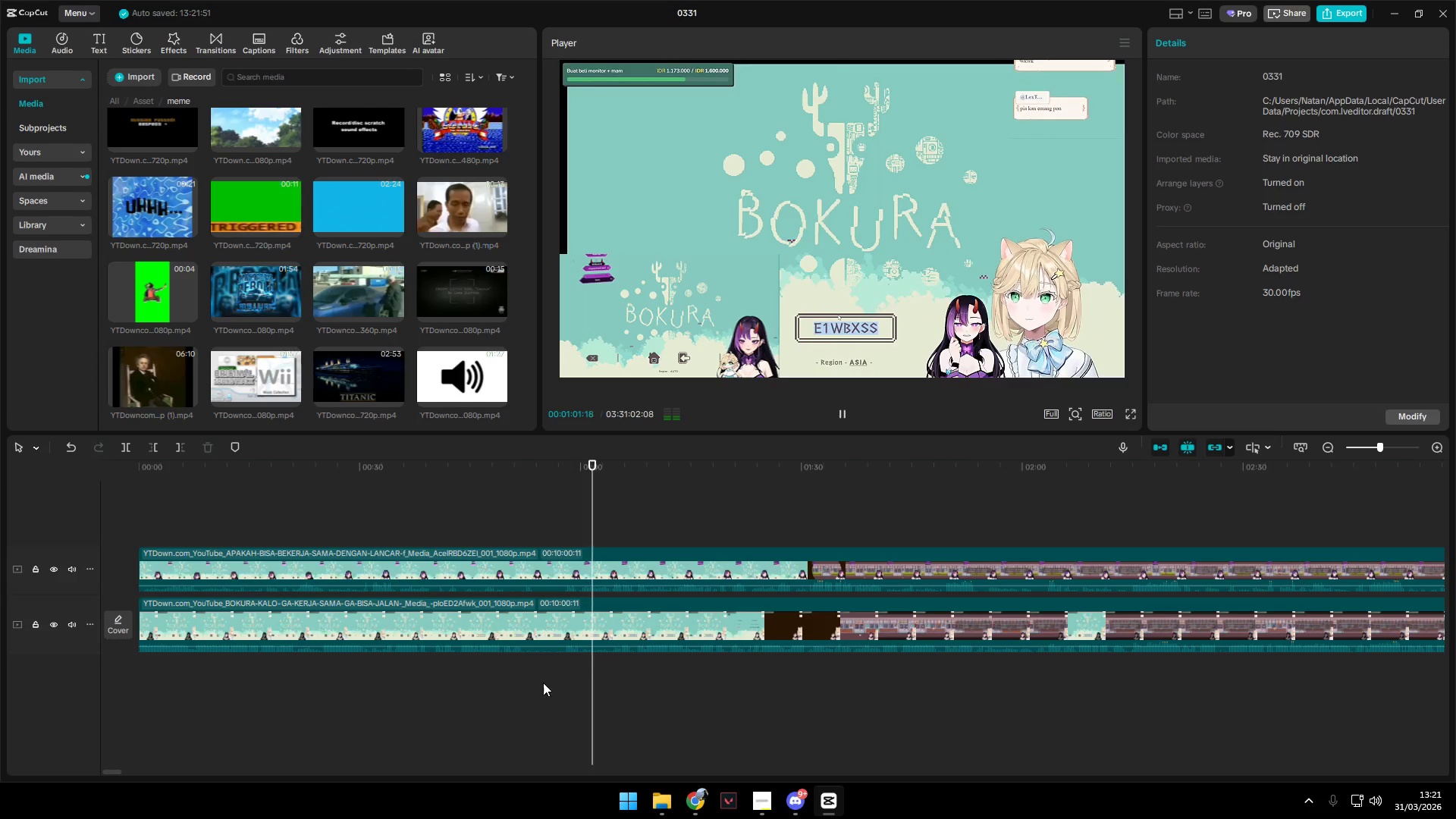 
key(Control+ControlLeft)
 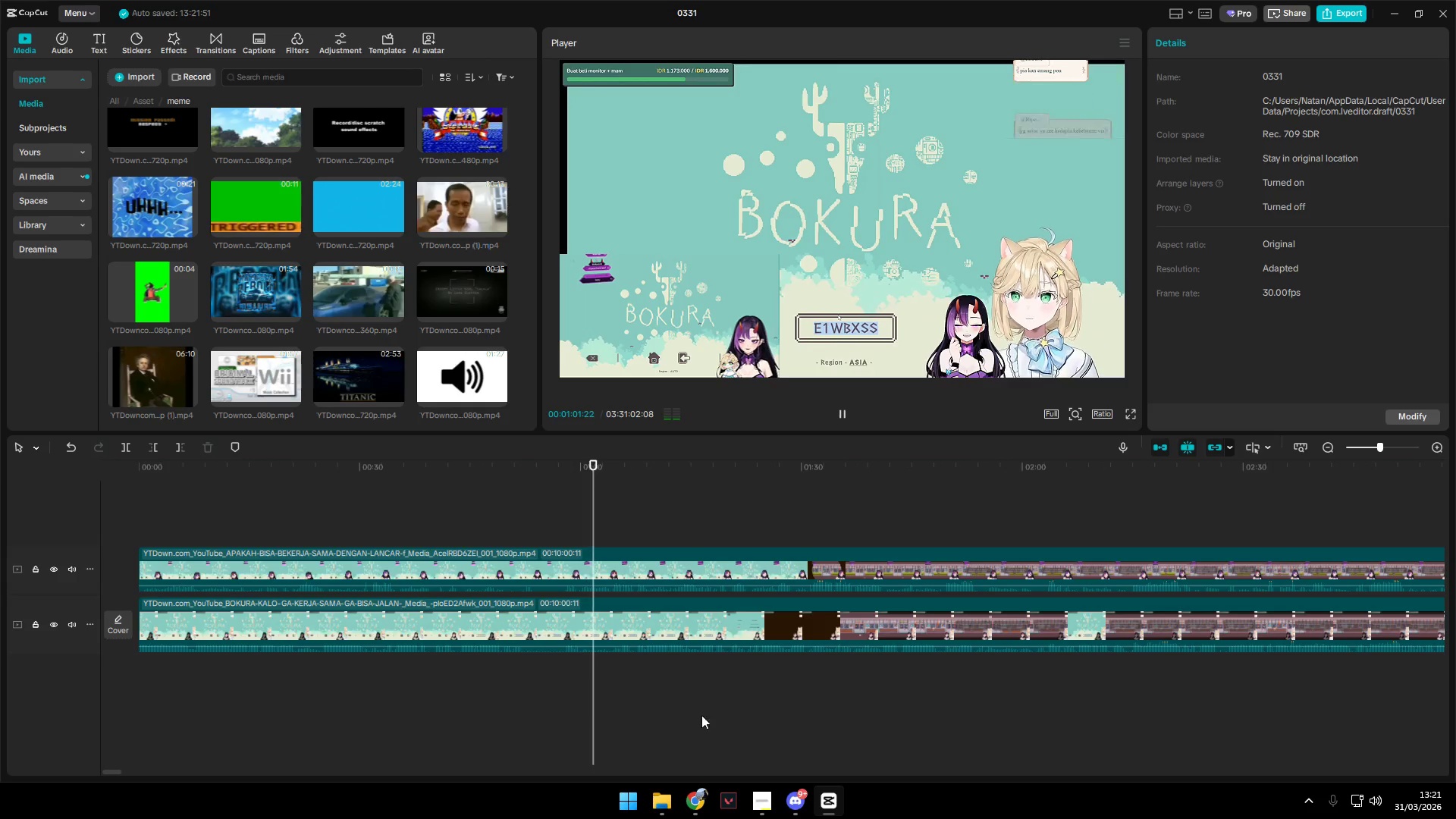 
key(Control+ControlLeft)
 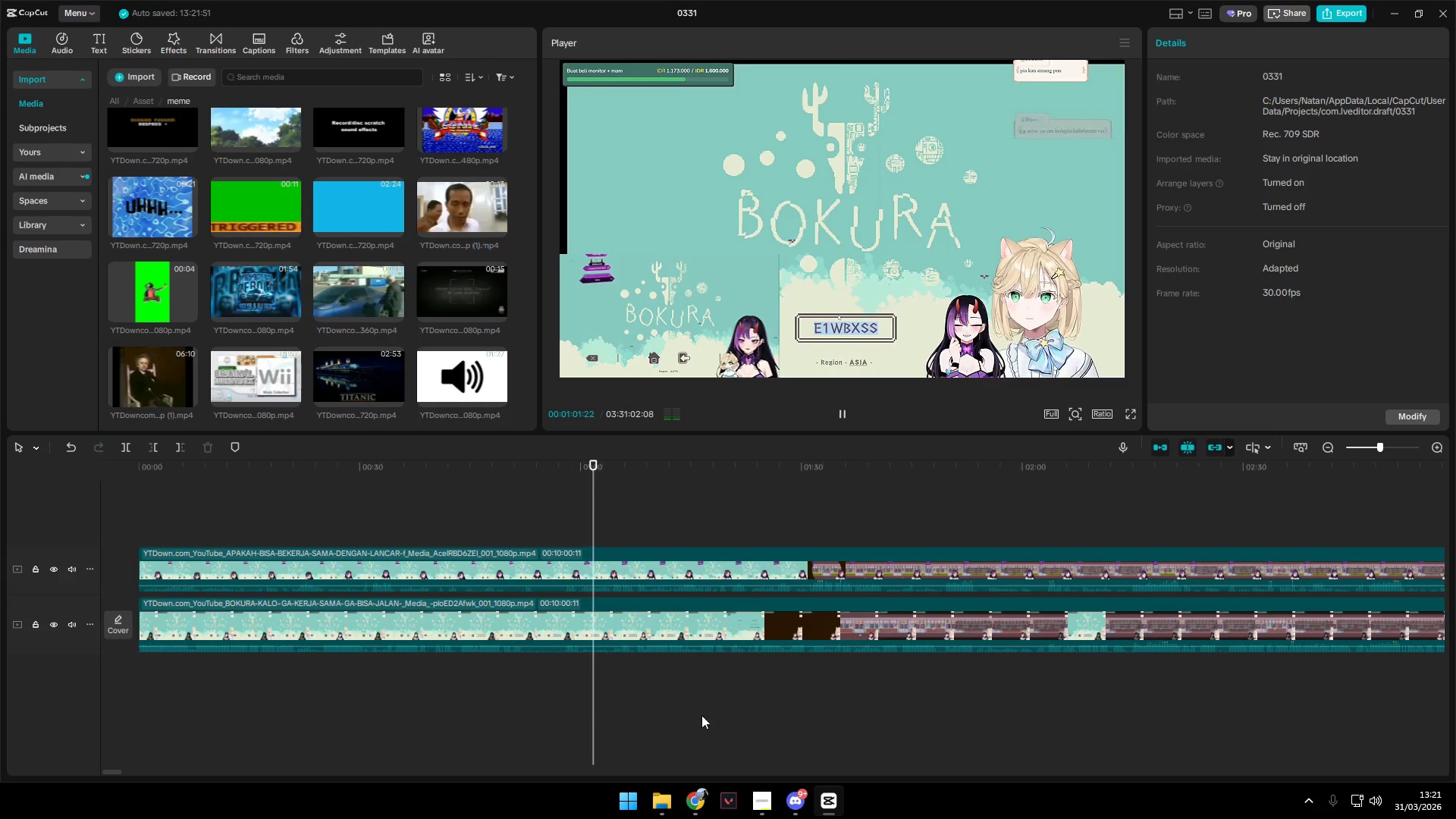 
key(Control+ControlLeft)
 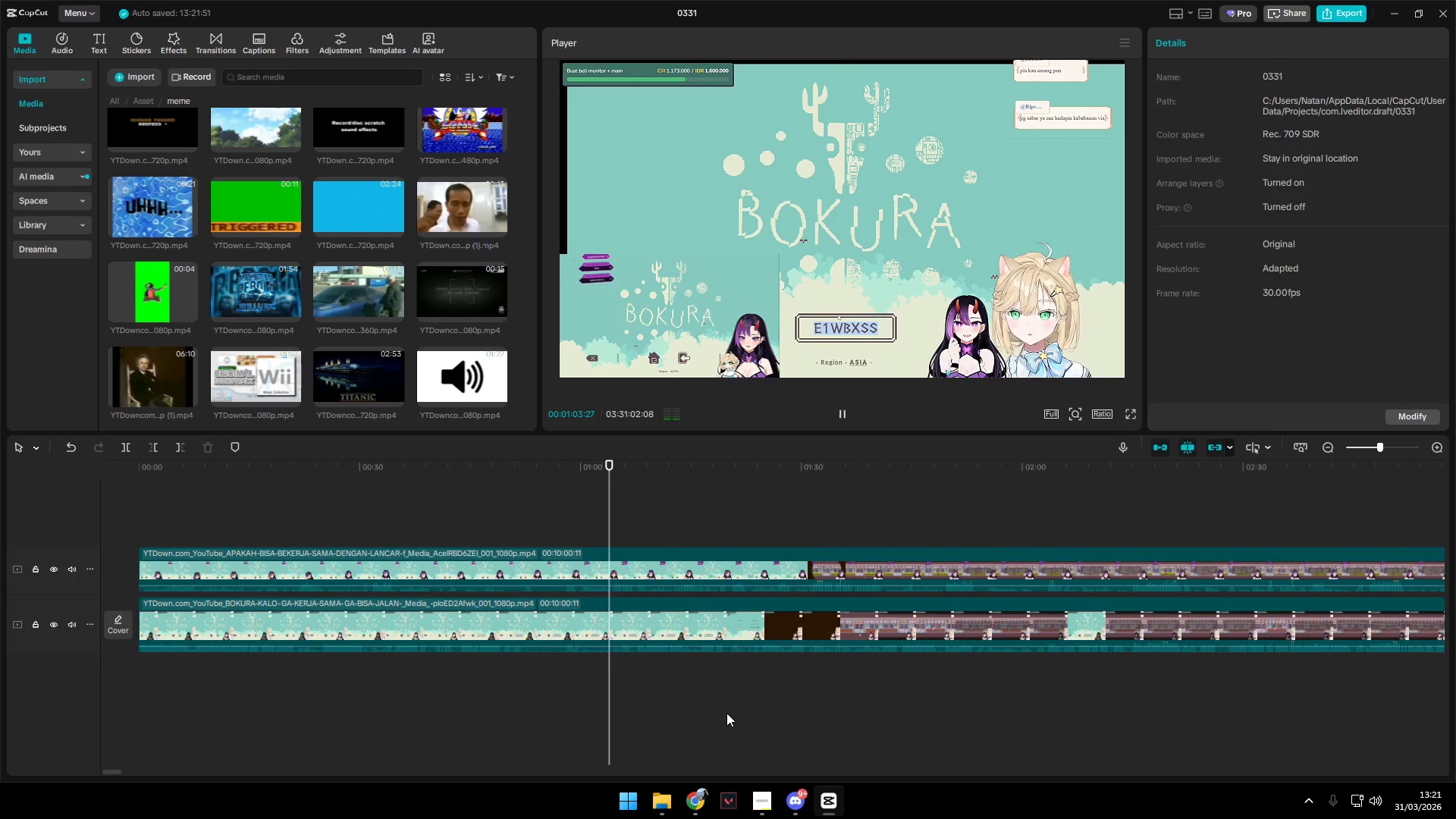 
left_click([750, 692])
 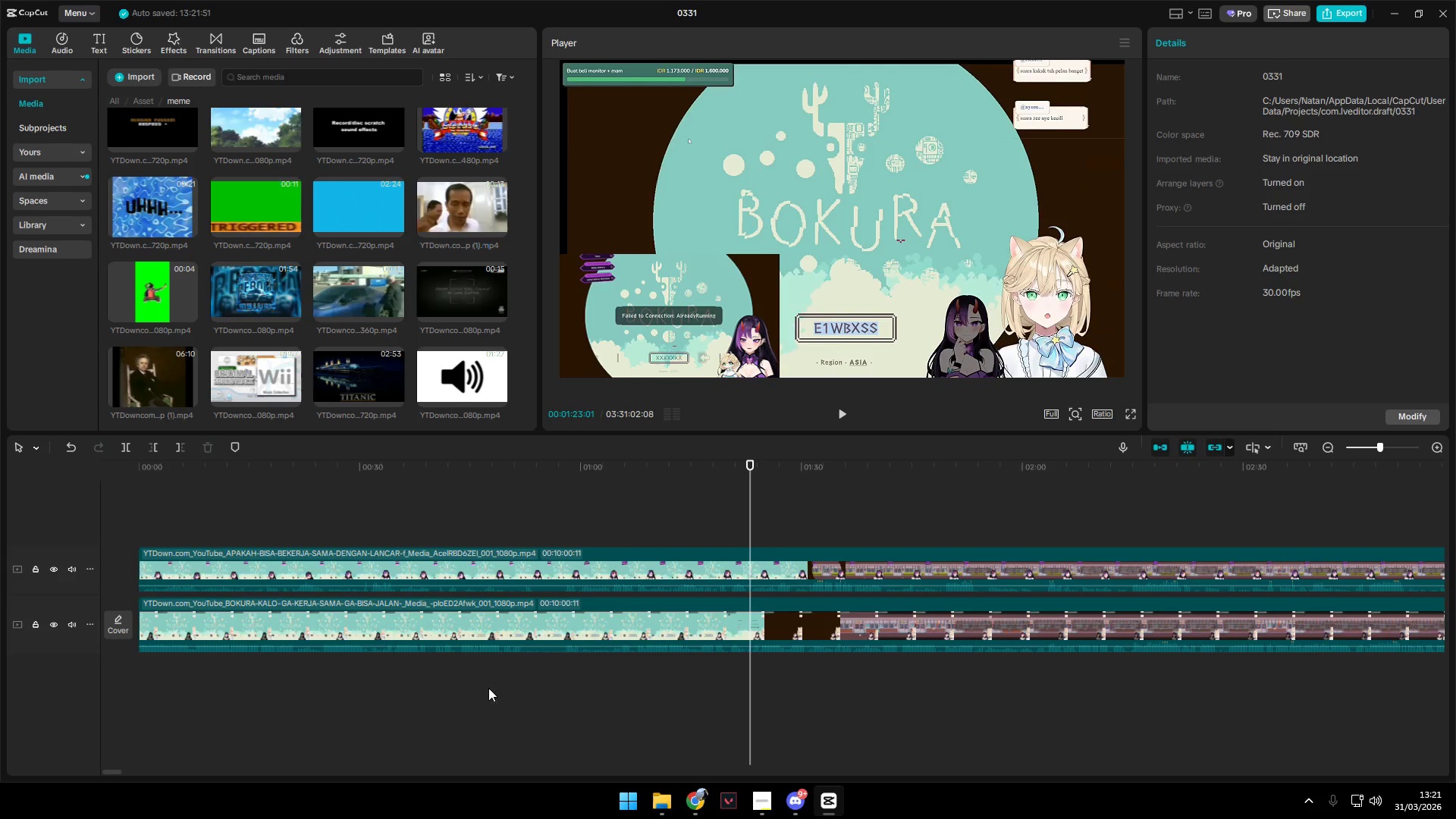 
key(Space)
 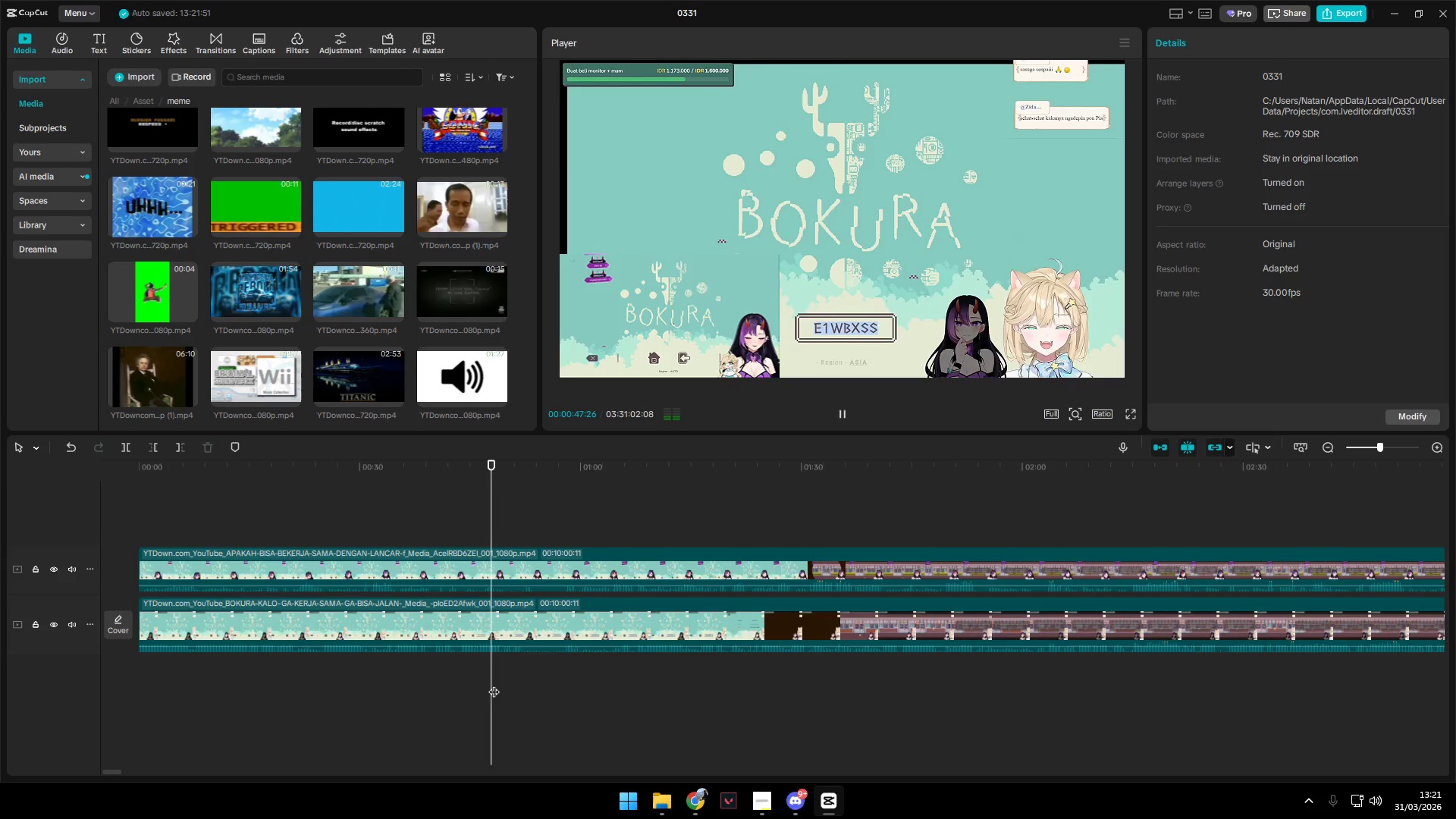 
left_click([563, 684])
 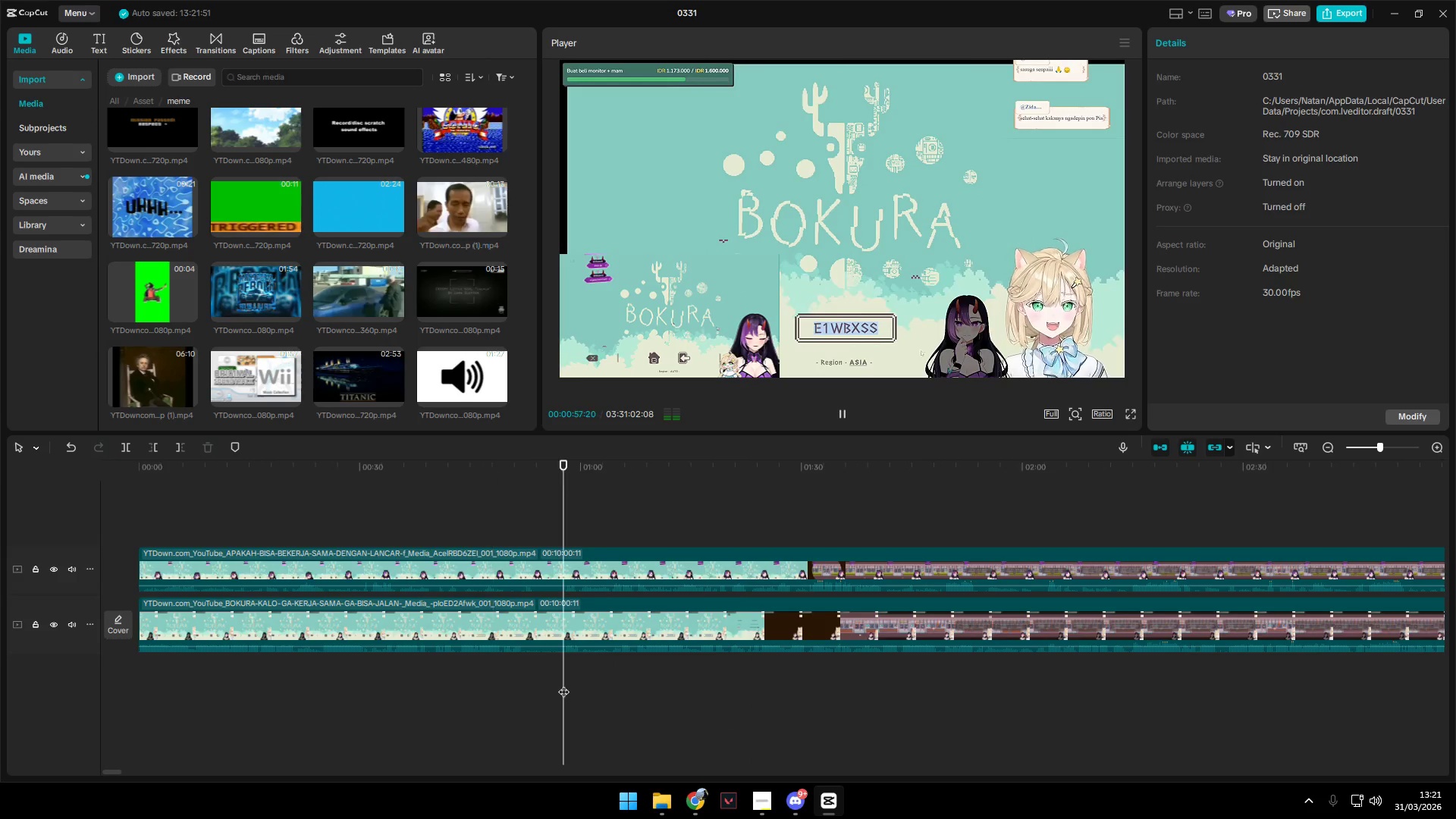 
key(Space)
 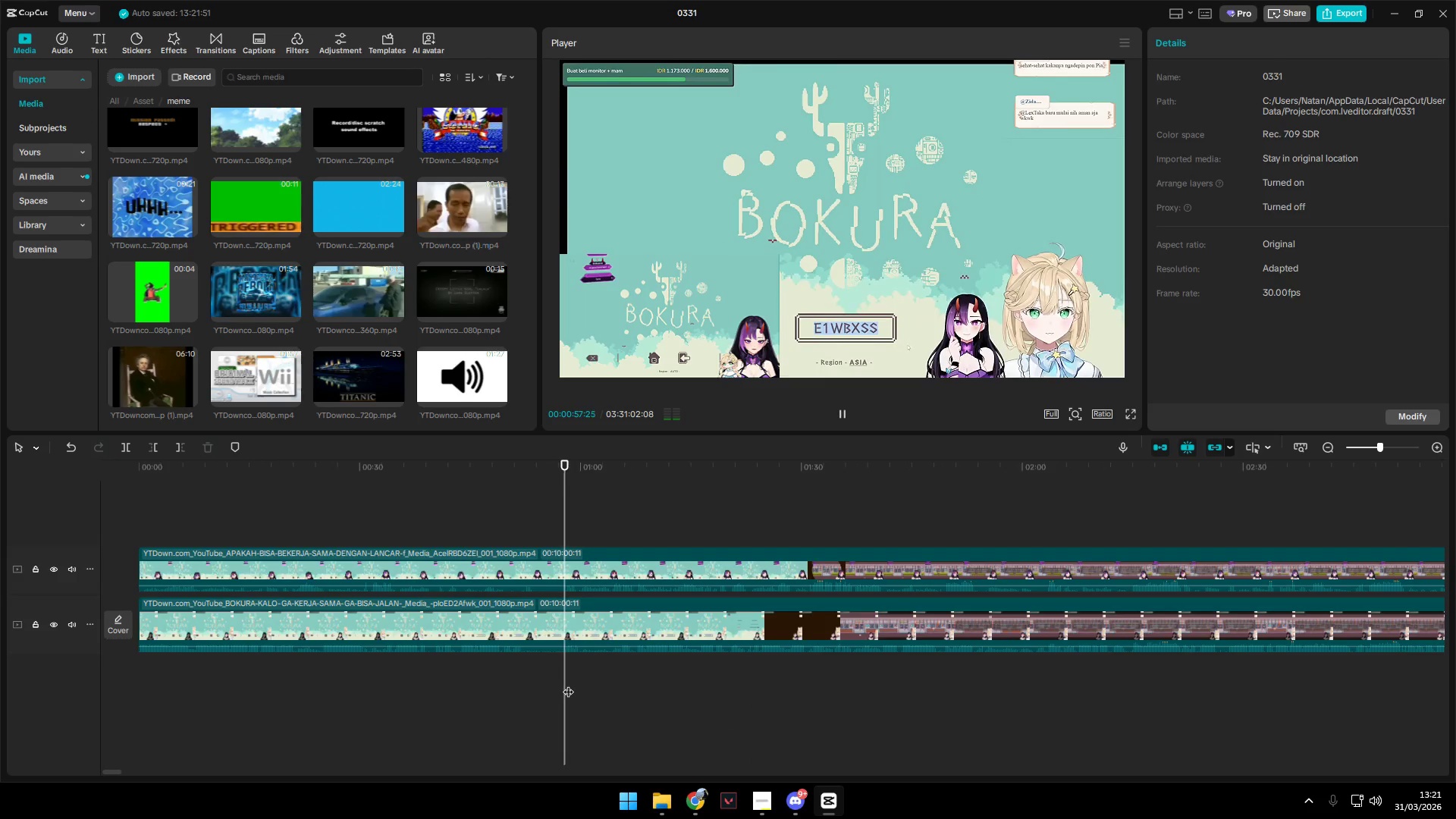 
key(Space)
 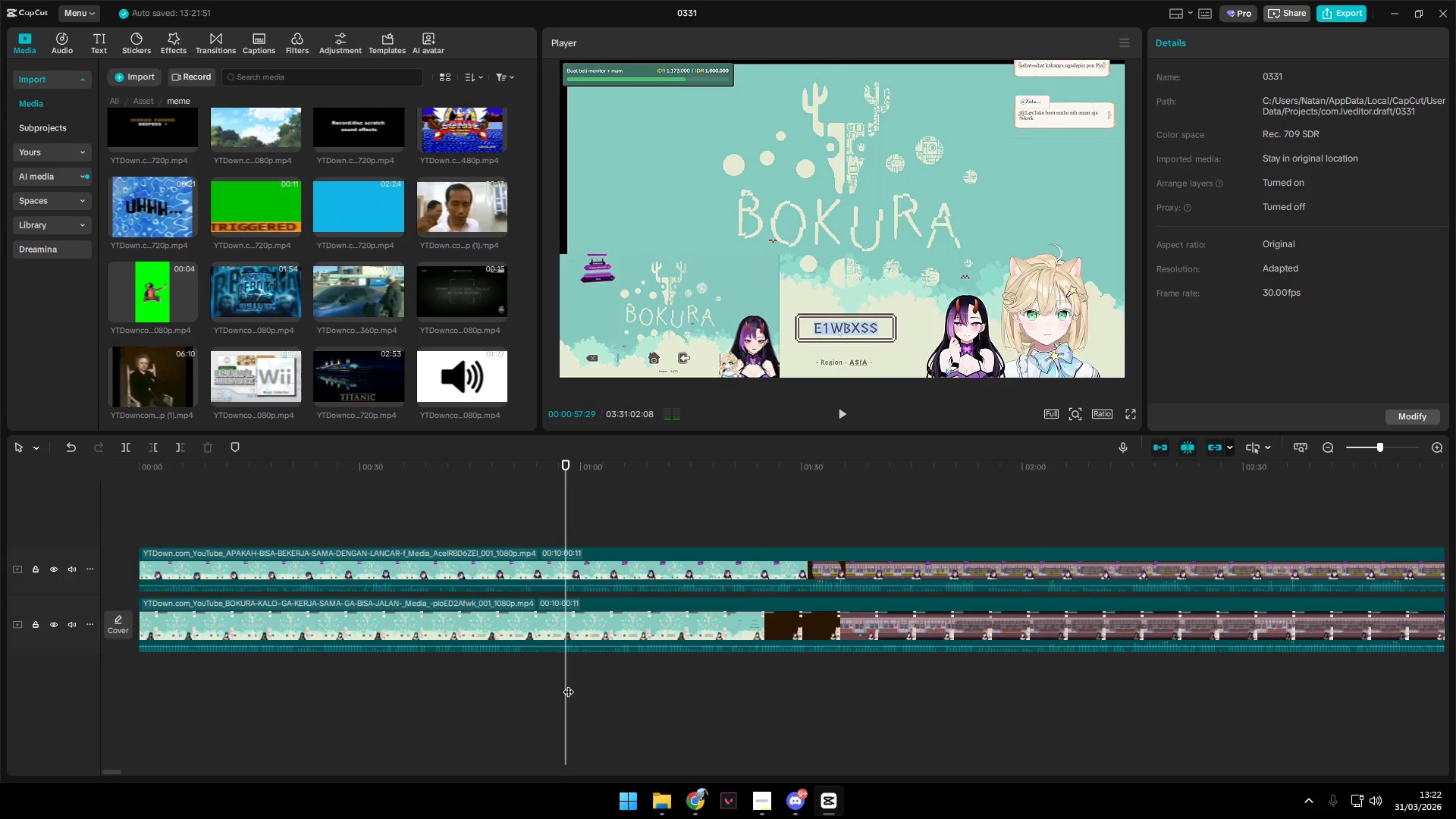 
key(Space)
 